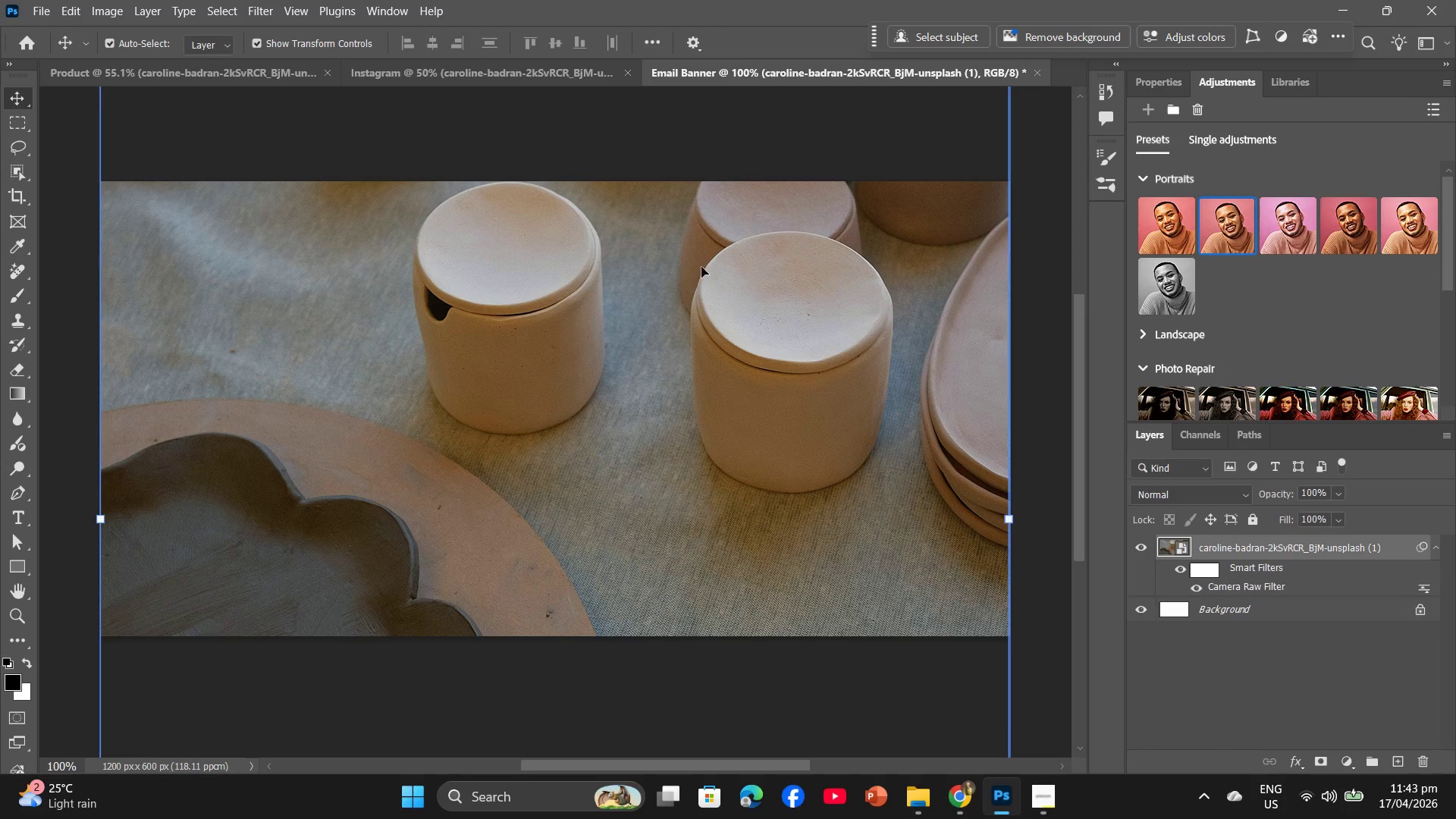 
left_click([1260, 771])
 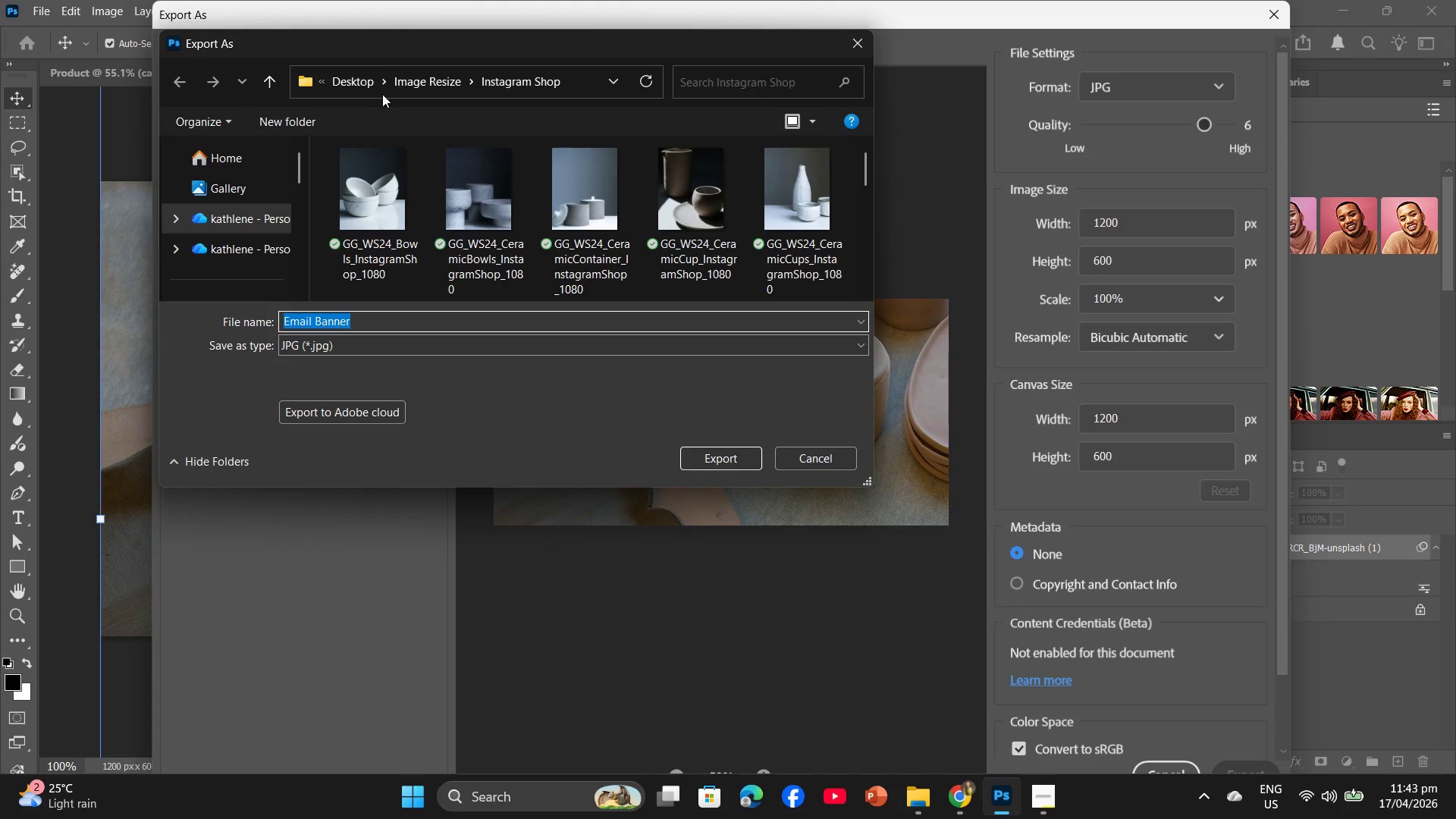 
left_click([431, 83])
 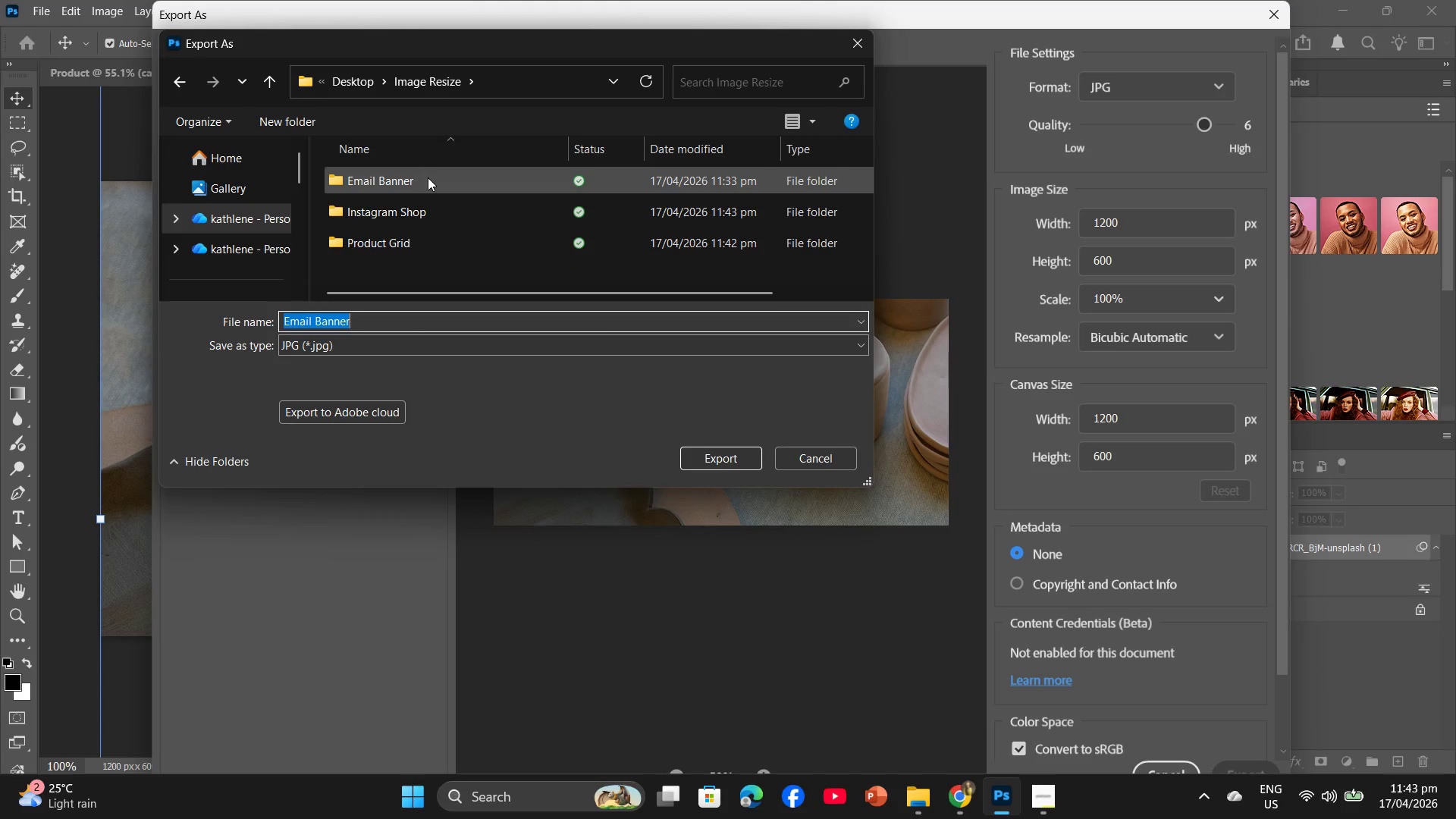 
double_click([428, 177])
 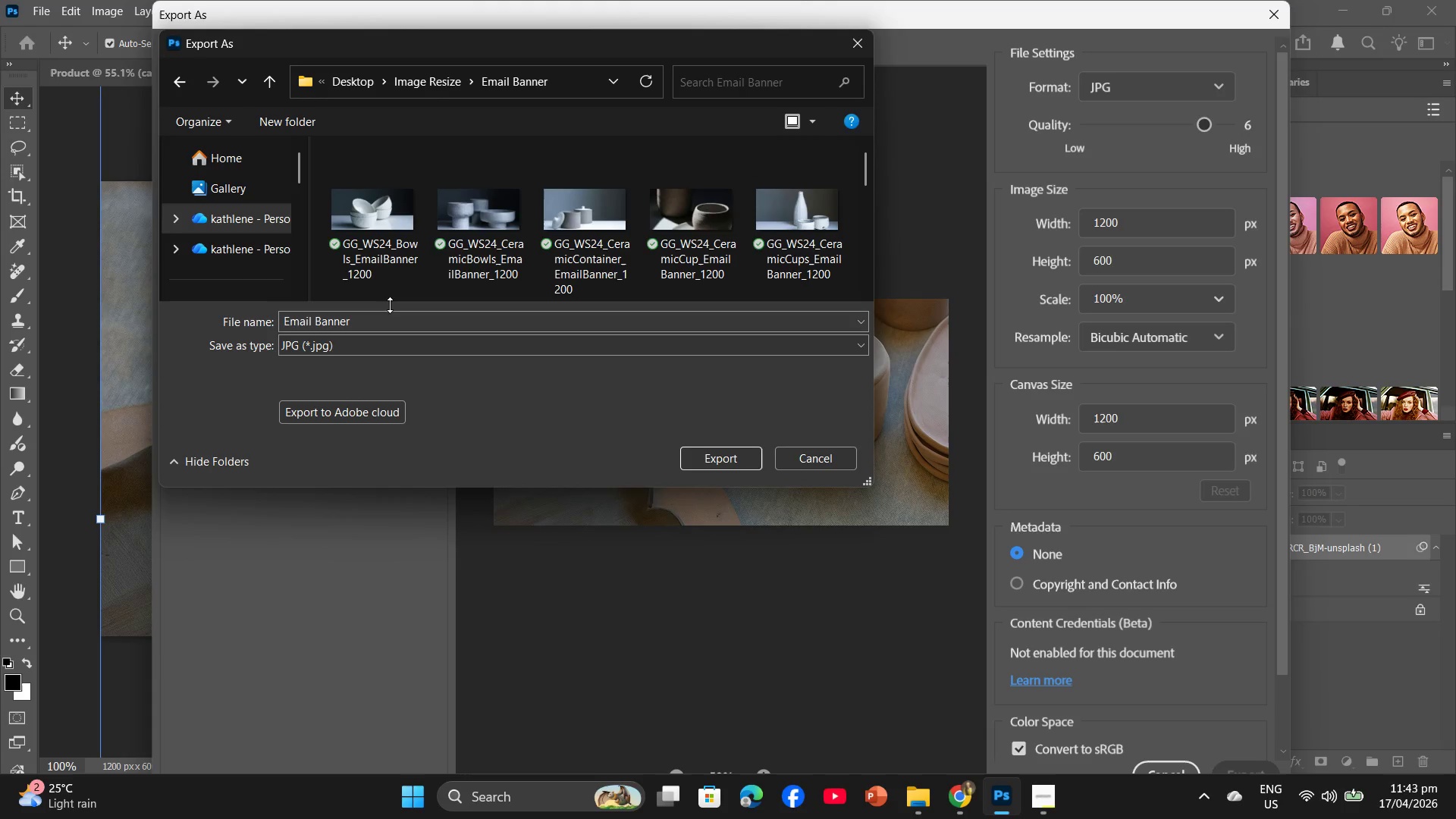 
left_click([389, 314])
 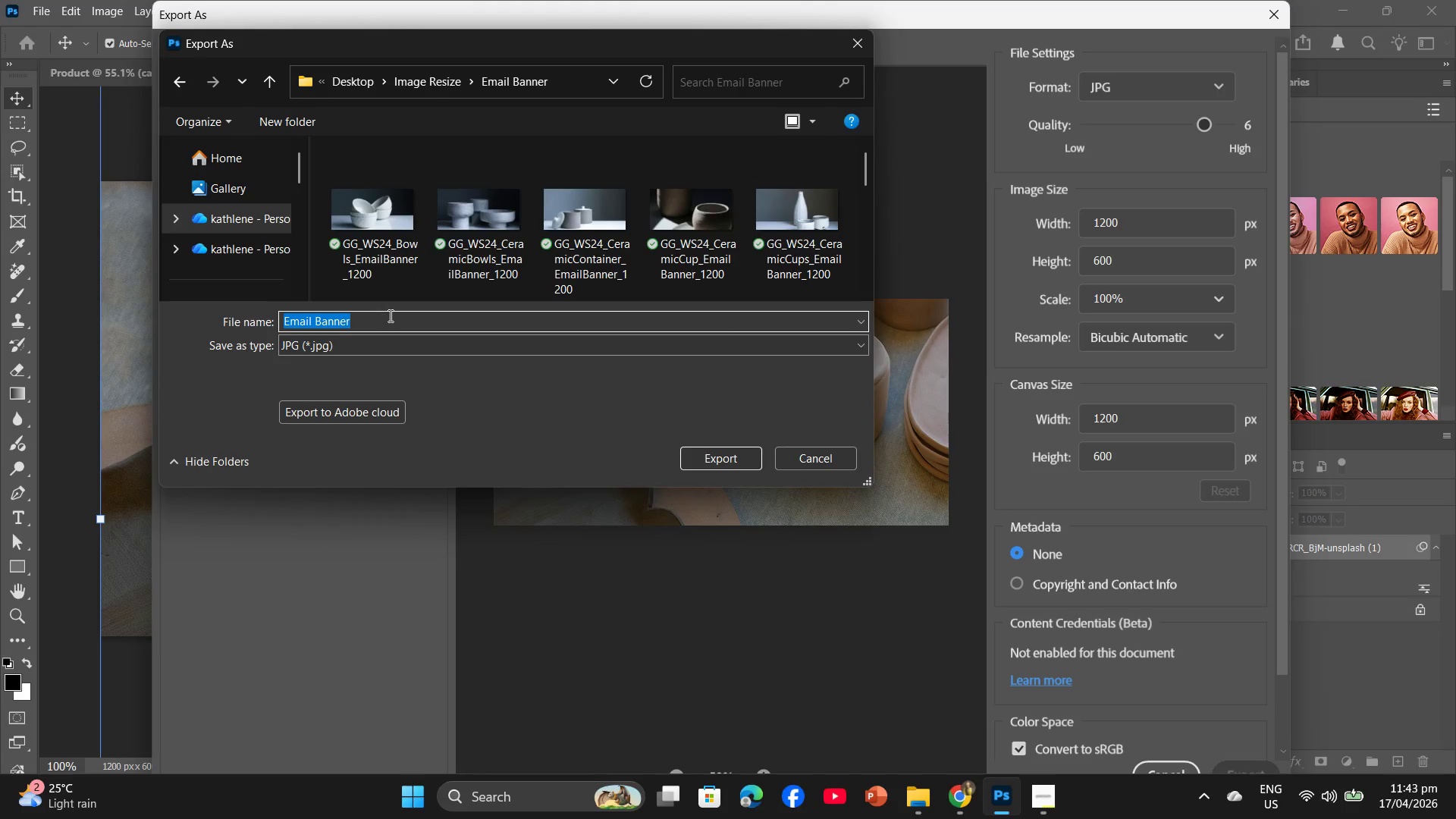 
key(Control+ControlLeft)
 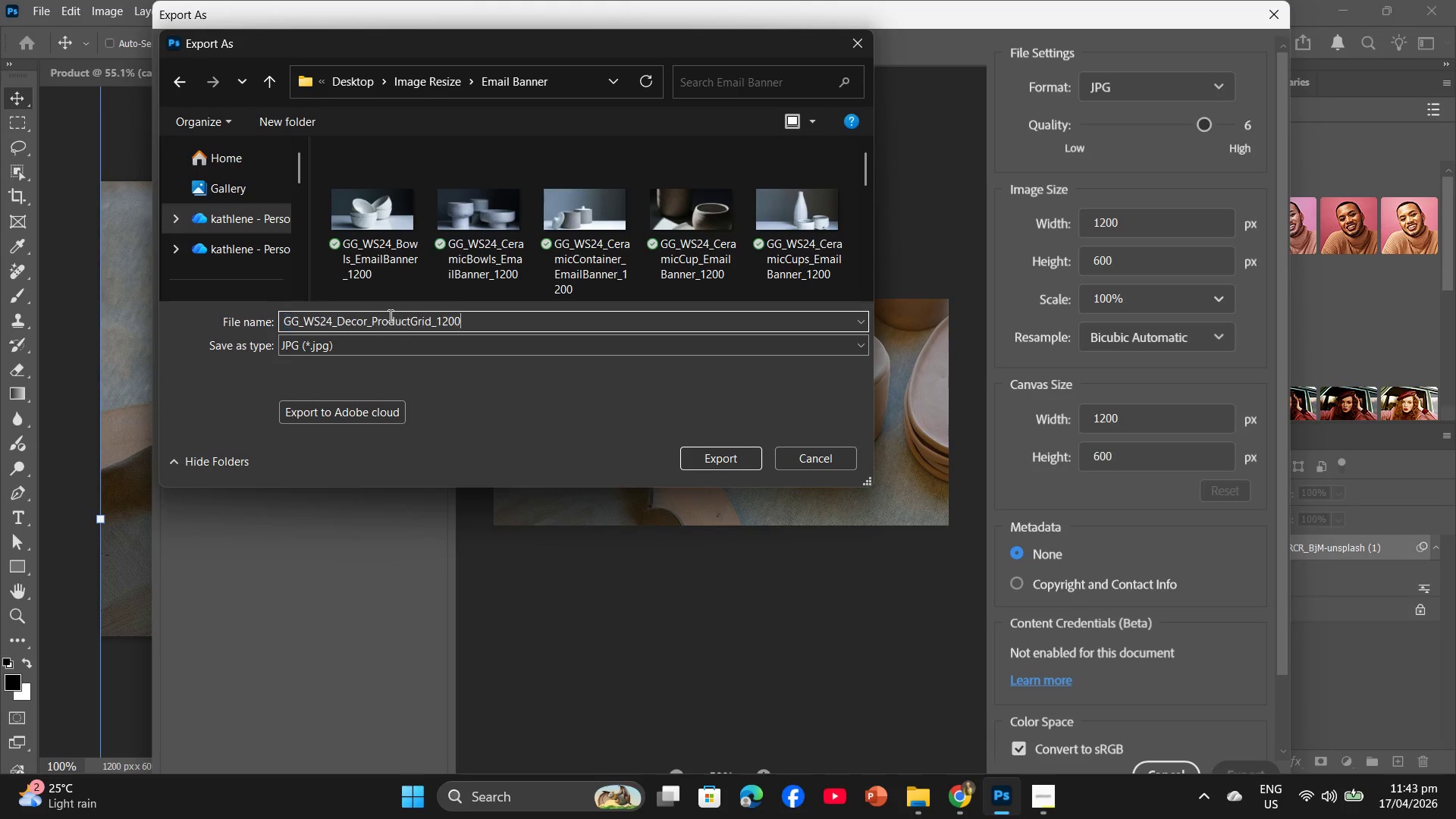 
key(Control+V)
 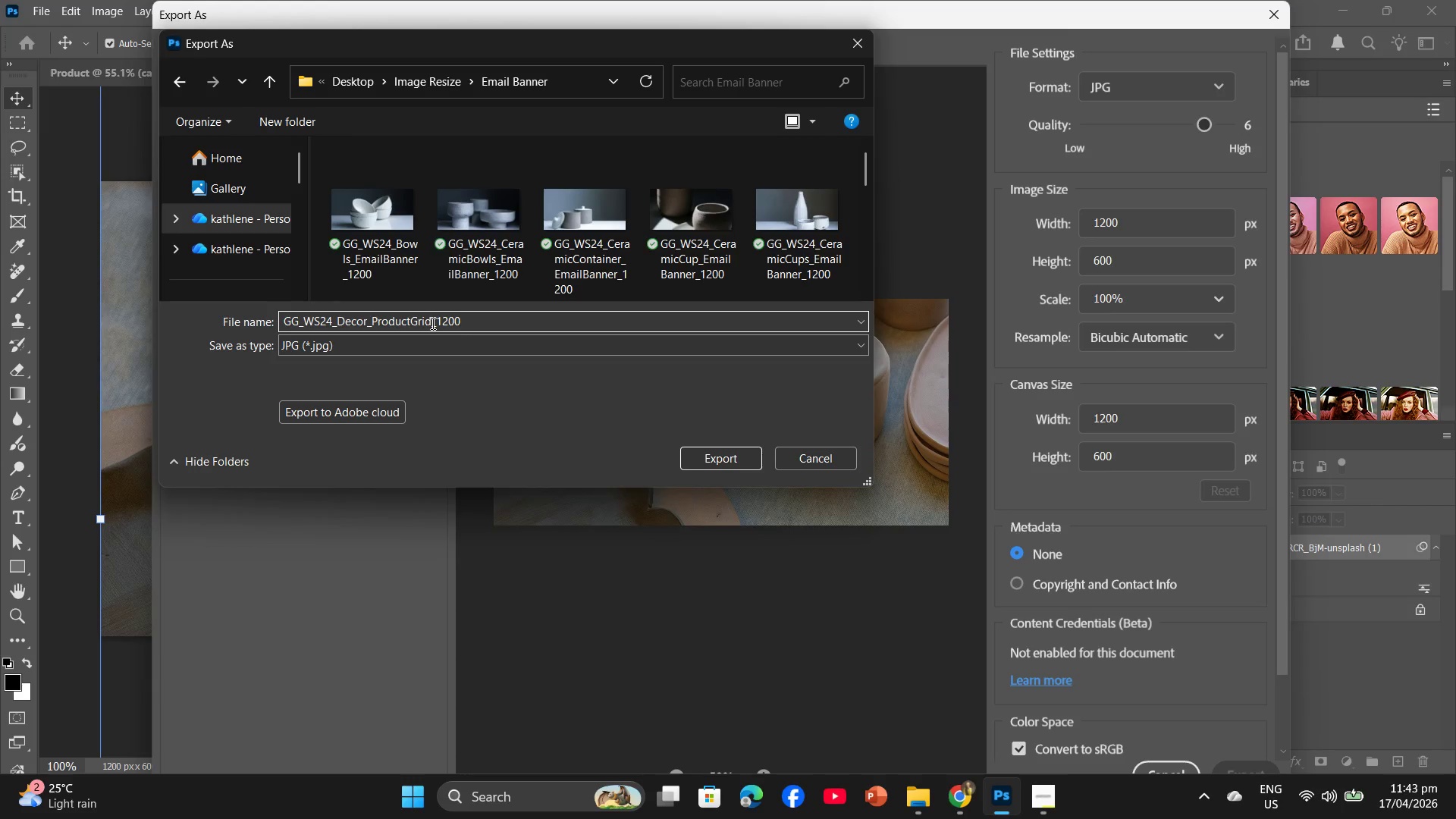 
left_click_drag(start_coordinate=[431, 323], to_coordinate=[372, 325])
 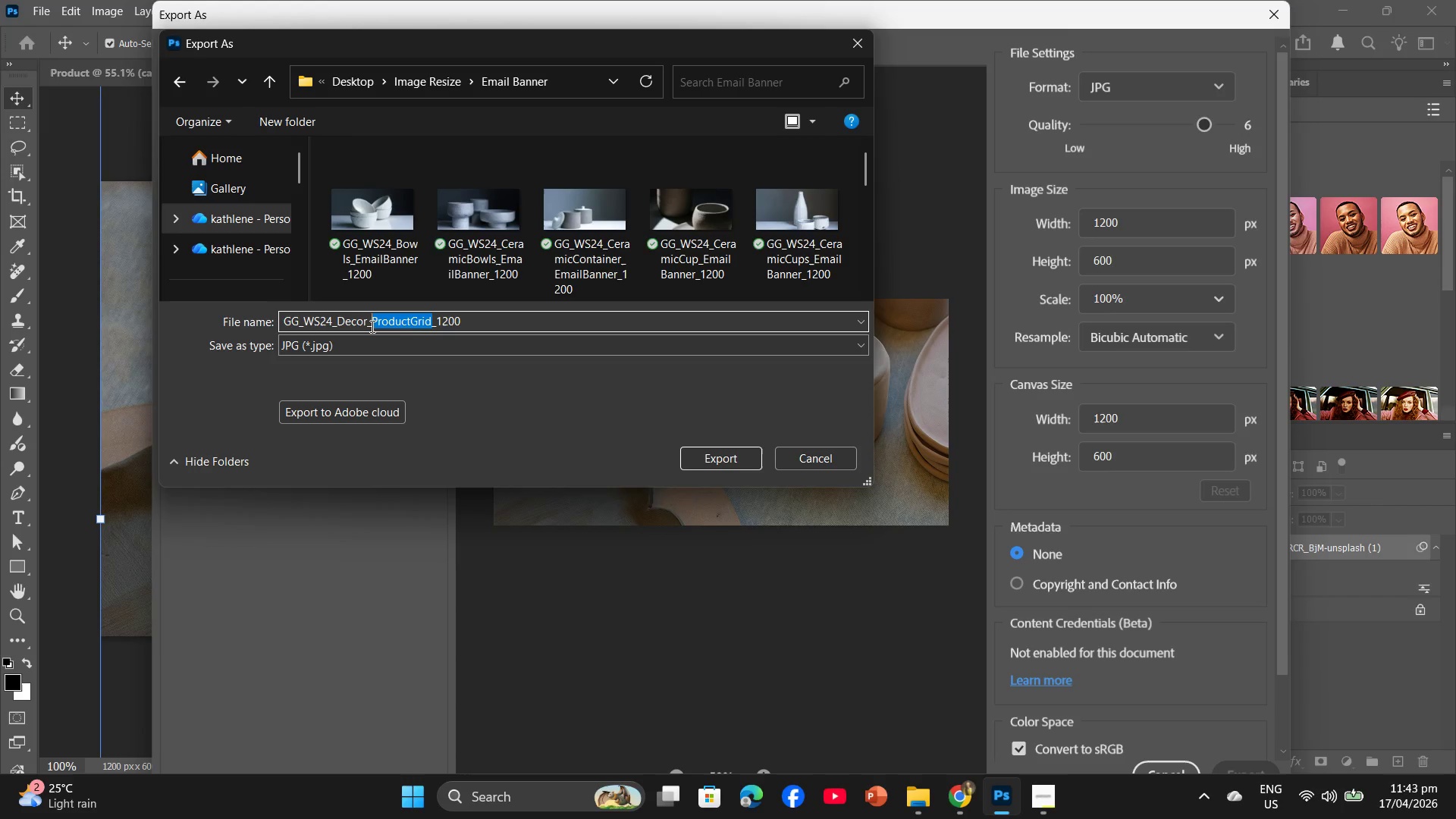 
type(EmailBANN)
key(Backspace)
key(Backspace)
key(Backspace)
type(anner)
 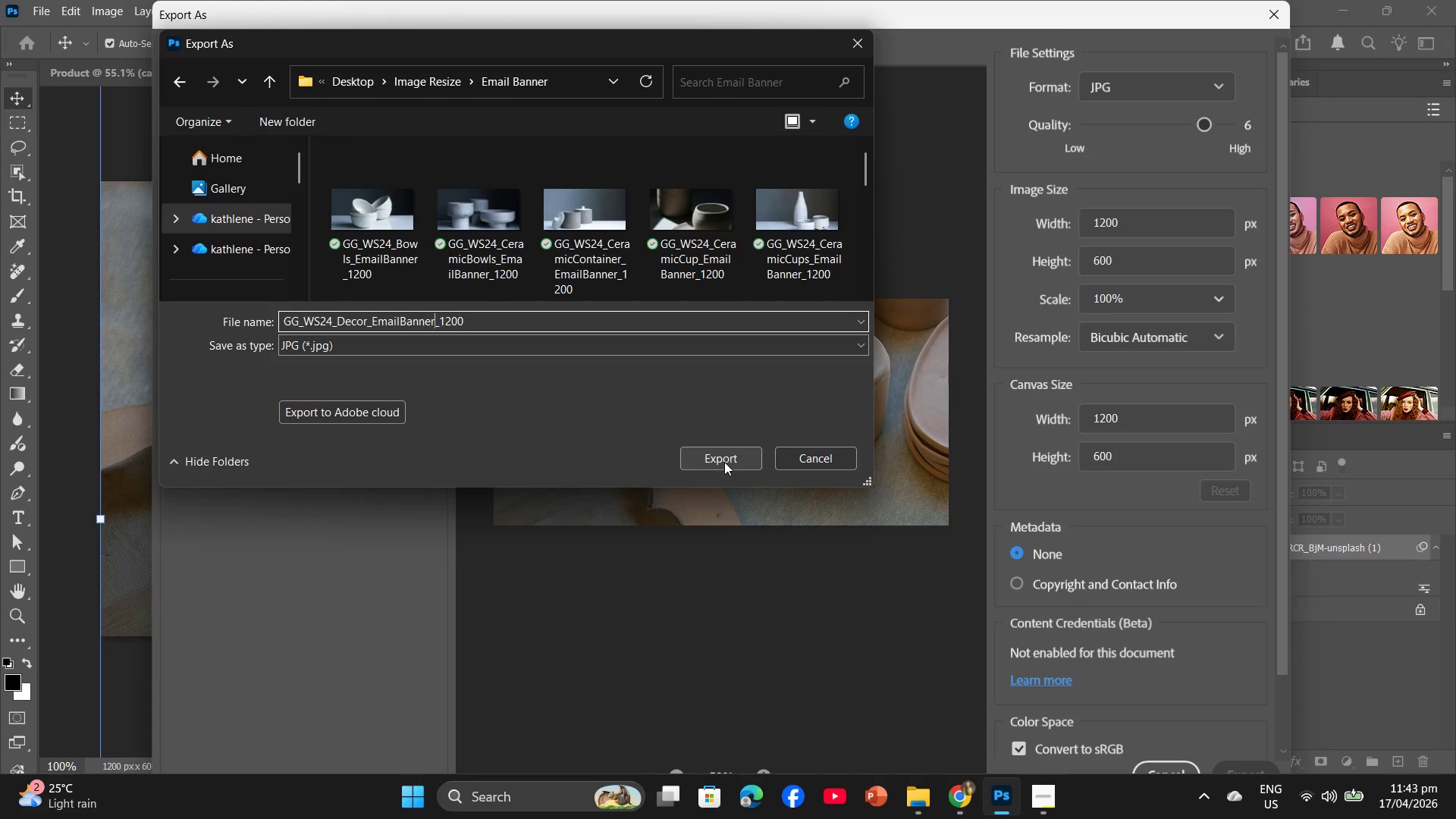 
left_click([724, 462])
 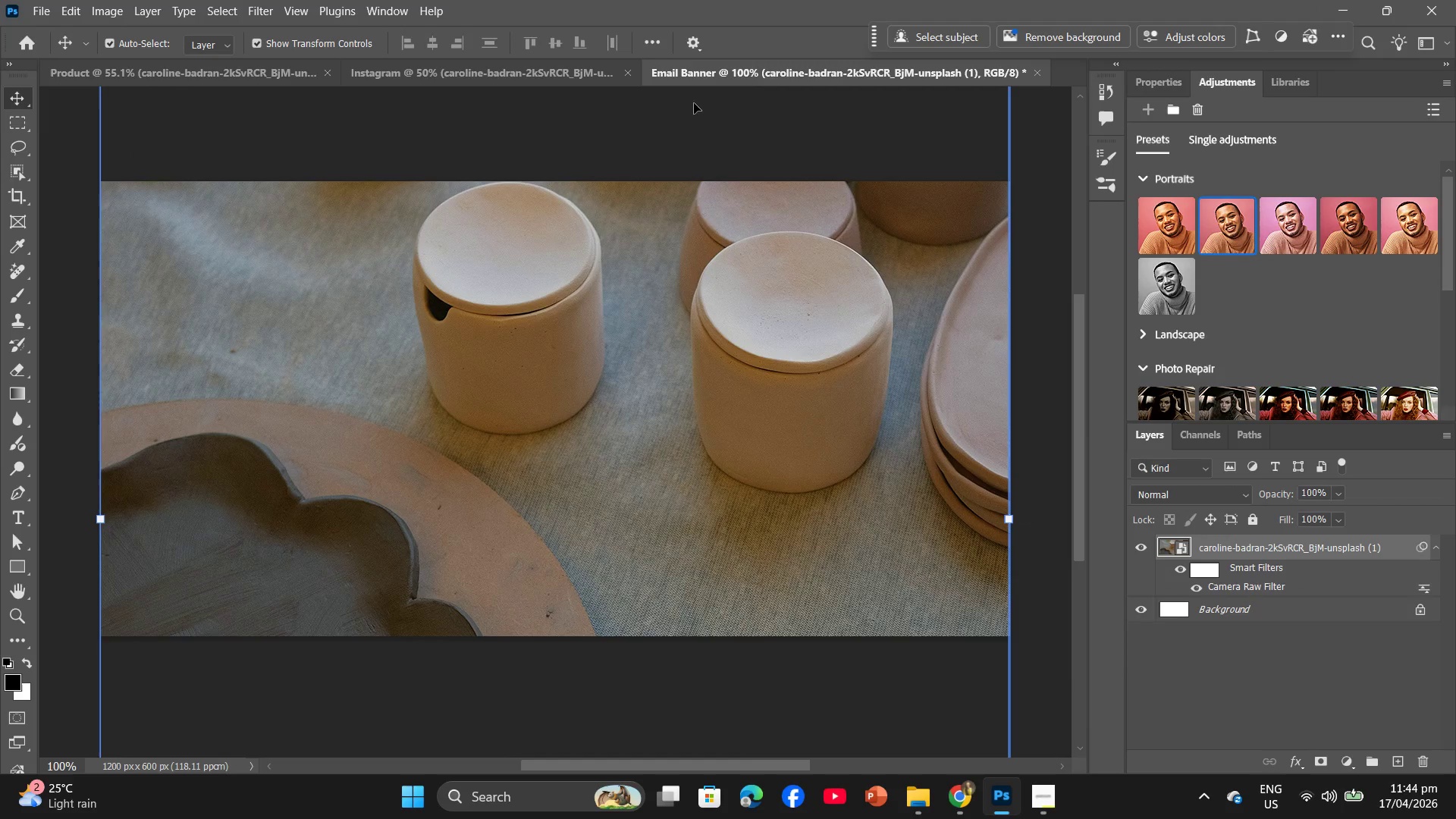 
left_click([125, 69])
 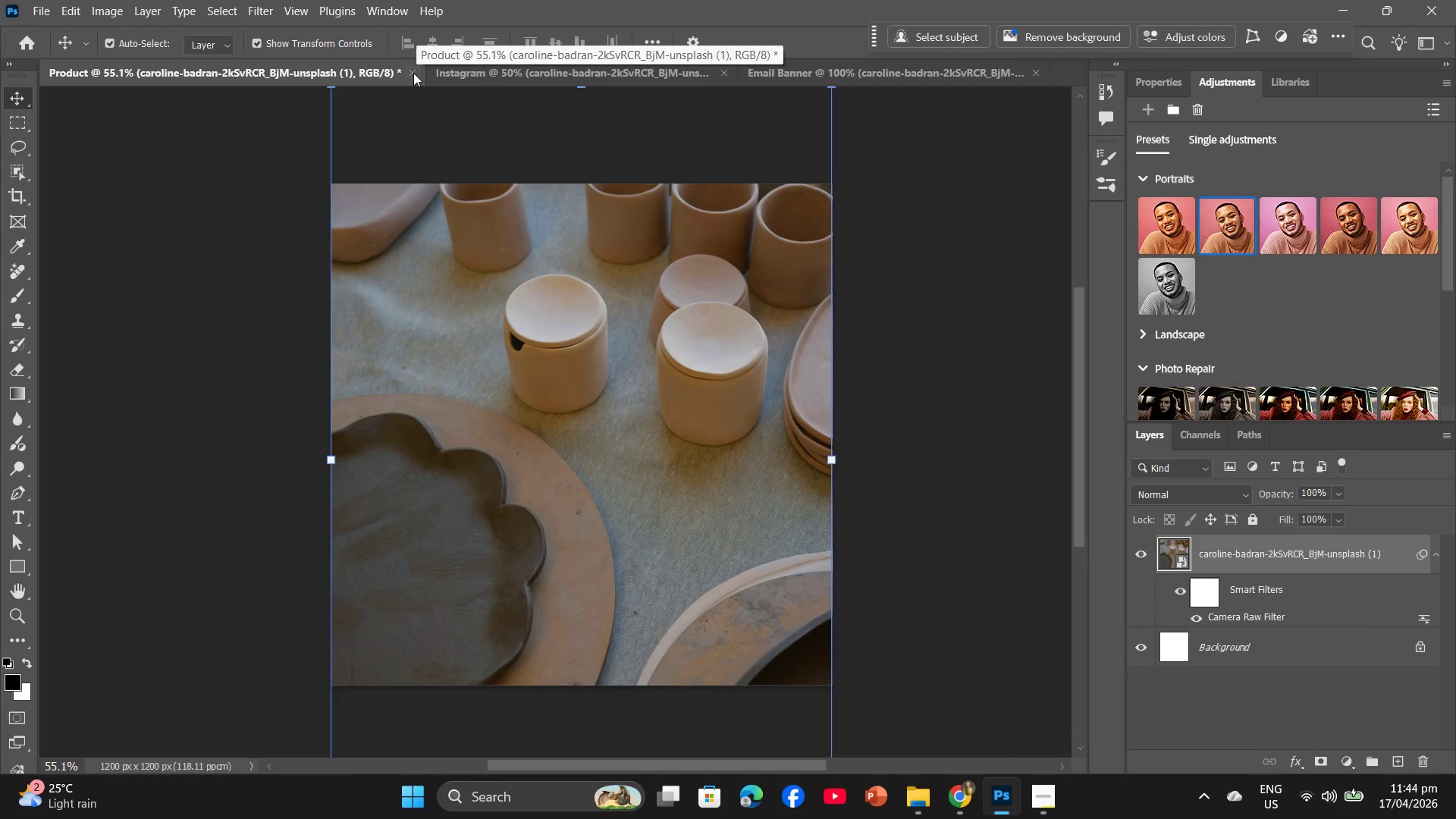 
key(Backspace)
 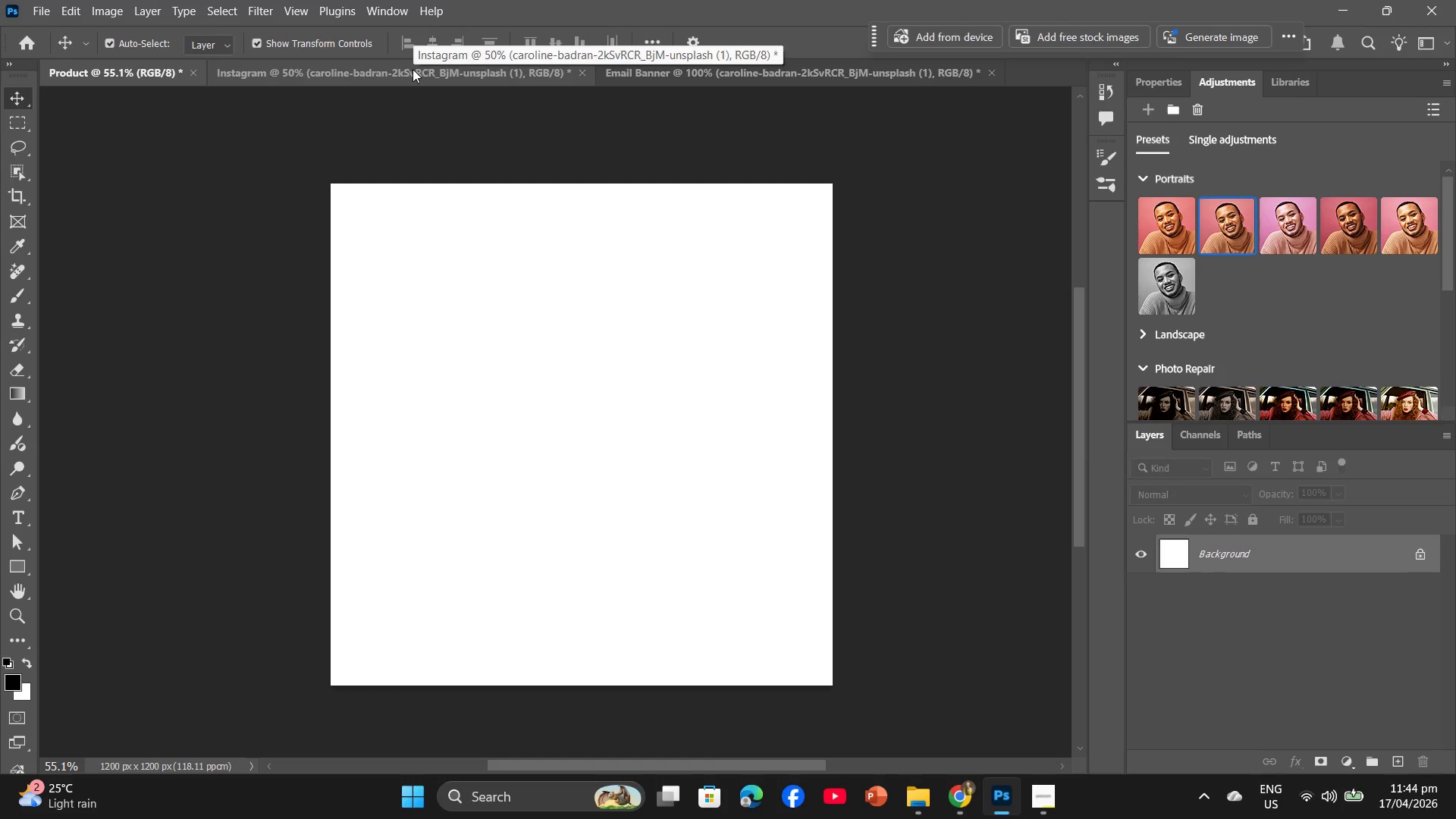 
left_click([413, 69])
 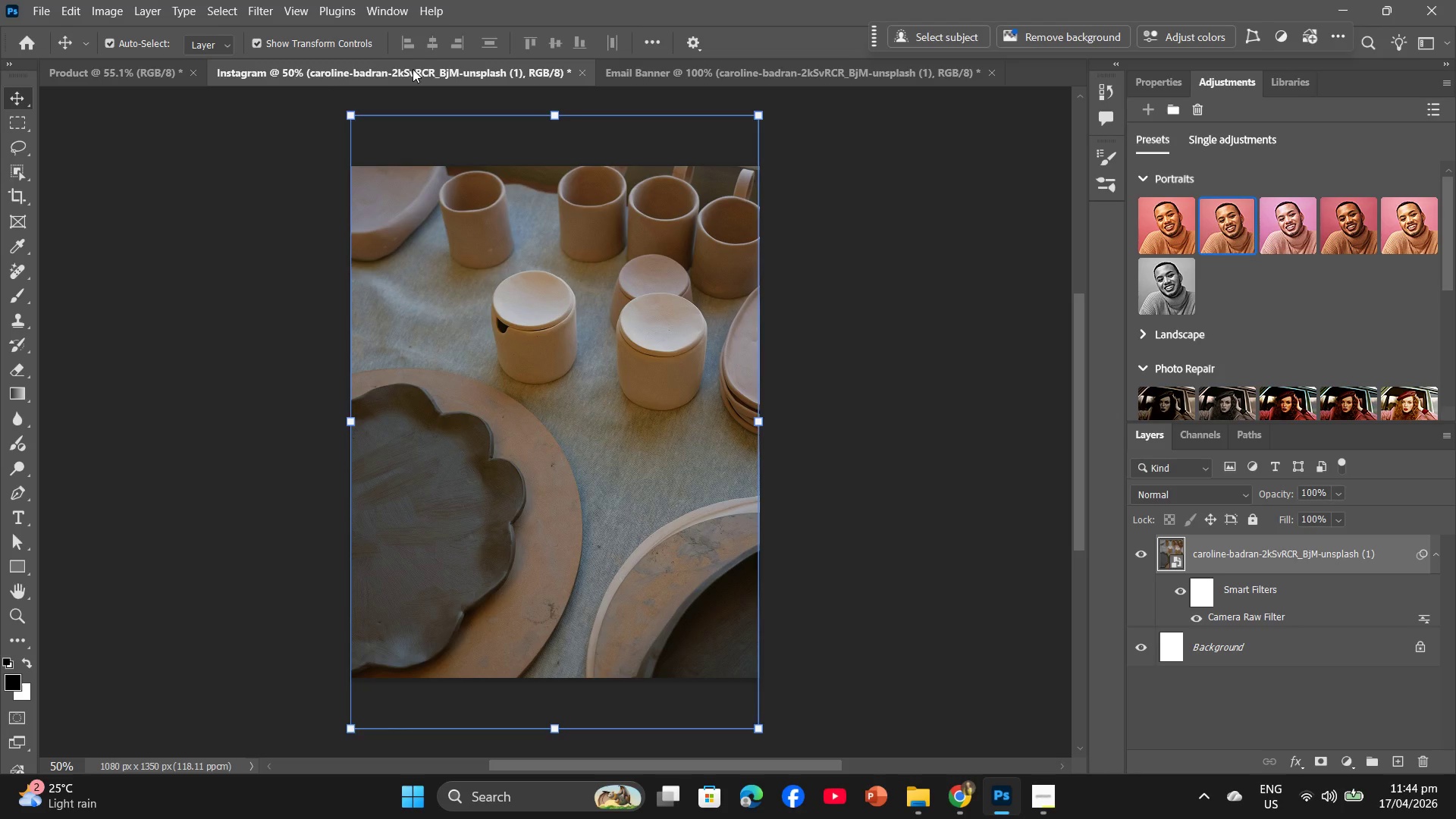 
key(Backspace)
 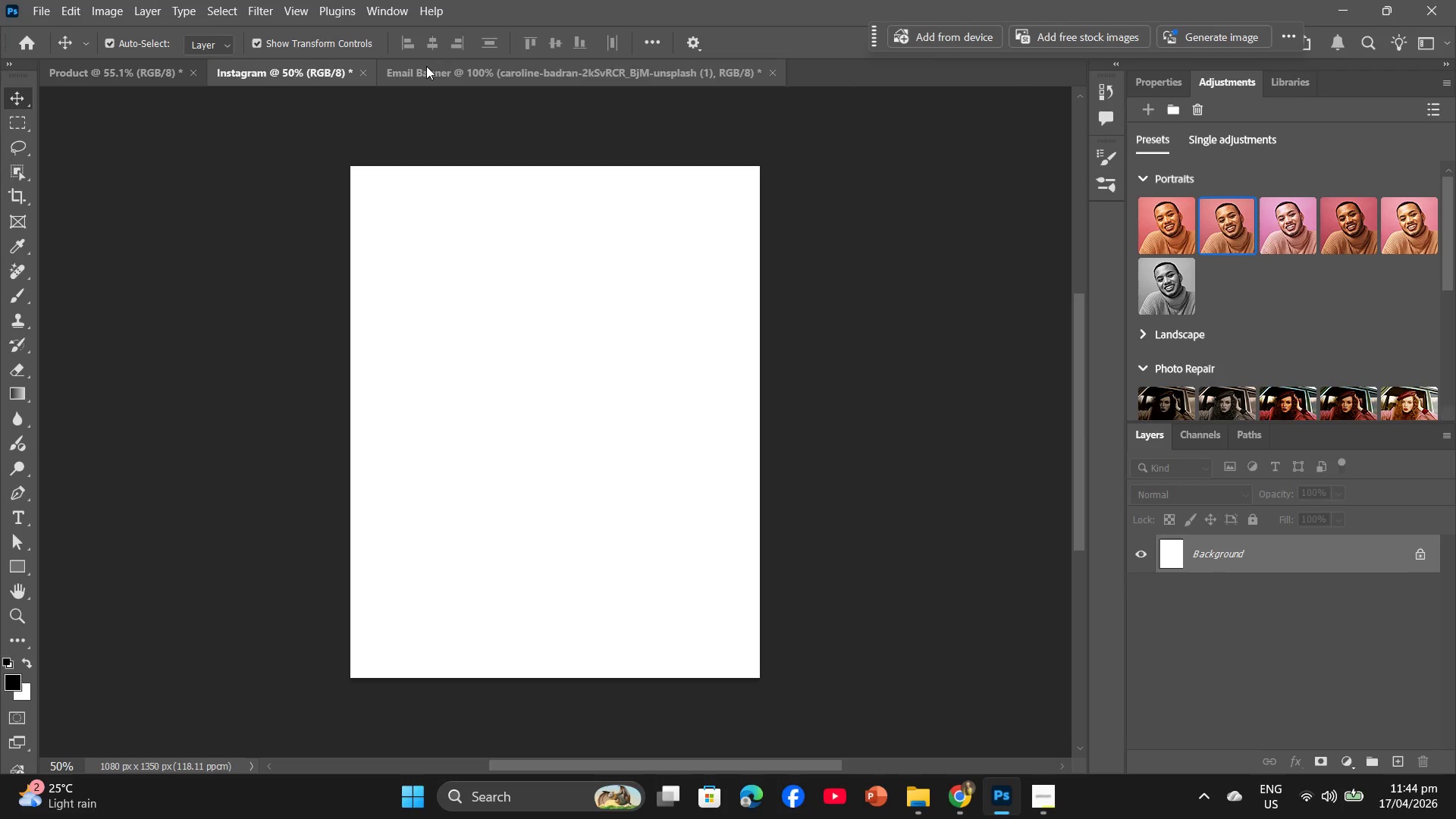 
left_click([426, 66])
 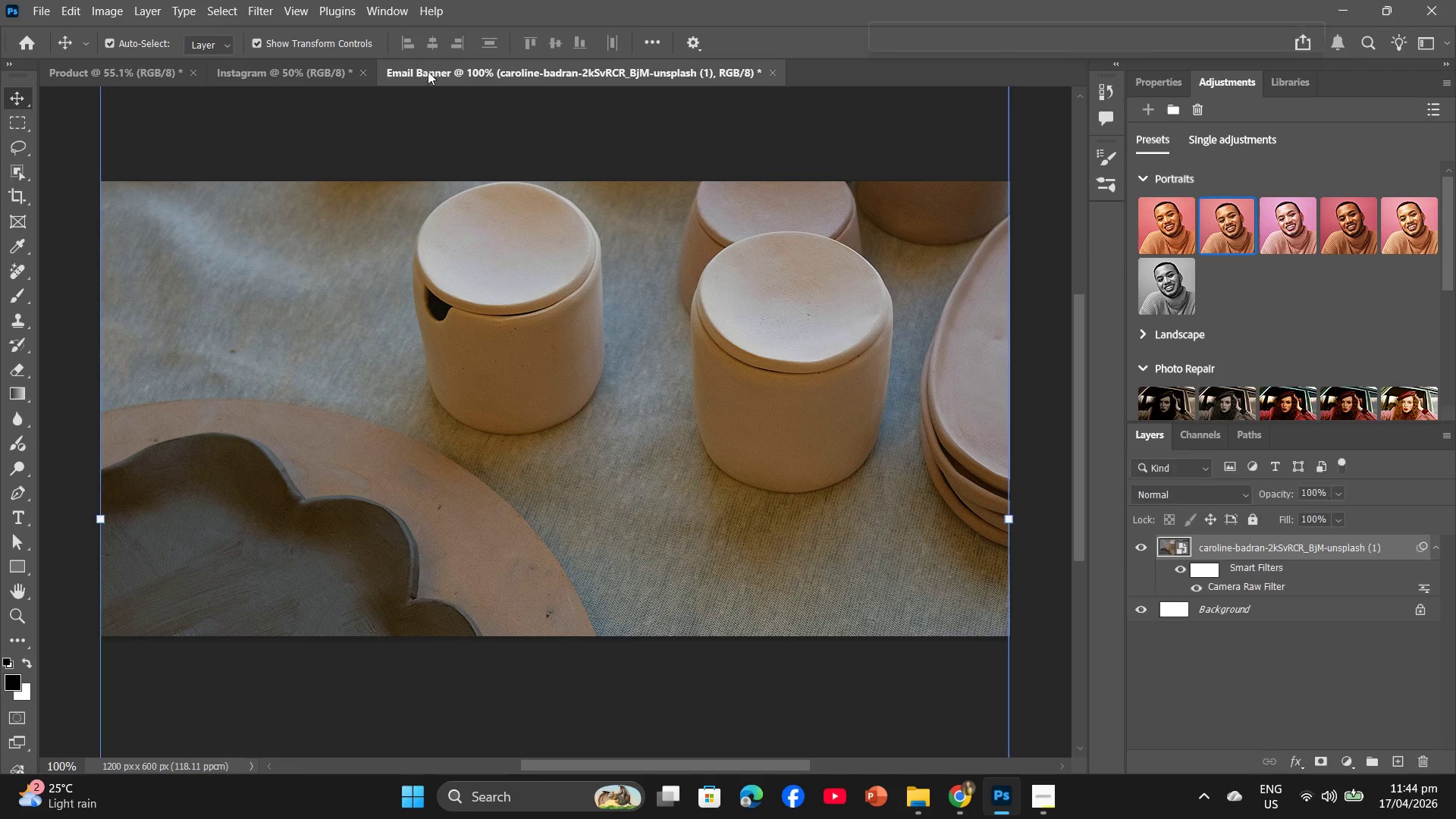 
key(Backspace)
 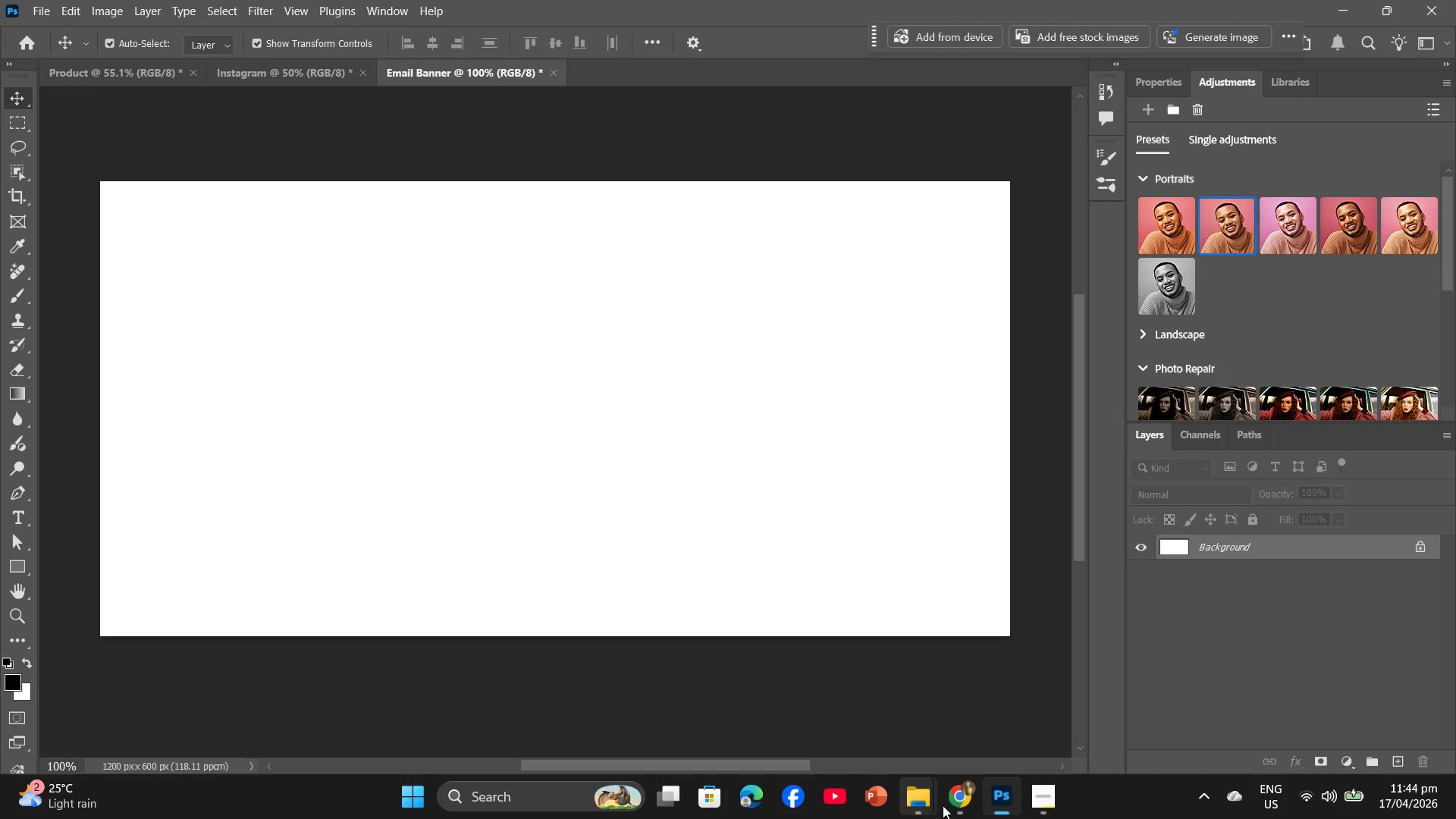 
left_click([962, 810])
 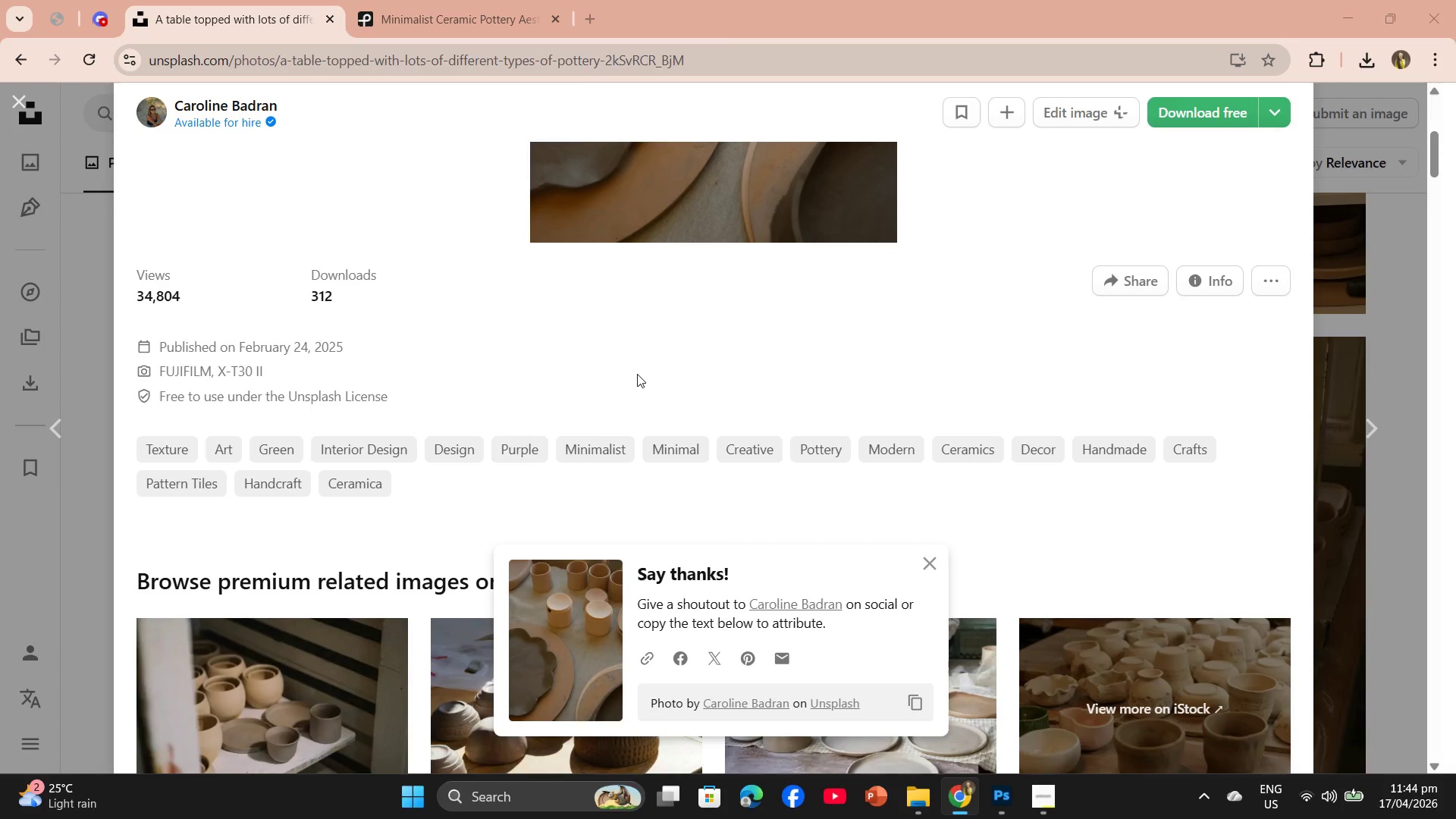 
scroll: coordinate [644, 370], scroll_direction: down, amount: 10.0
 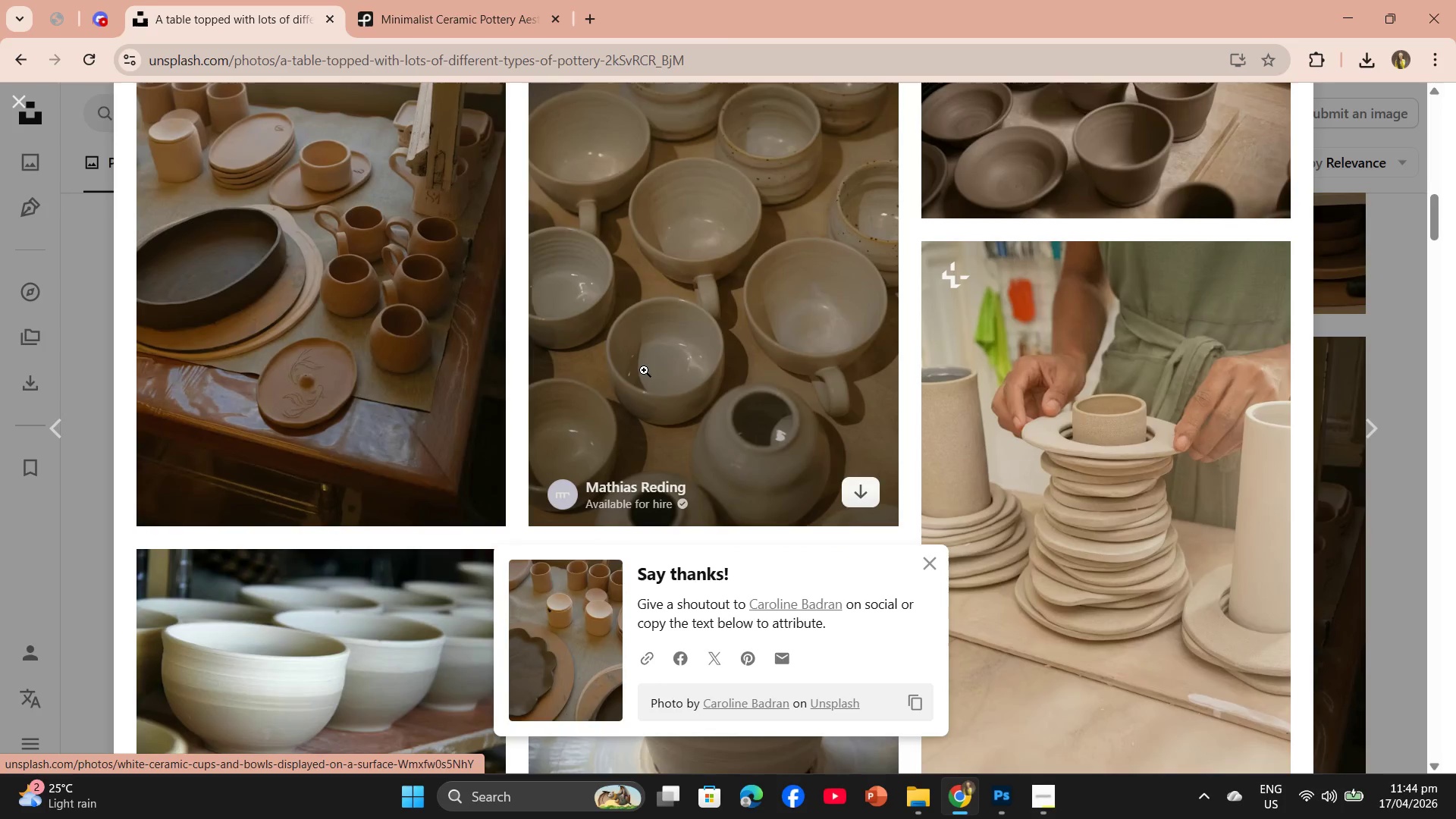 
scroll: coordinate [644, 370], scroll_direction: up, amount: 2.0
 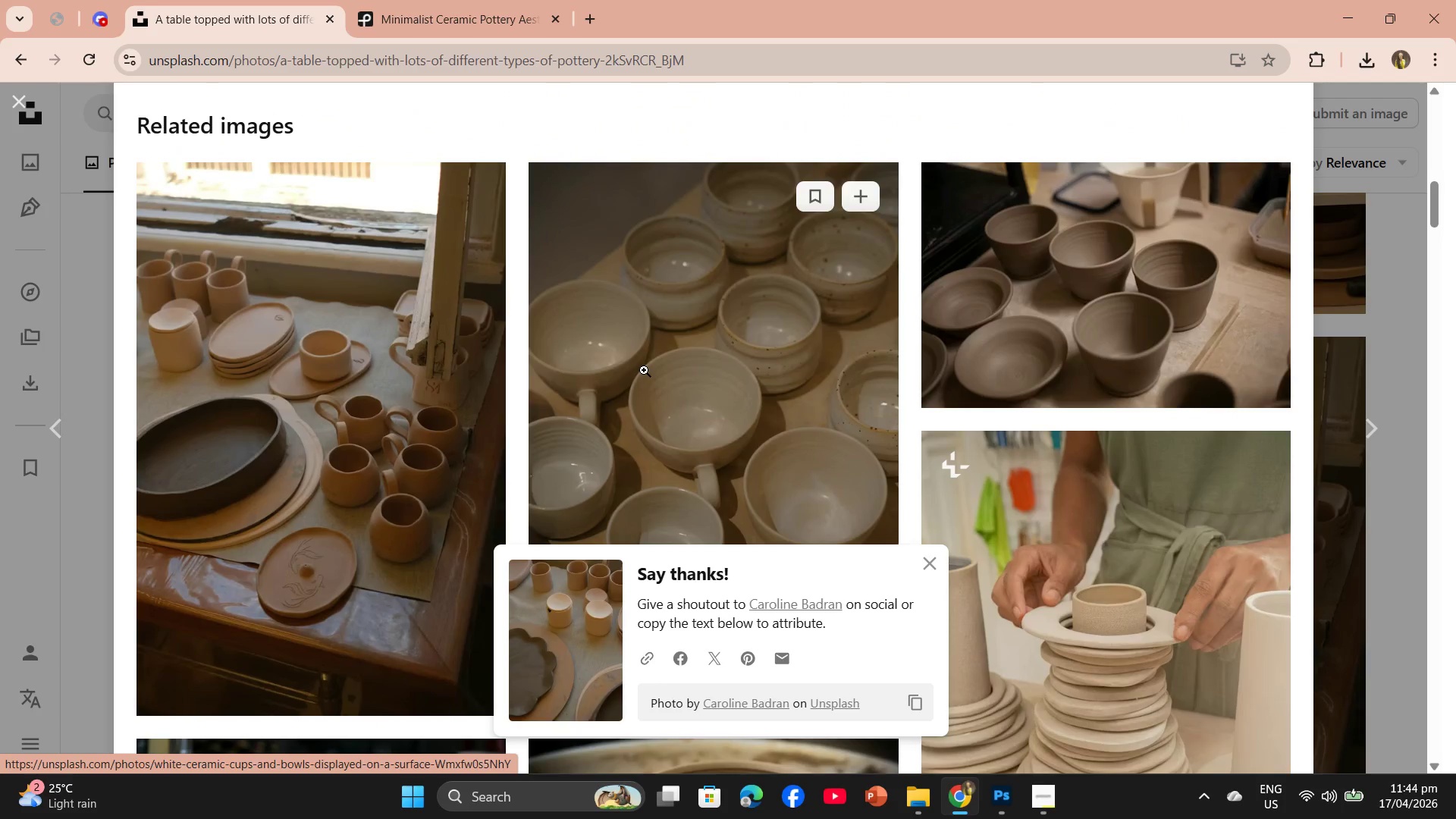 
scroll: coordinate [644, 370], scroll_direction: down, amount: 3.0
 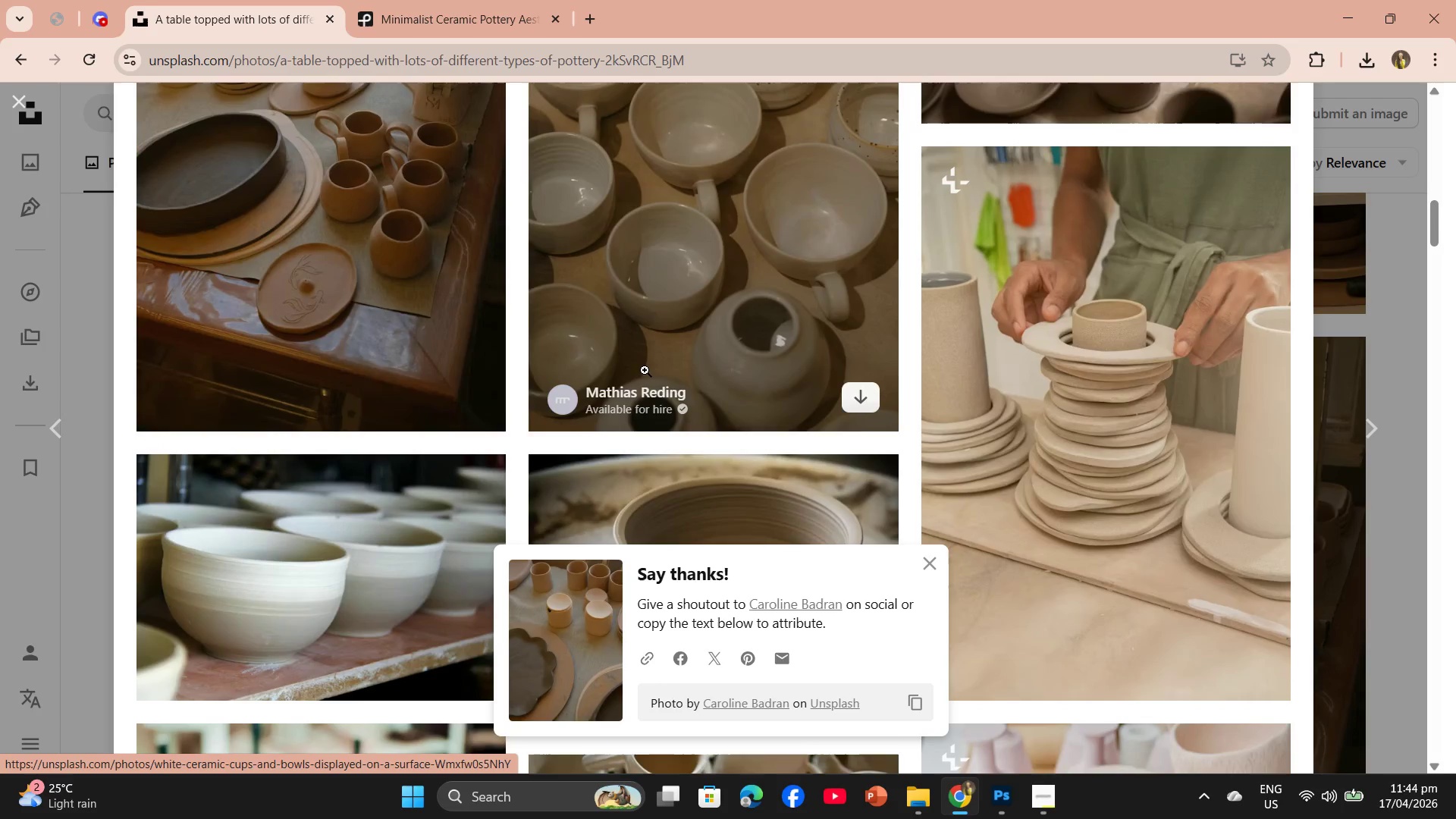 
scroll: coordinate [645, 372], scroll_direction: none, amount: 0.0
 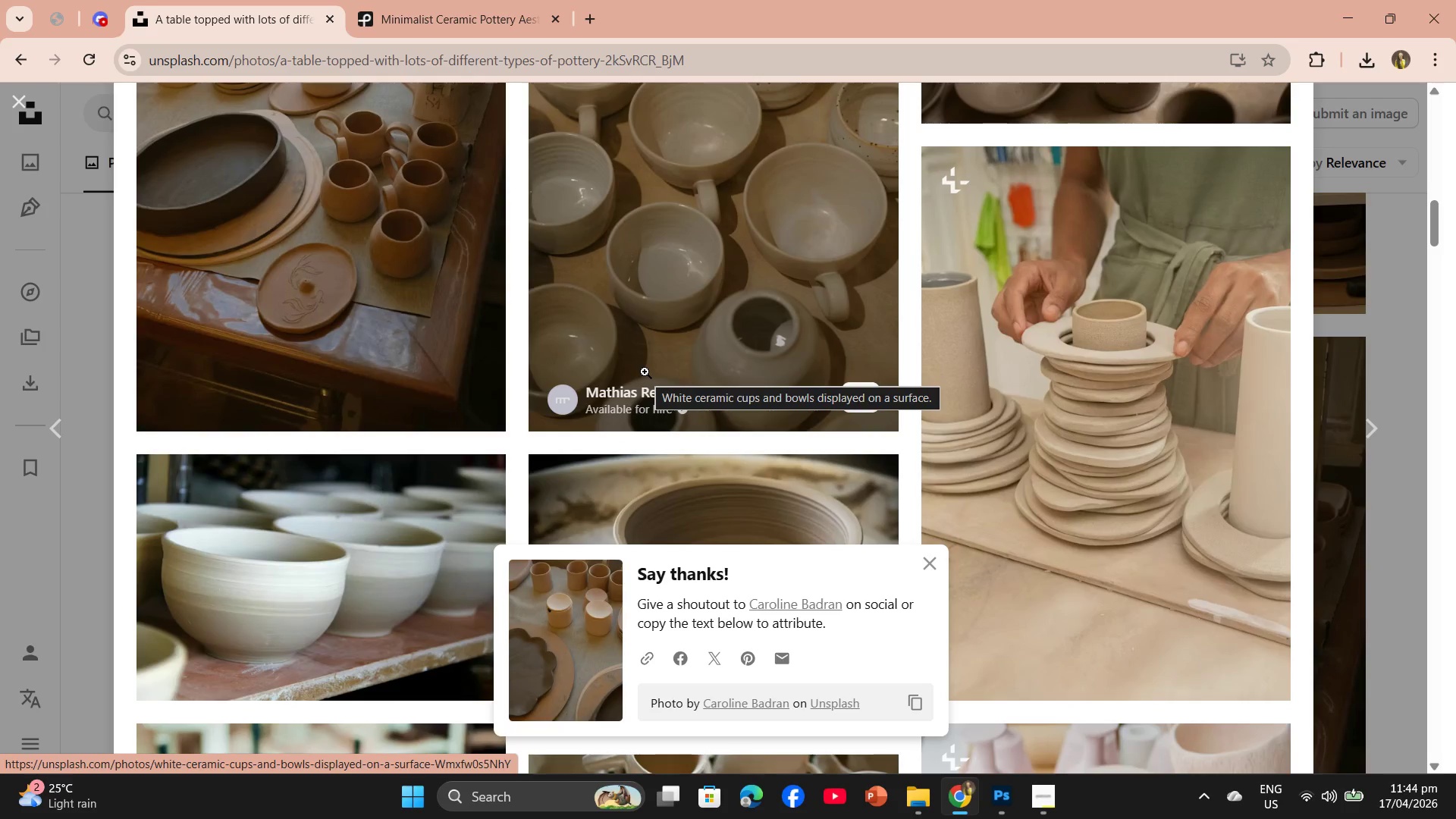 
scroll: coordinate [645, 372], scroll_direction: down, amount: 2.0
 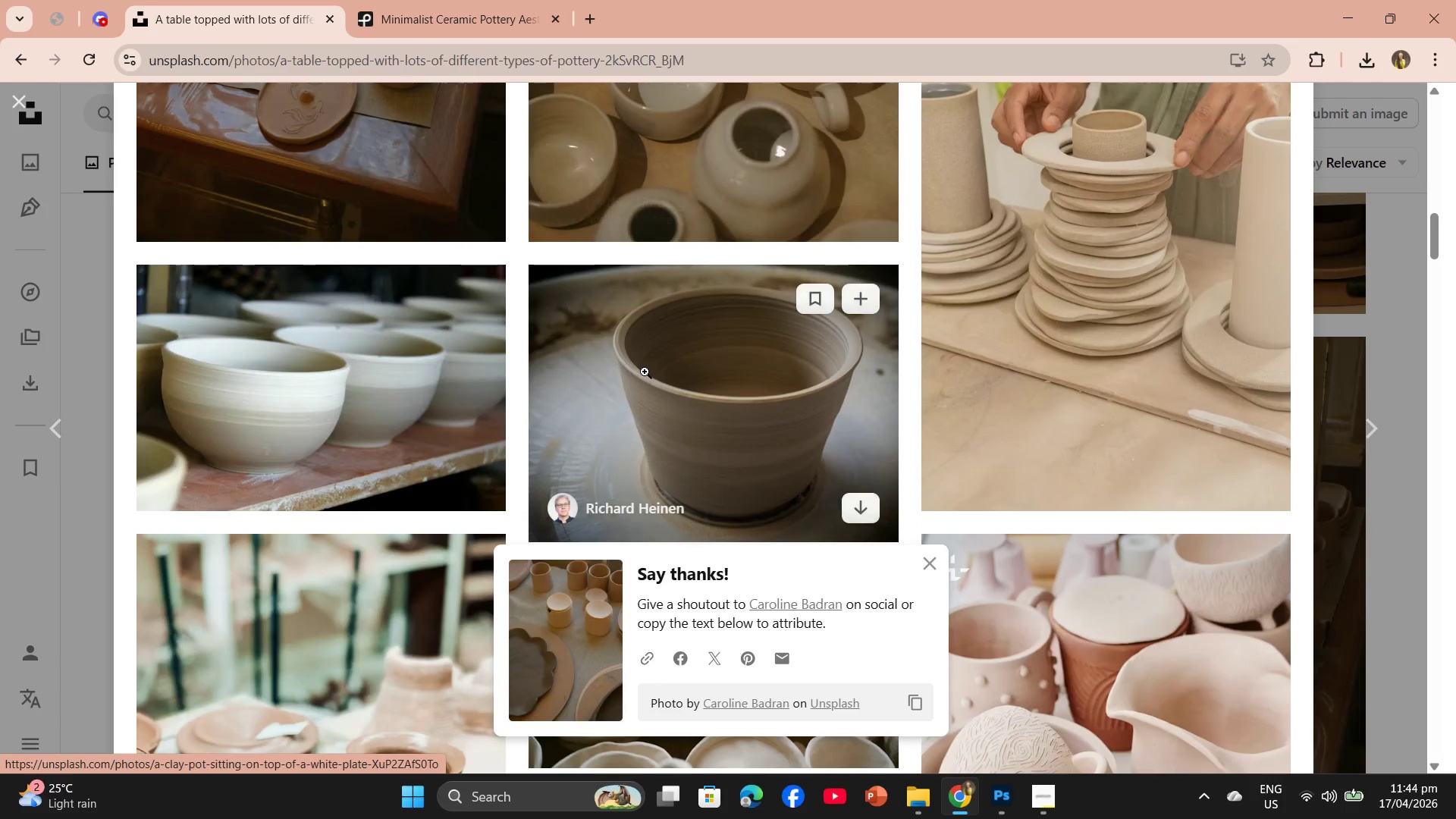 
scroll: coordinate [645, 372], scroll_direction: up, amount: 4.0
 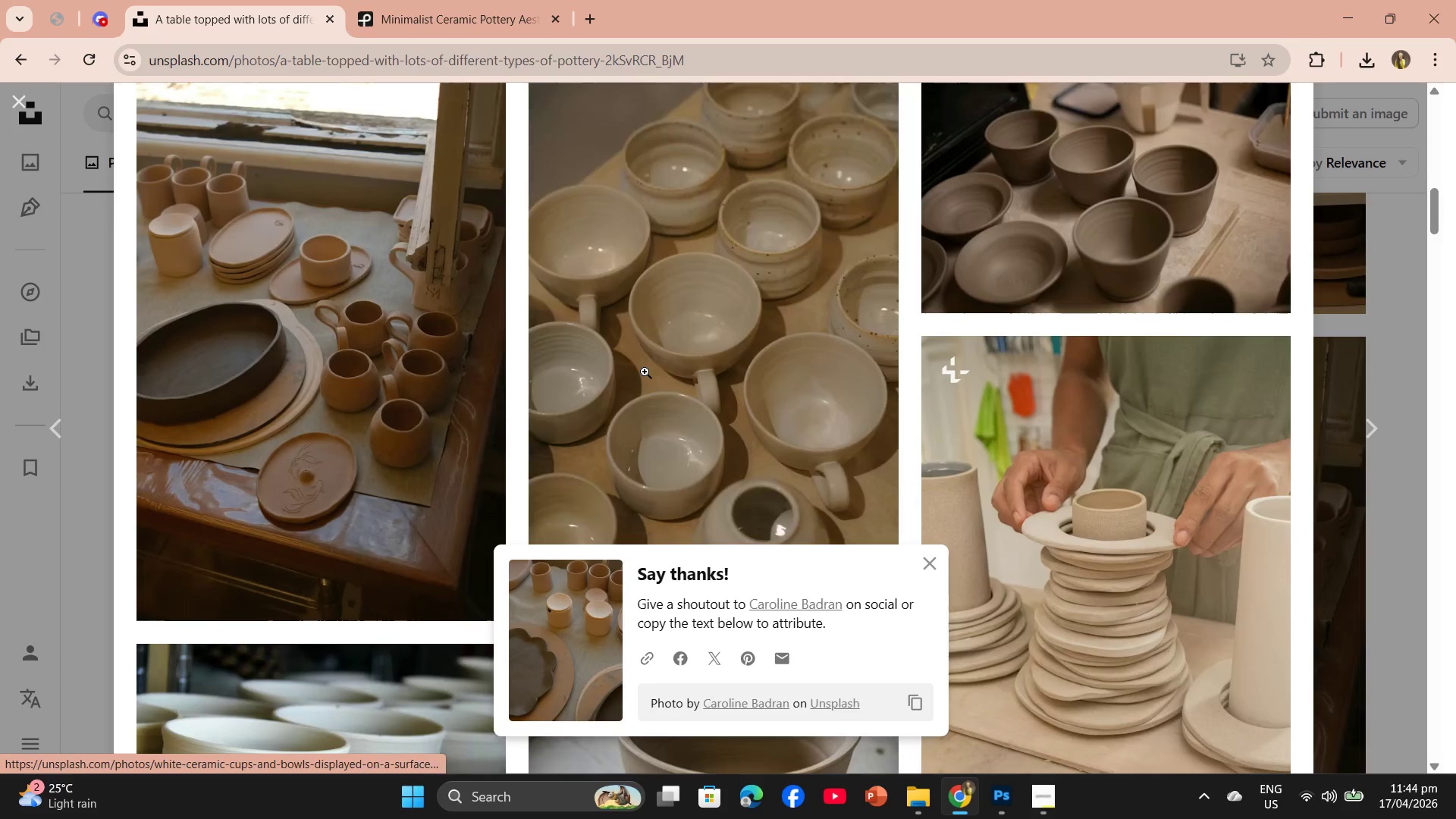 
scroll: coordinate [907, 328], scroll_direction: down, amount: 15.0
 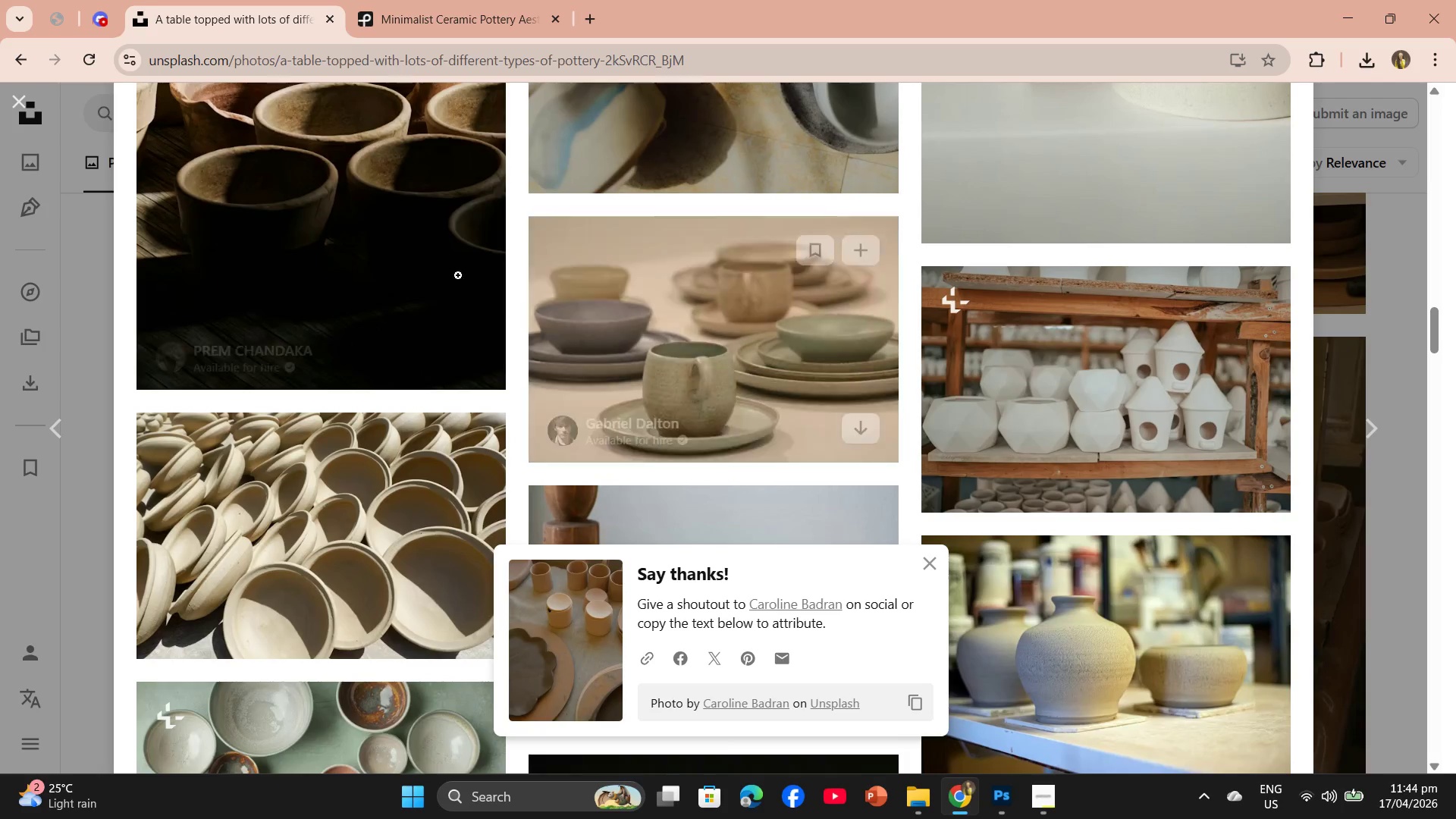 
left_click([441, 271])
 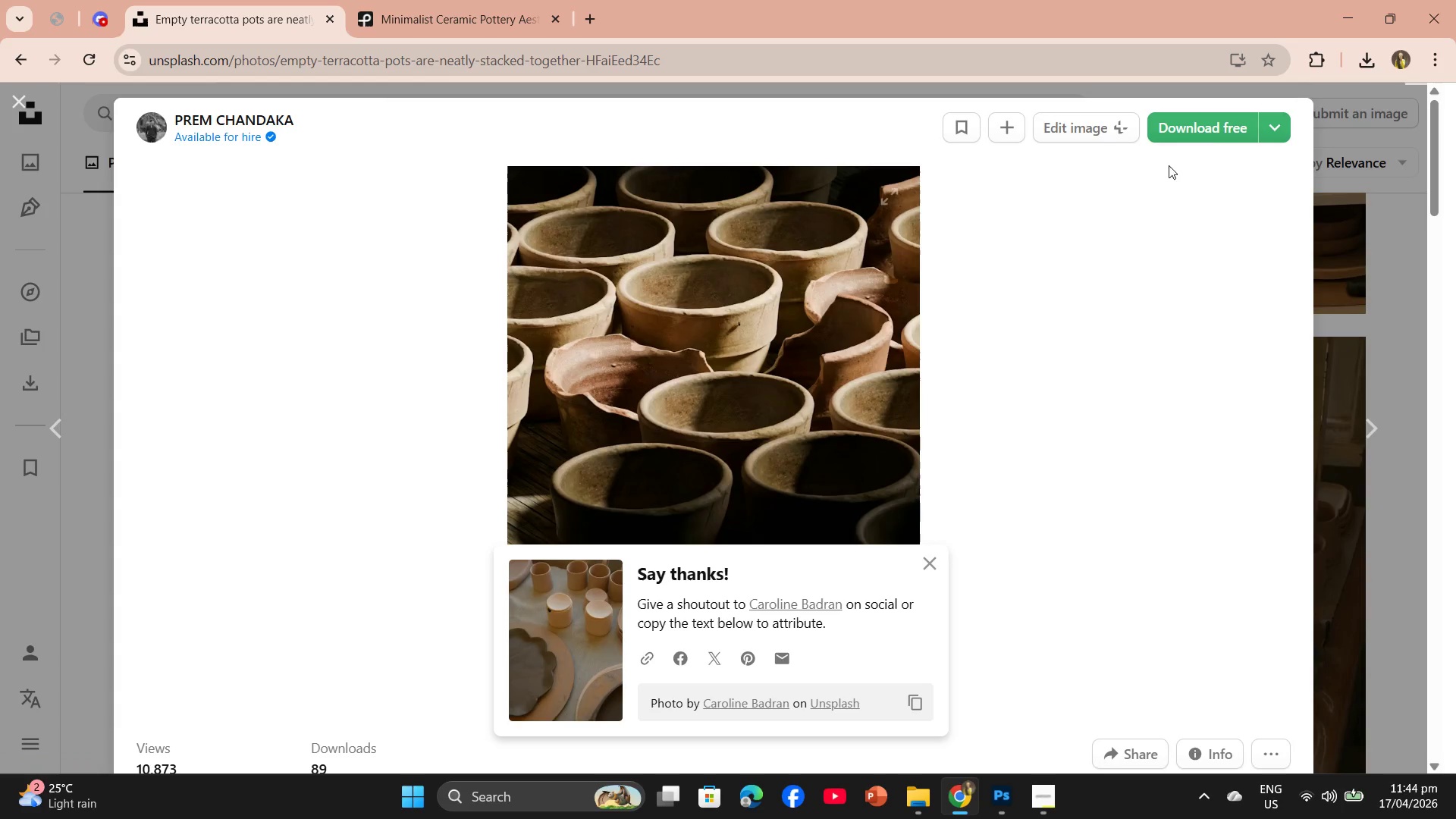 
left_click([1211, 121])
 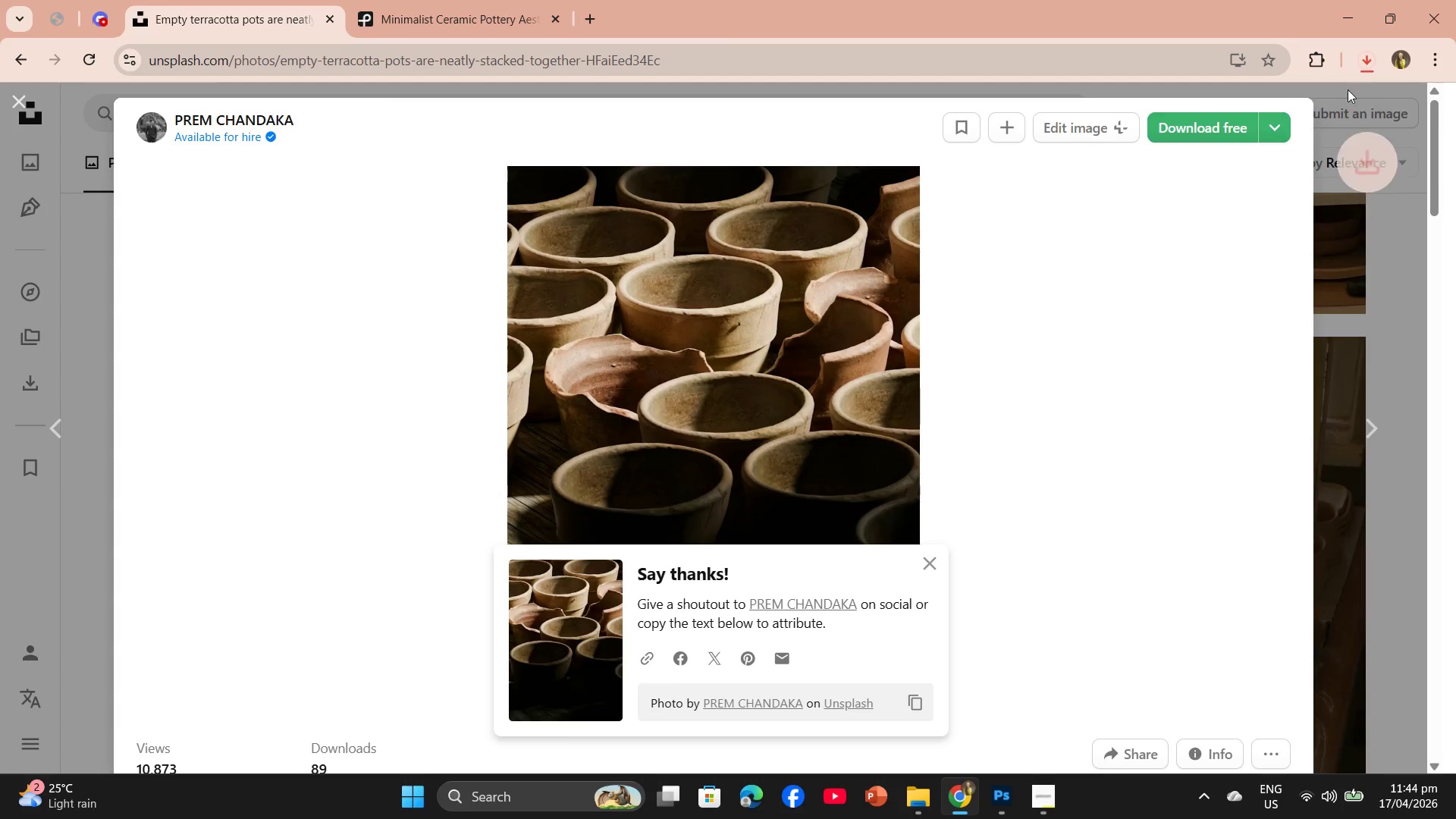 
left_click_drag(start_coordinate=[1211, 105], to_coordinate=[490, 358])
 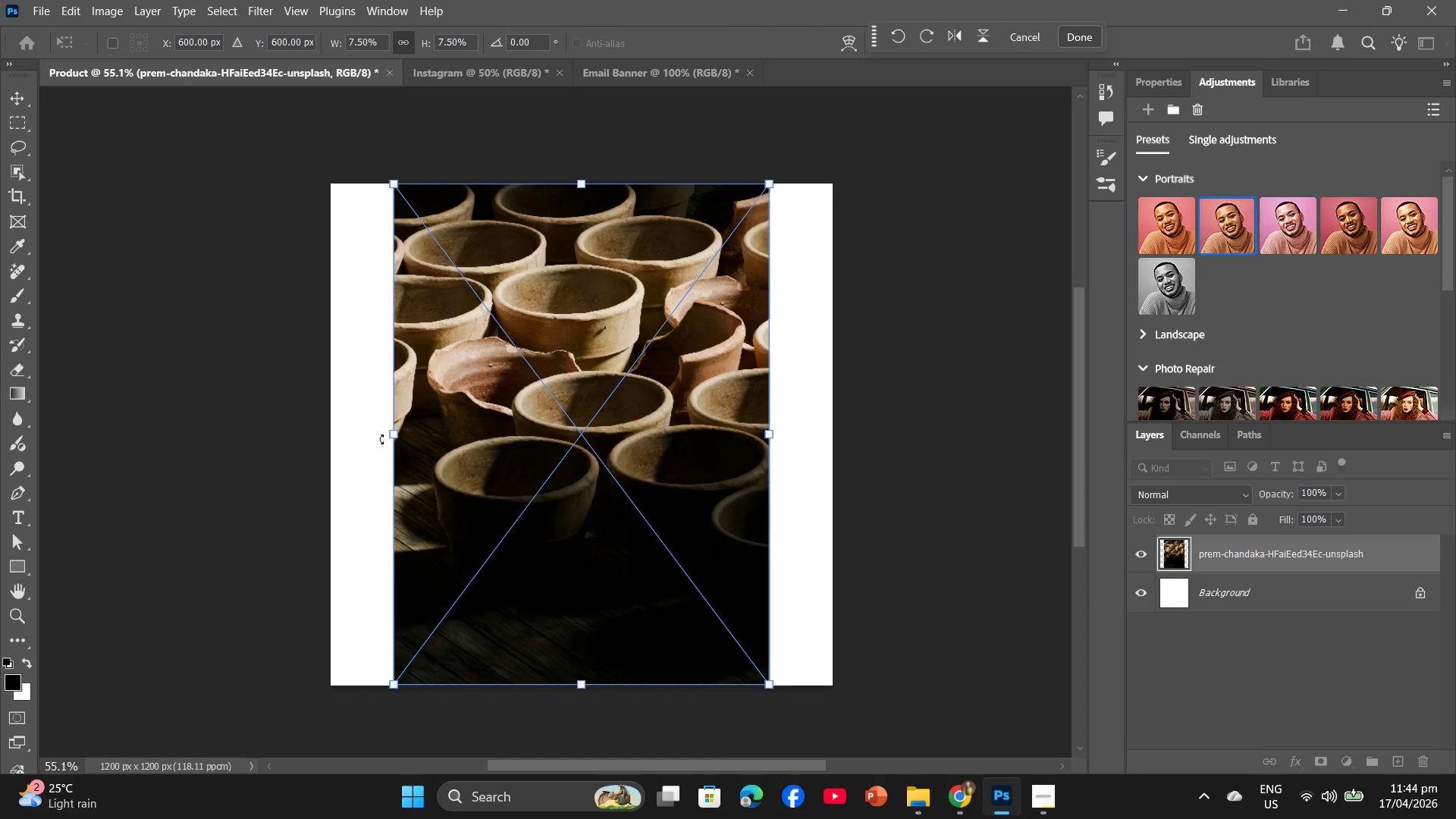 
left_click_drag(start_coordinate=[393, 435], to_coordinate=[336, 452])
 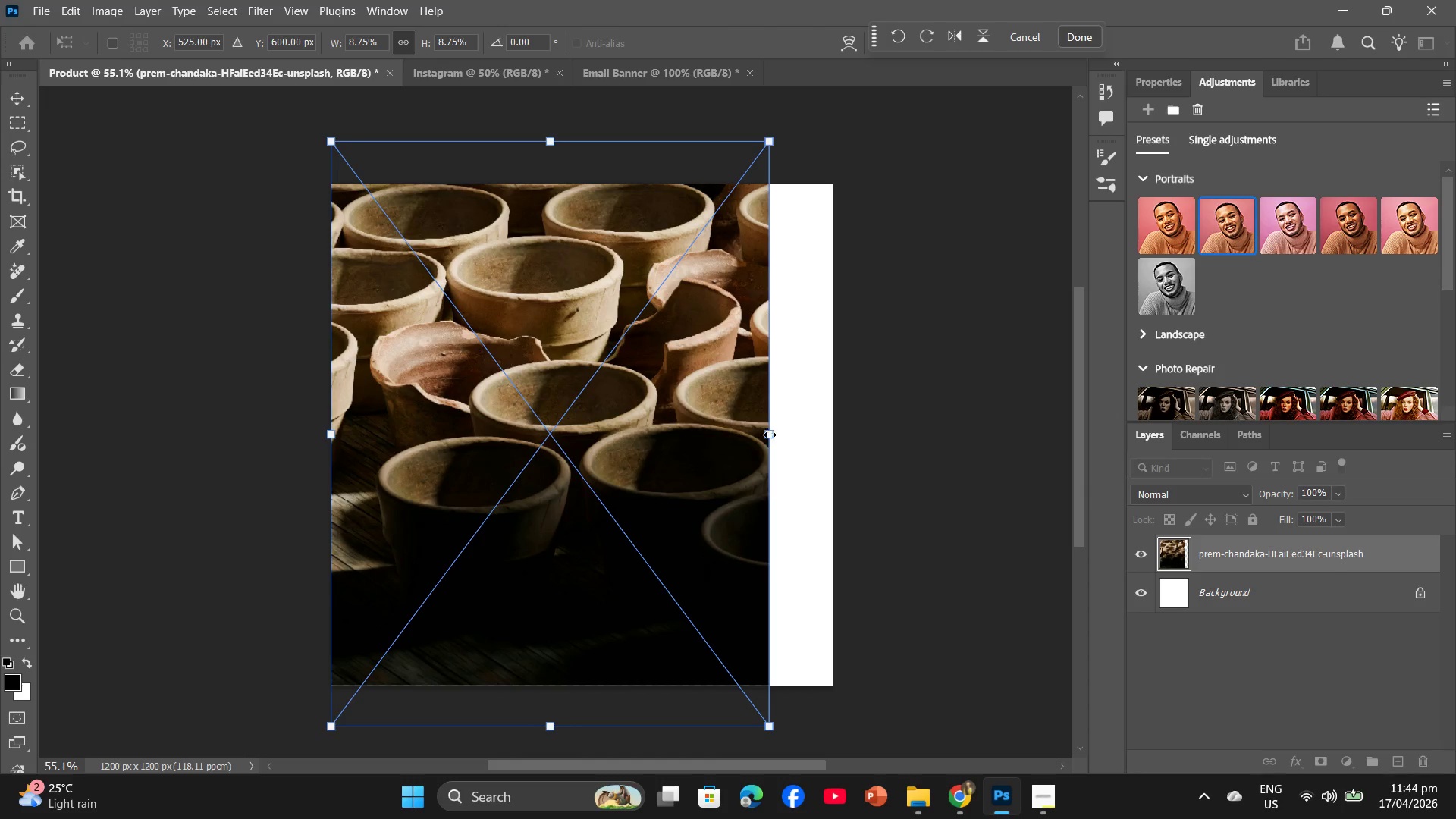 
left_click_drag(start_coordinate=[770, 435], to_coordinate=[827, 431])
 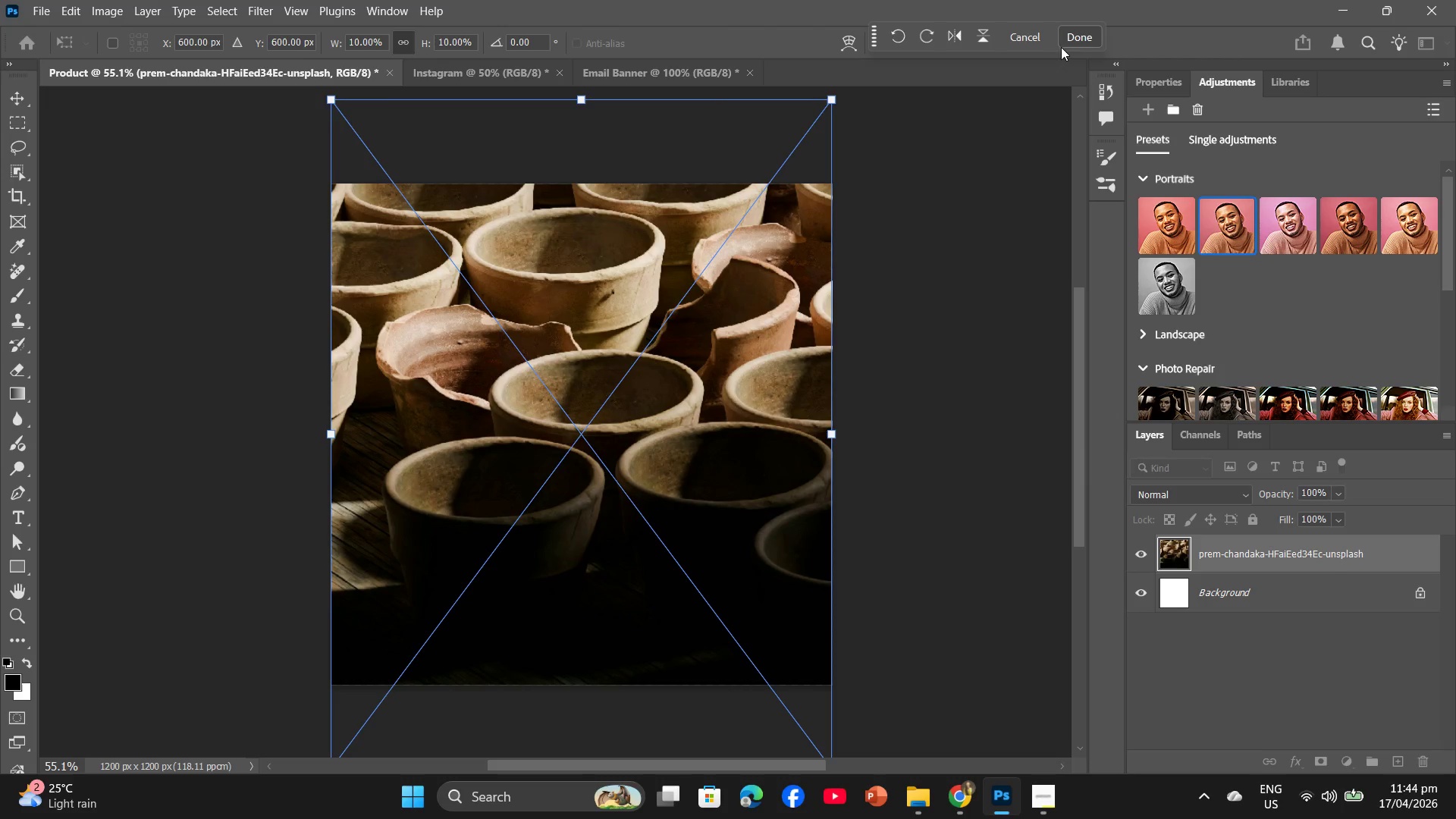 
left_click([1068, 39])
 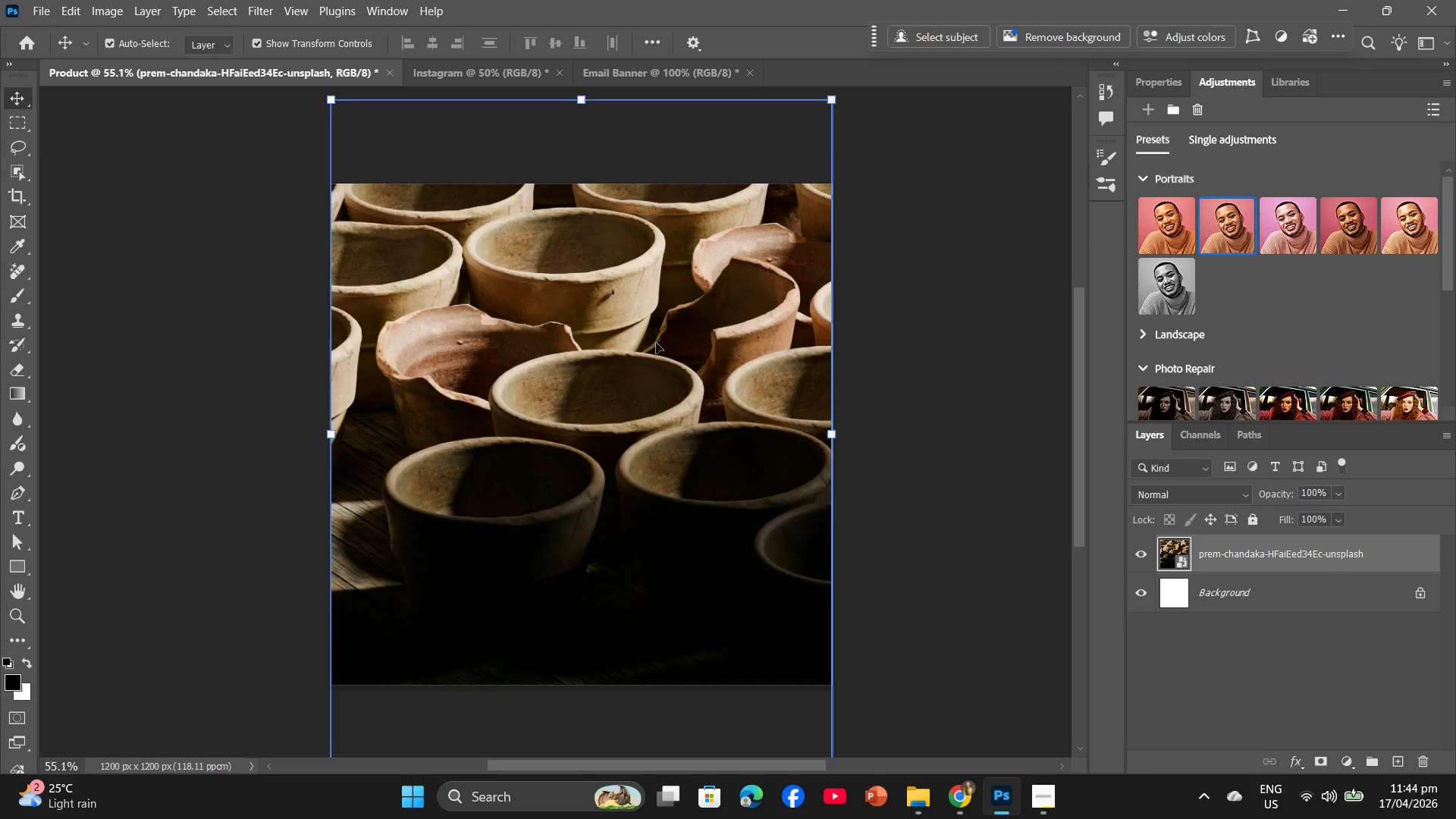 
left_click_drag(start_coordinate=[654, 340], to_coordinate=[654, 366])
 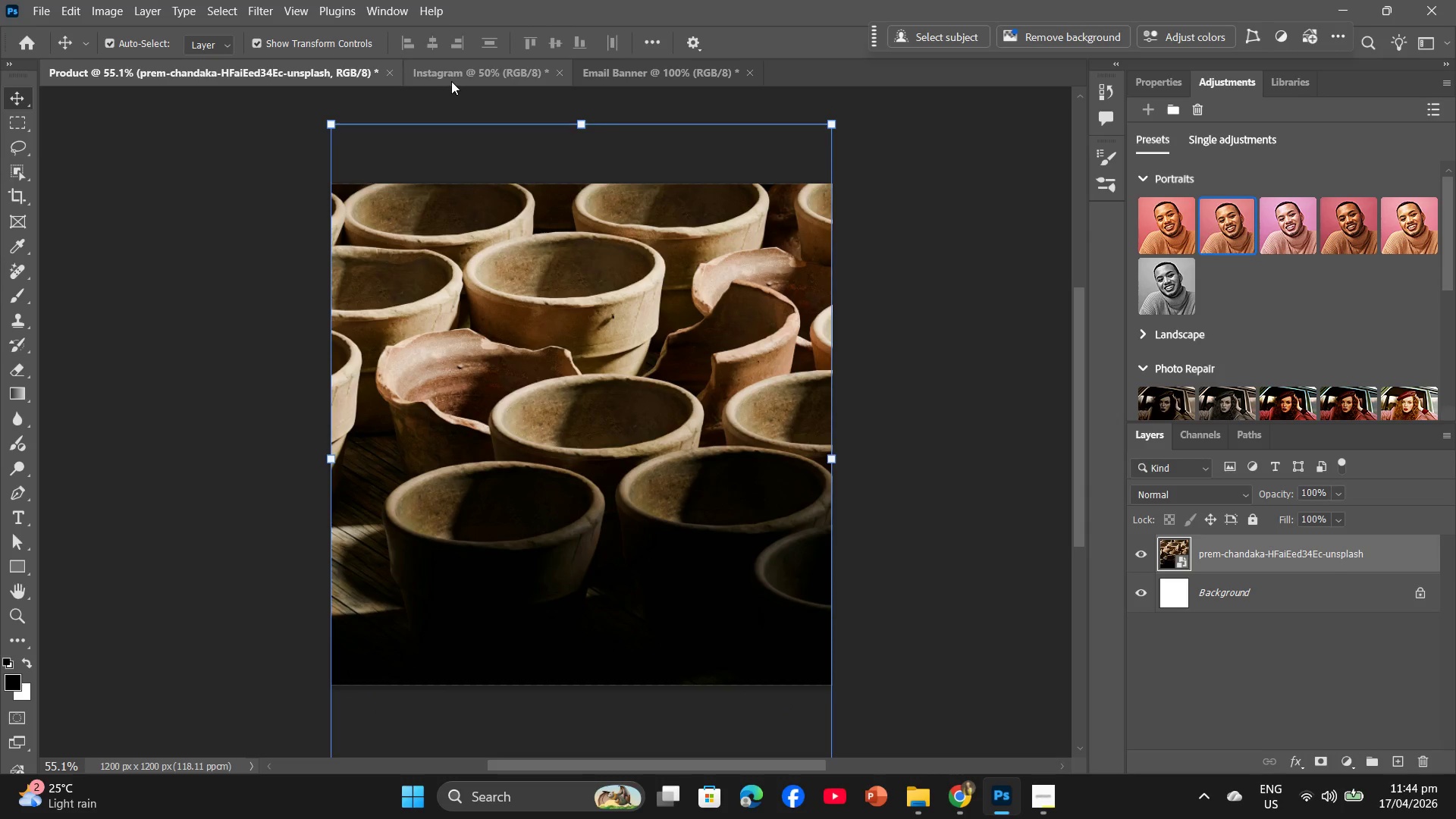 
left_click([451, 81])
 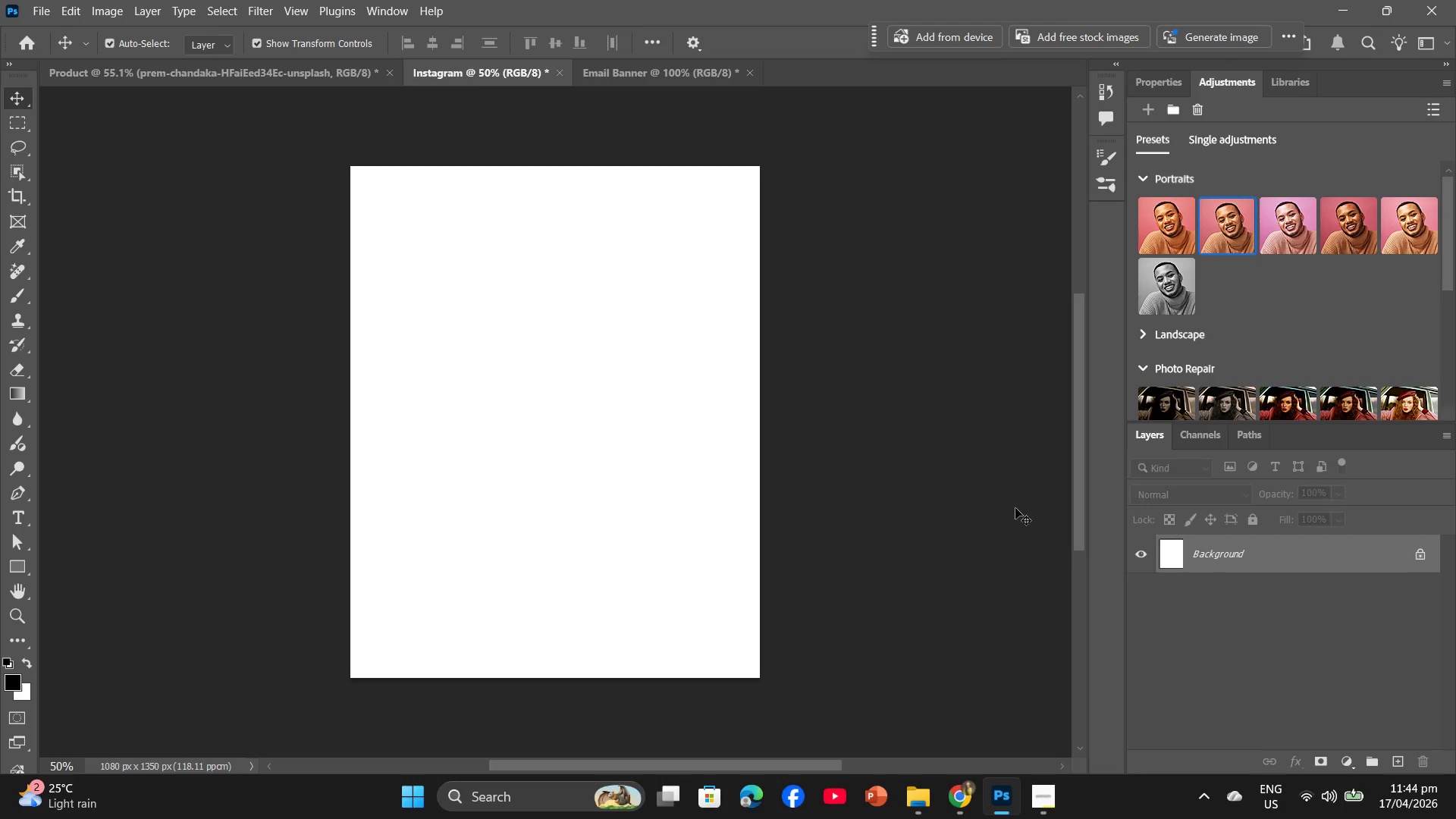 
hold_key(key=AltLeft, duration=0.62)
 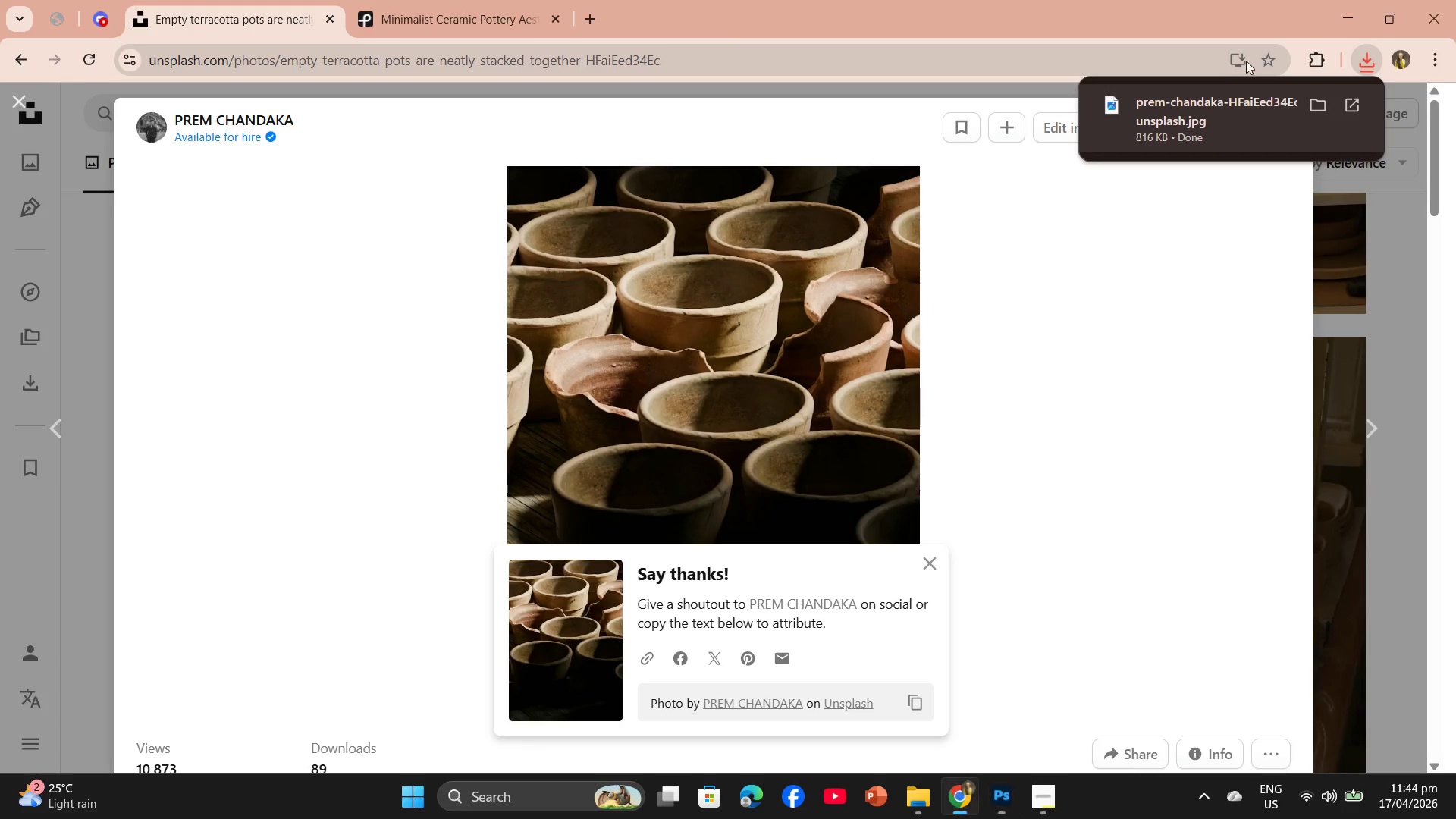 
hold_key(key=Tab, duration=0.66)
 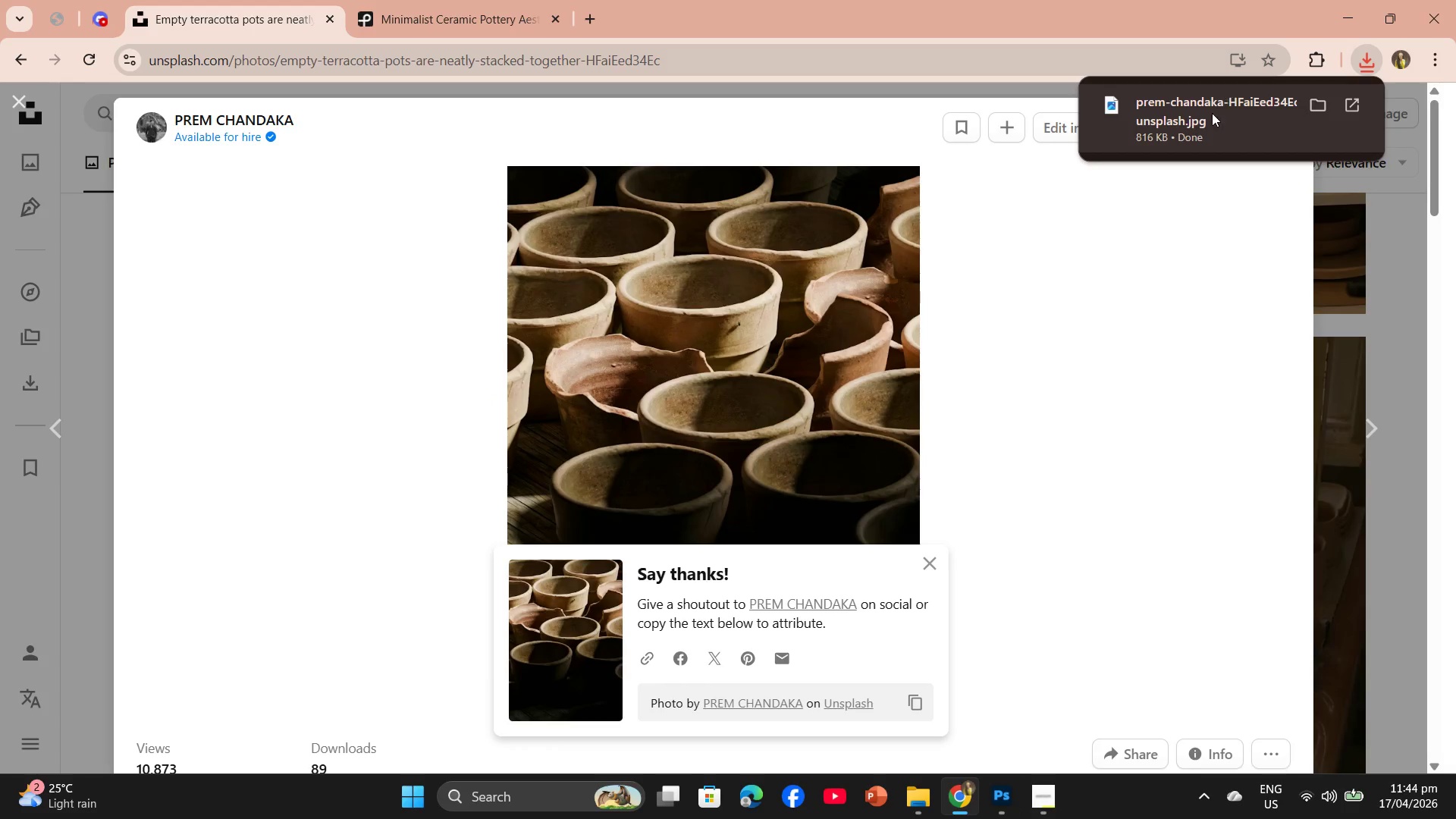 
left_click_drag(start_coordinate=[1212, 113], to_coordinate=[641, 495])
 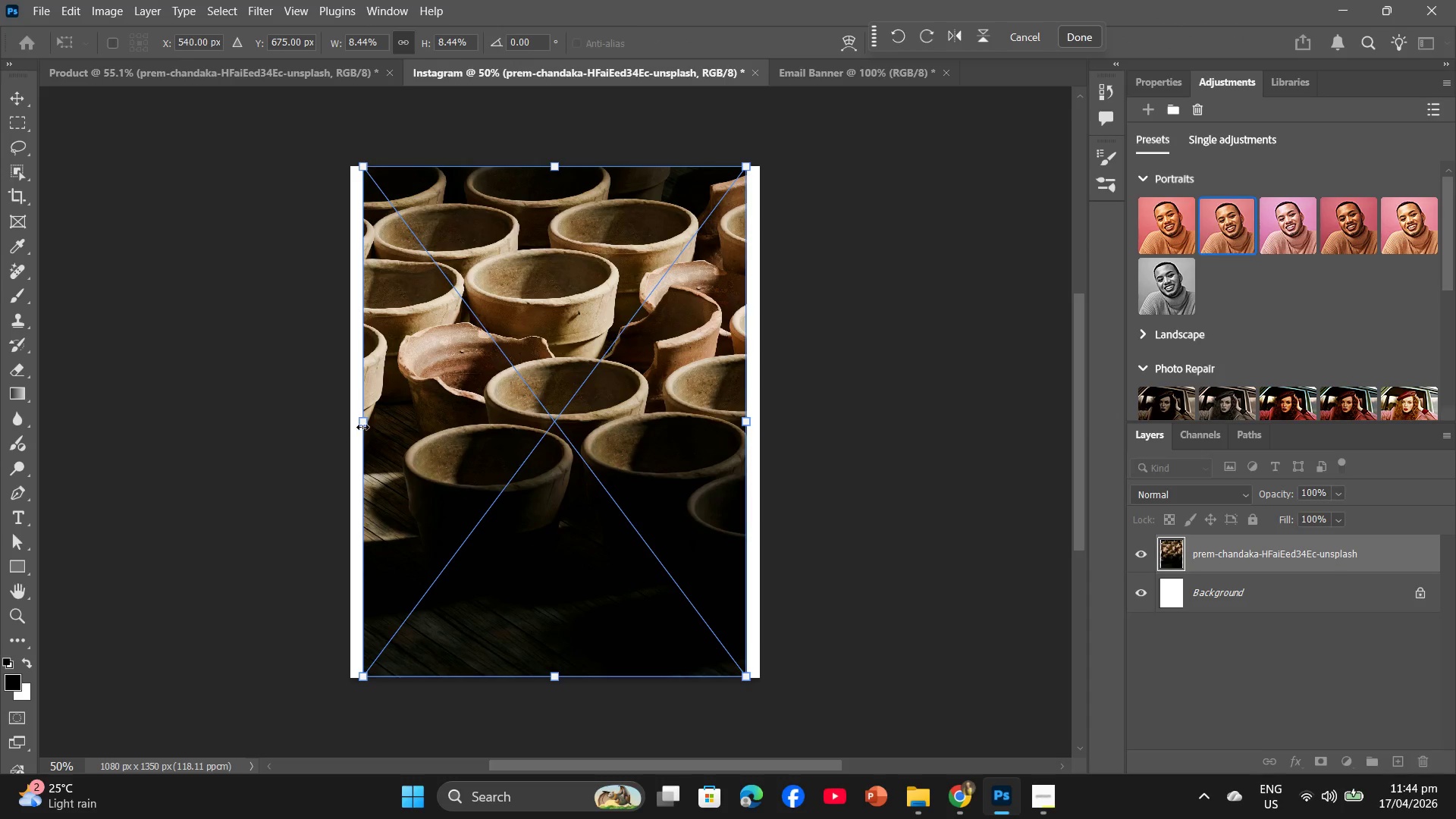 
left_click_drag(start_coordinate=[361, 420], to_coordinate=[353, 420])
 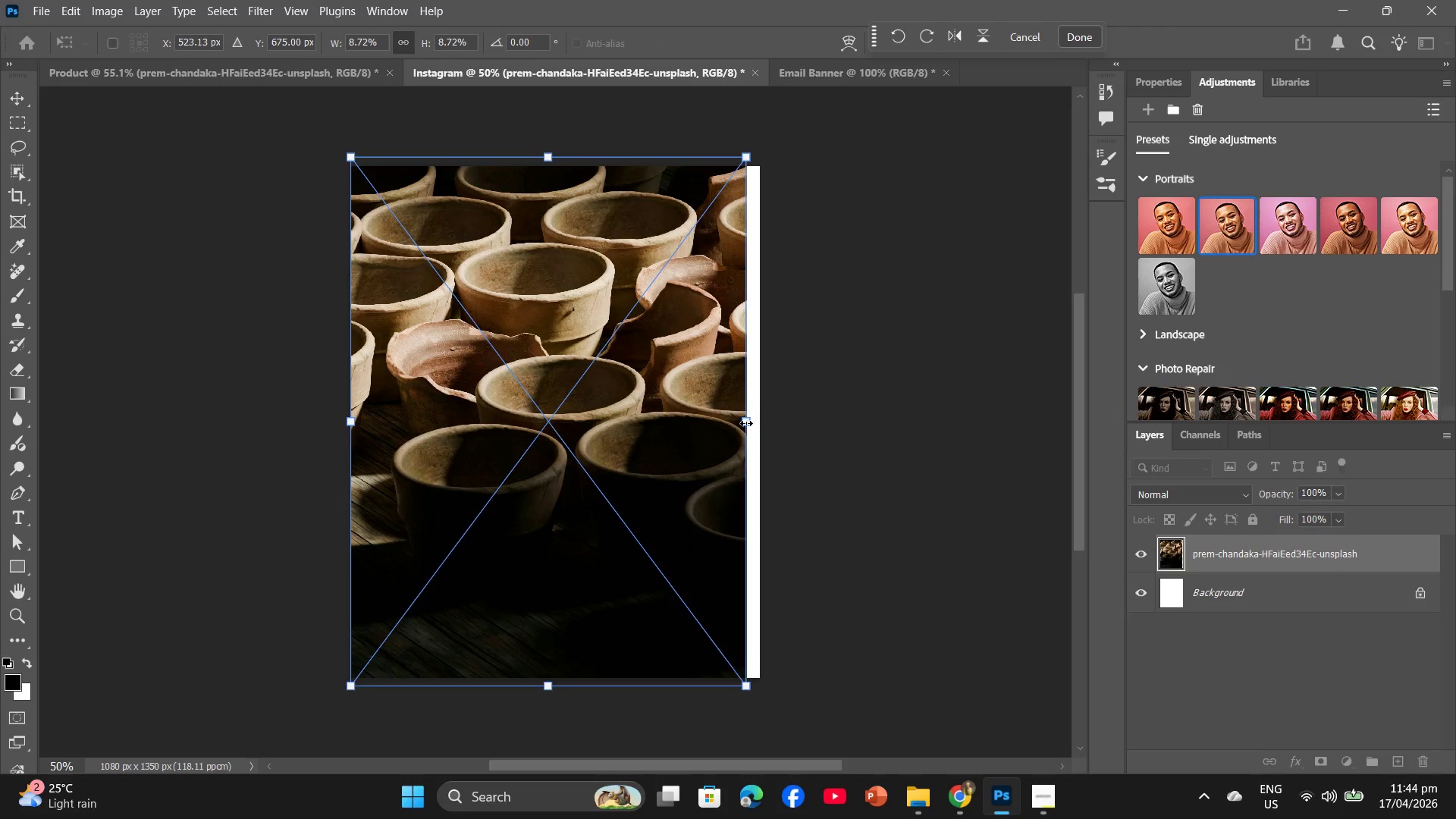 
left_click_drag(start_coordinate=[746, 423], to_coordinate=[754, 424])
 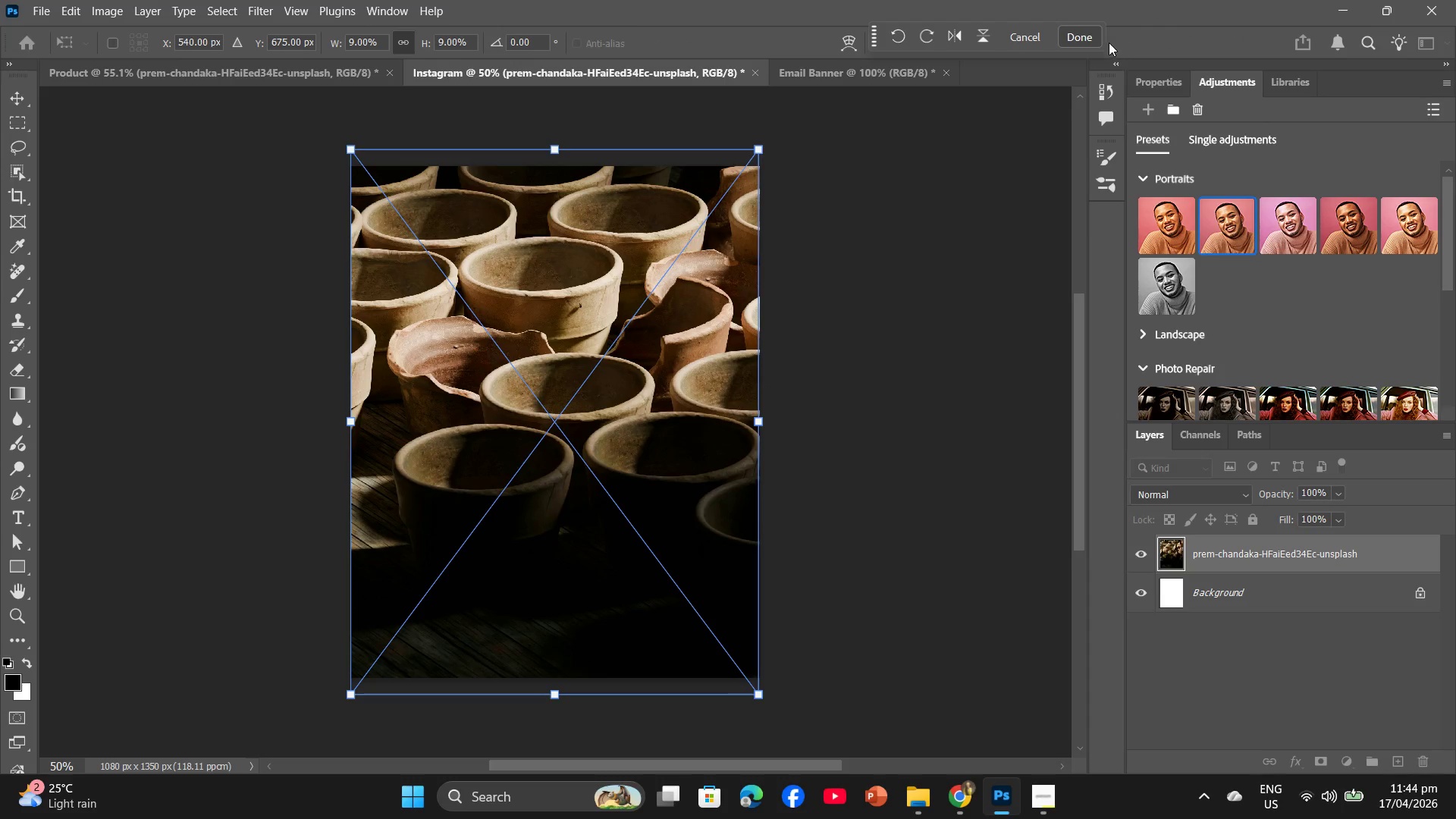 
left_click([1087, 38])
 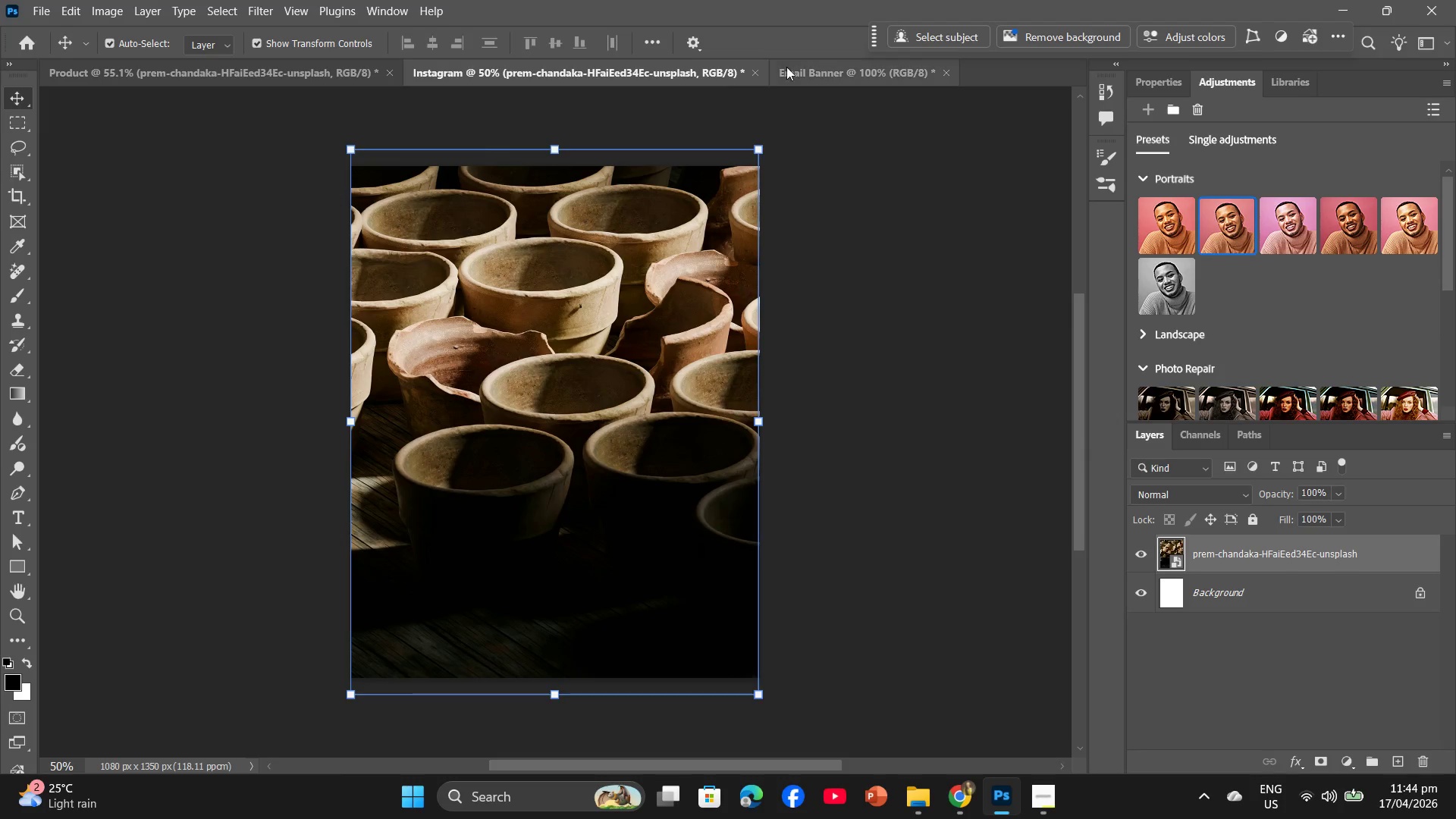 
left_click([802, 69])
 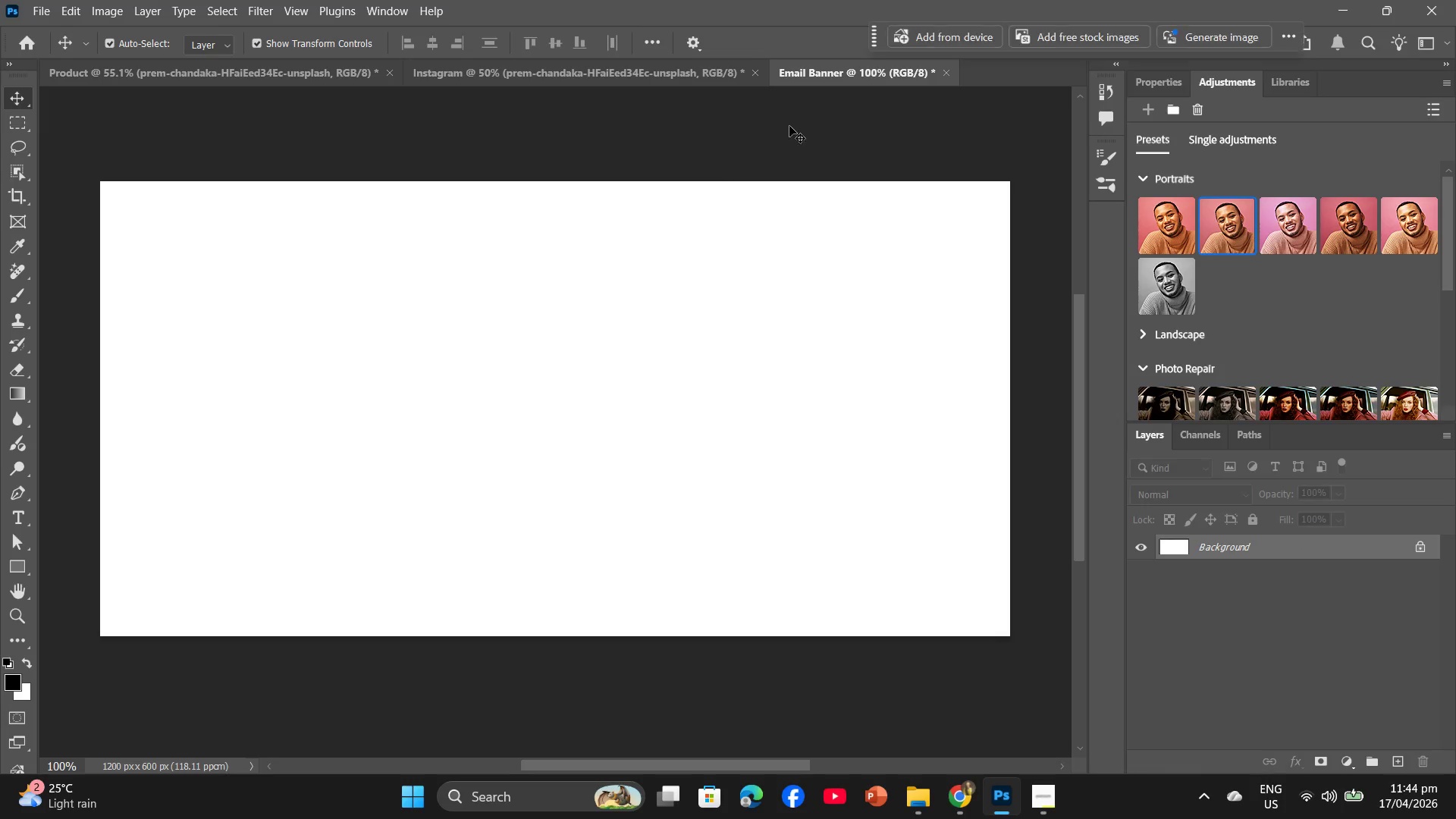 
key(Alt+AltLeft)
 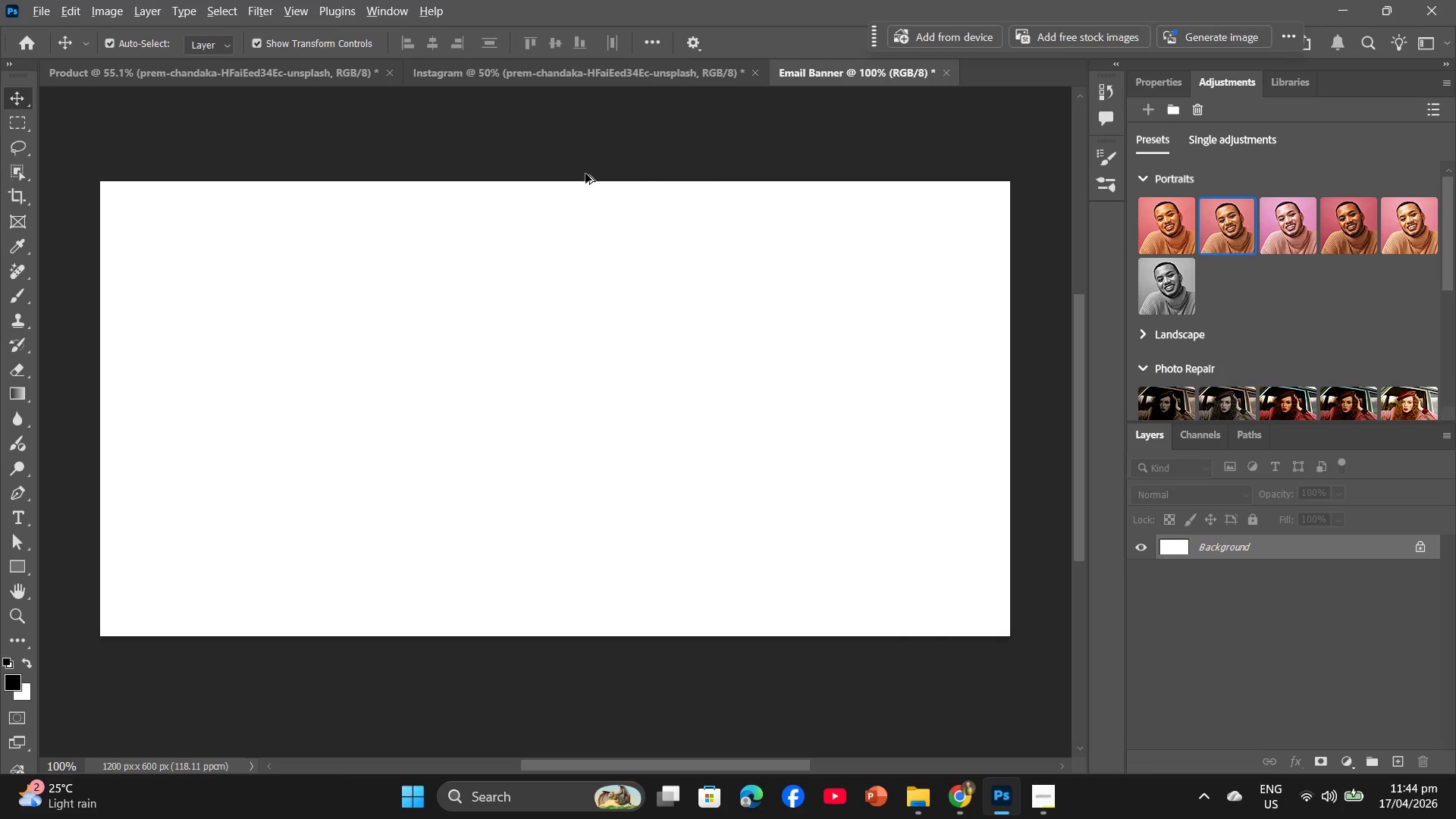 
key(Alt+Tab)
 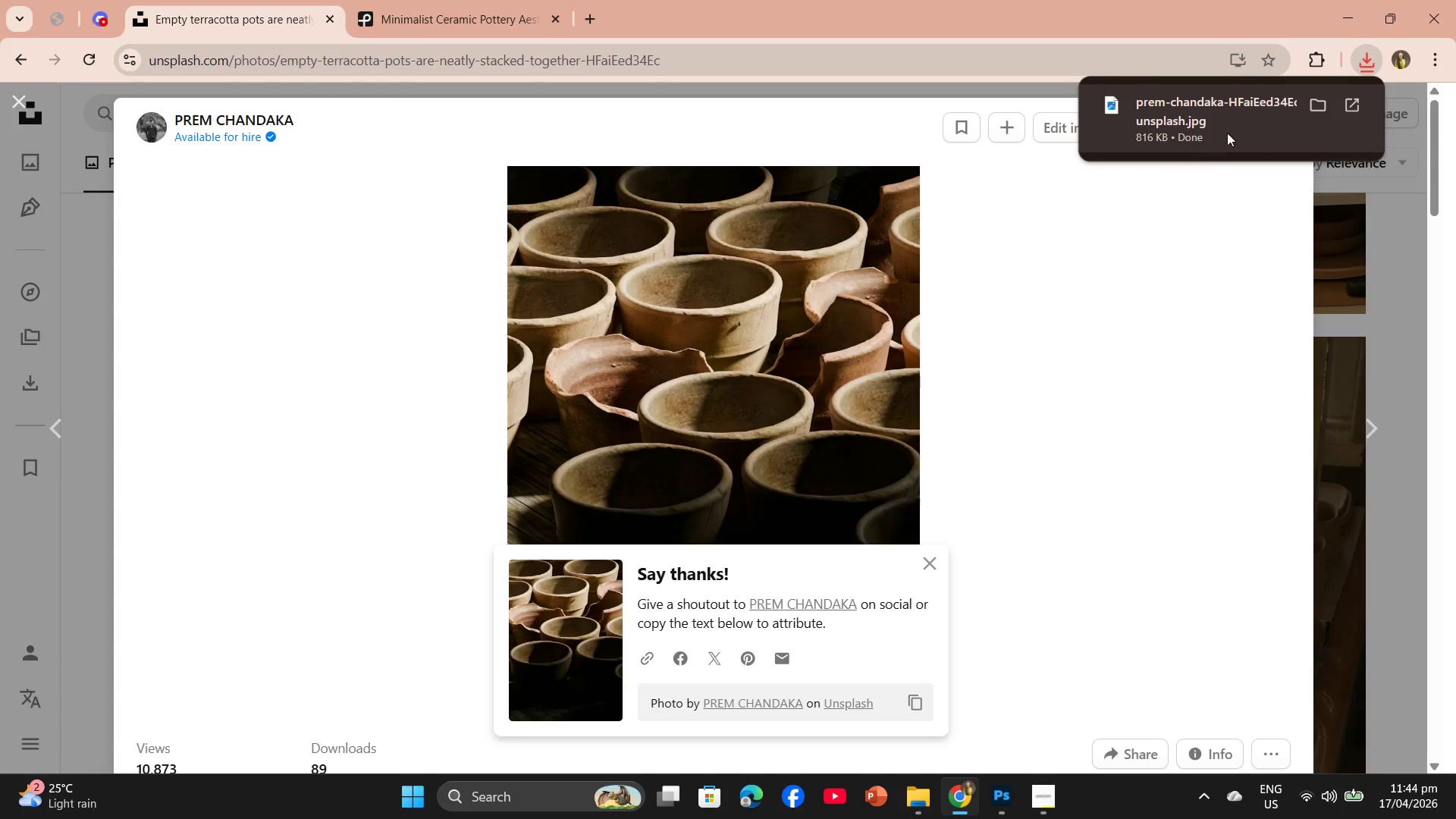 
left_click_drag(start_coordinate=[1227, 111], to_coordinate=[668, 486])
 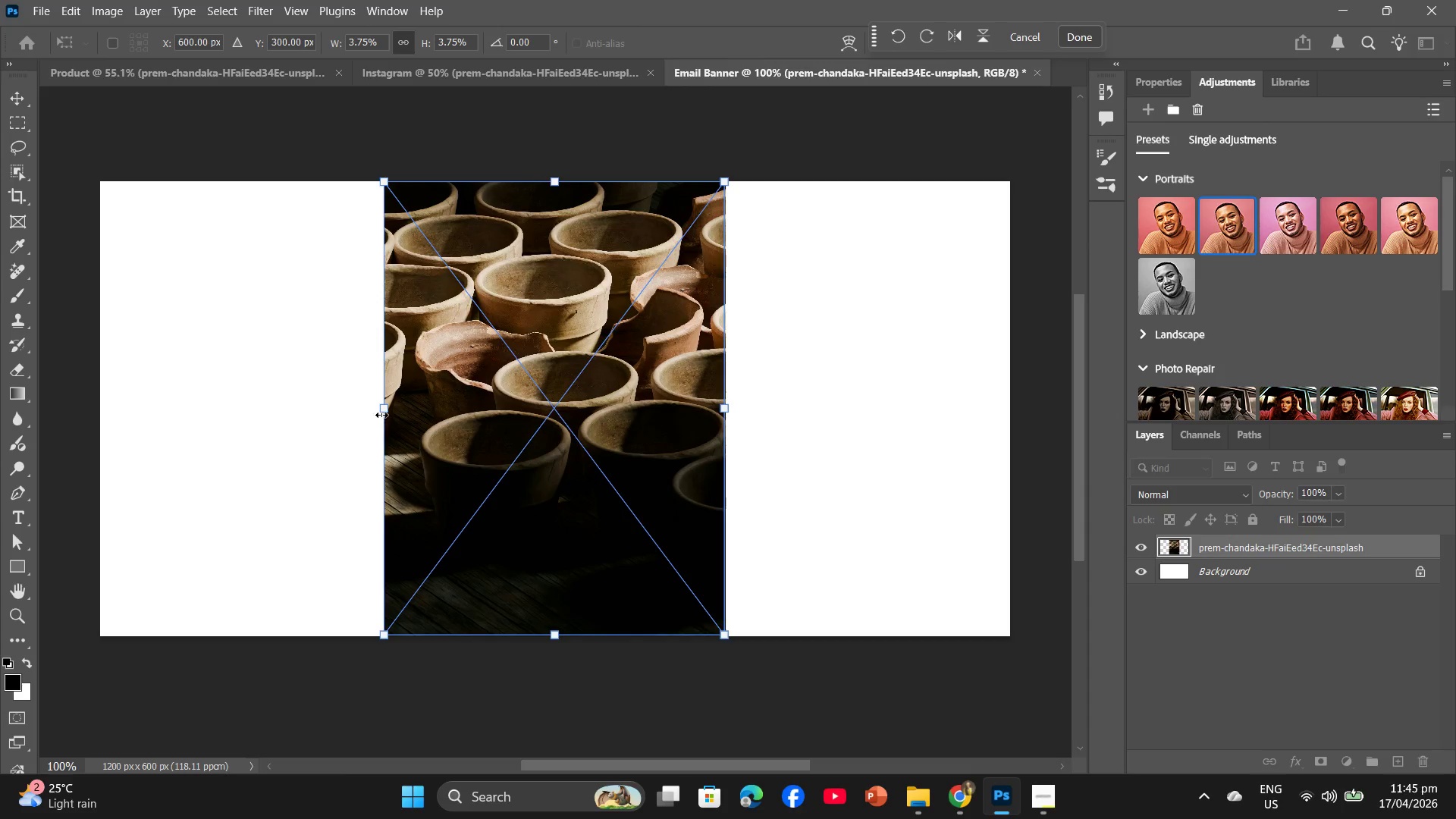 
left_click_drag(start_coordinate=[383, 413], to_coordinate=[105, 430])
 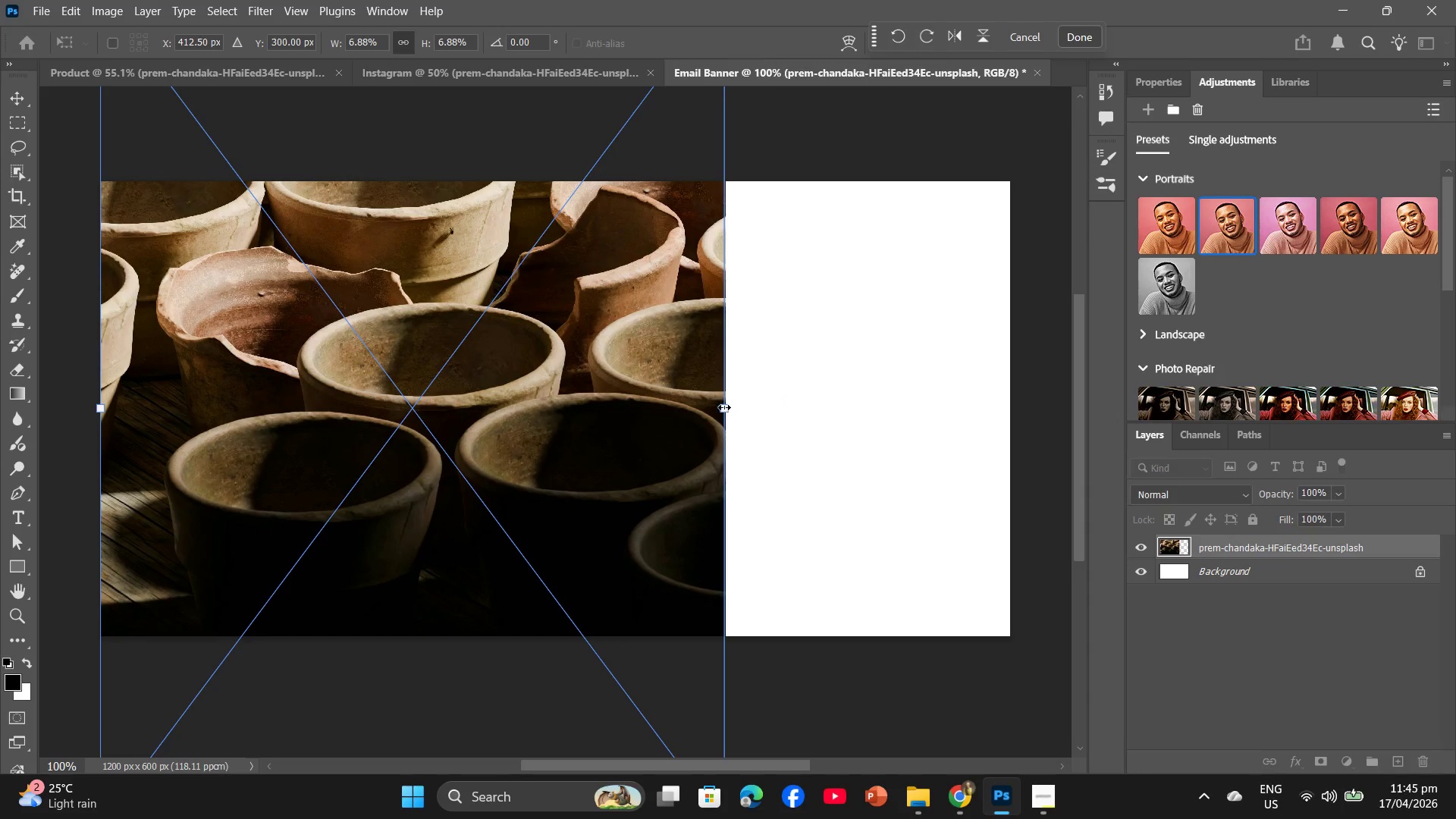 
left_click_drag(start_coordinate=[724, 407], to_coordinate=[1005, 414])
 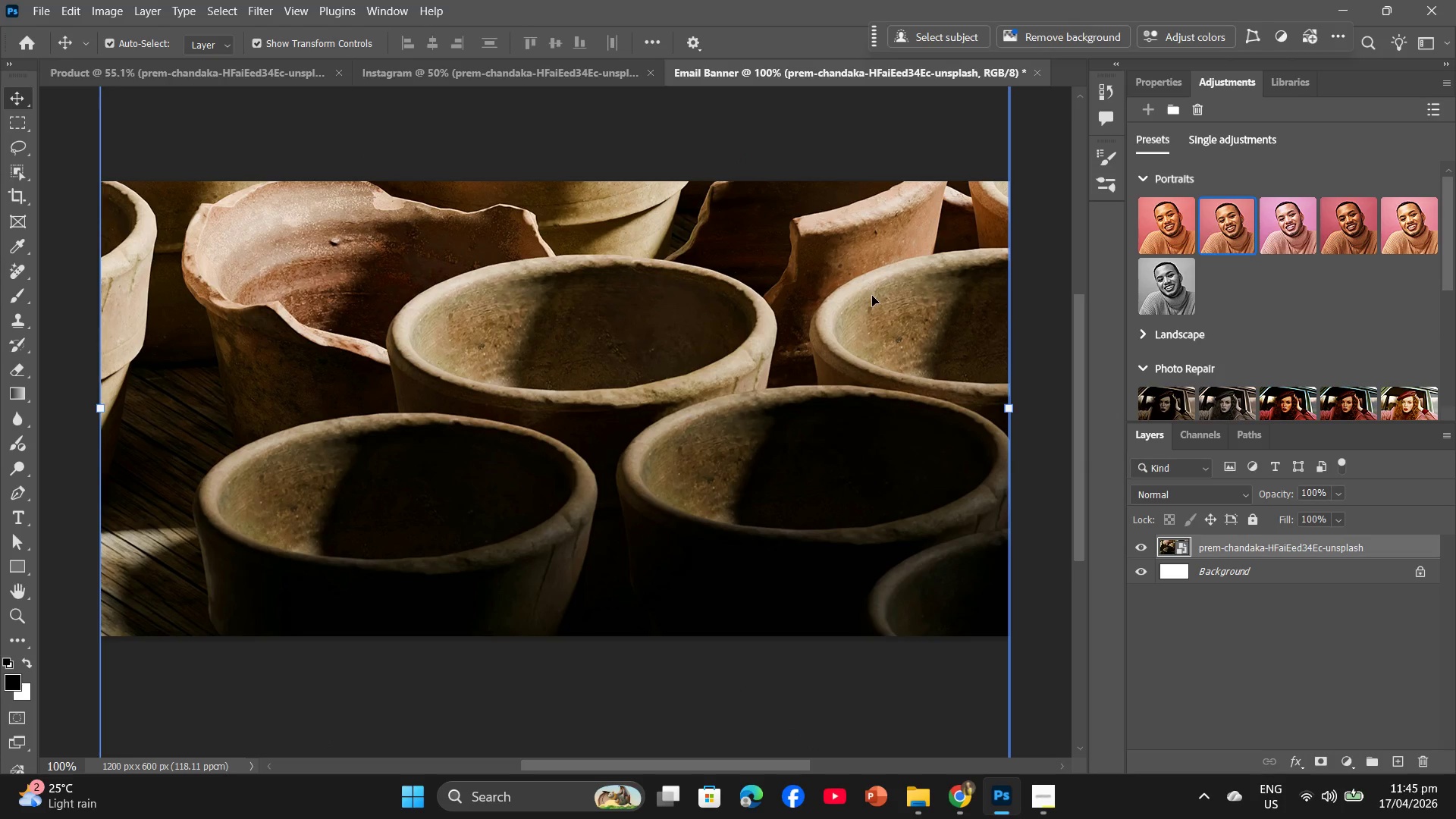 
left_click_drag(start_coordinate=[872, 296], to_coordinate=[874, 498])
 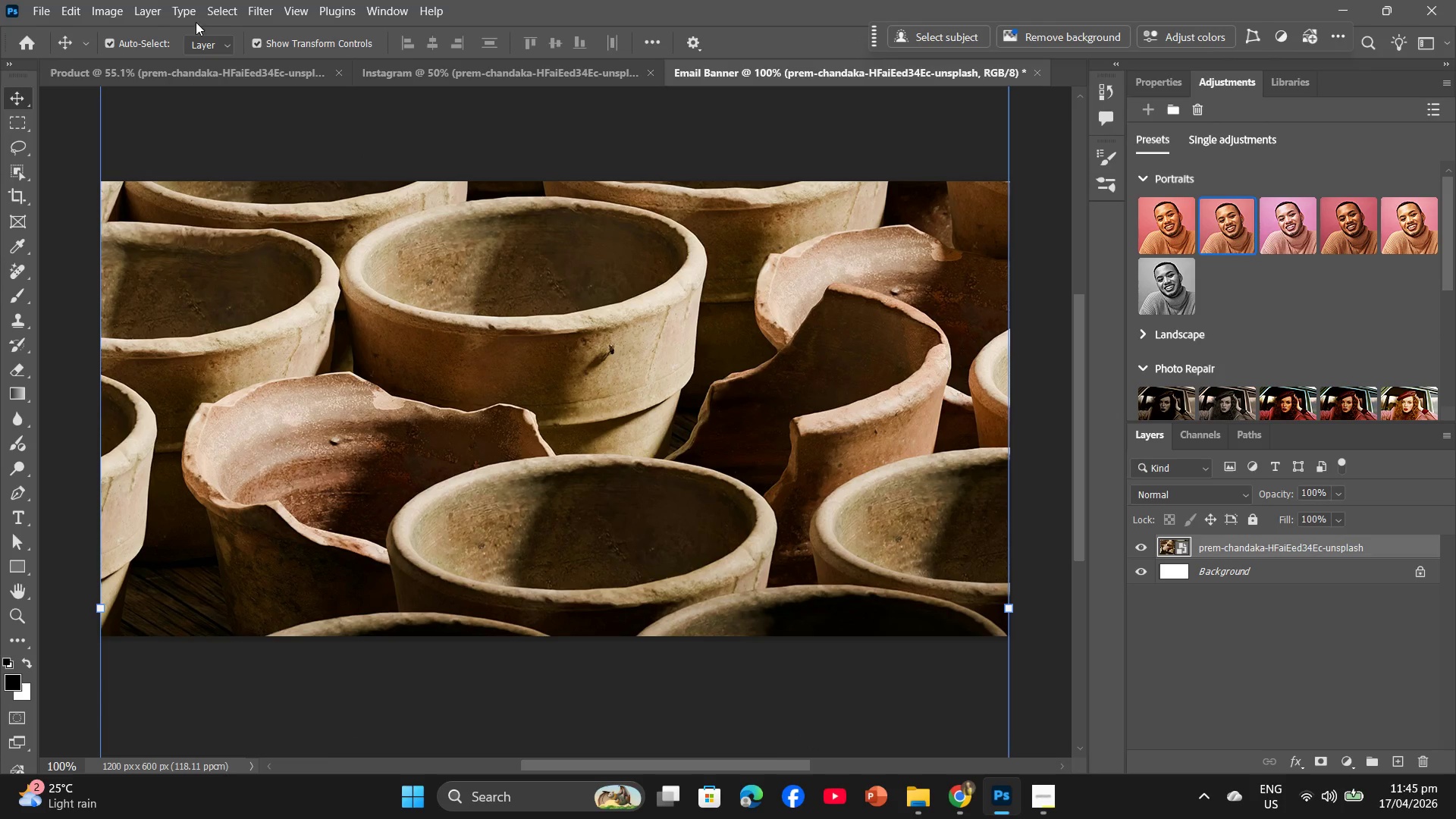 
left_click([92, 69])
 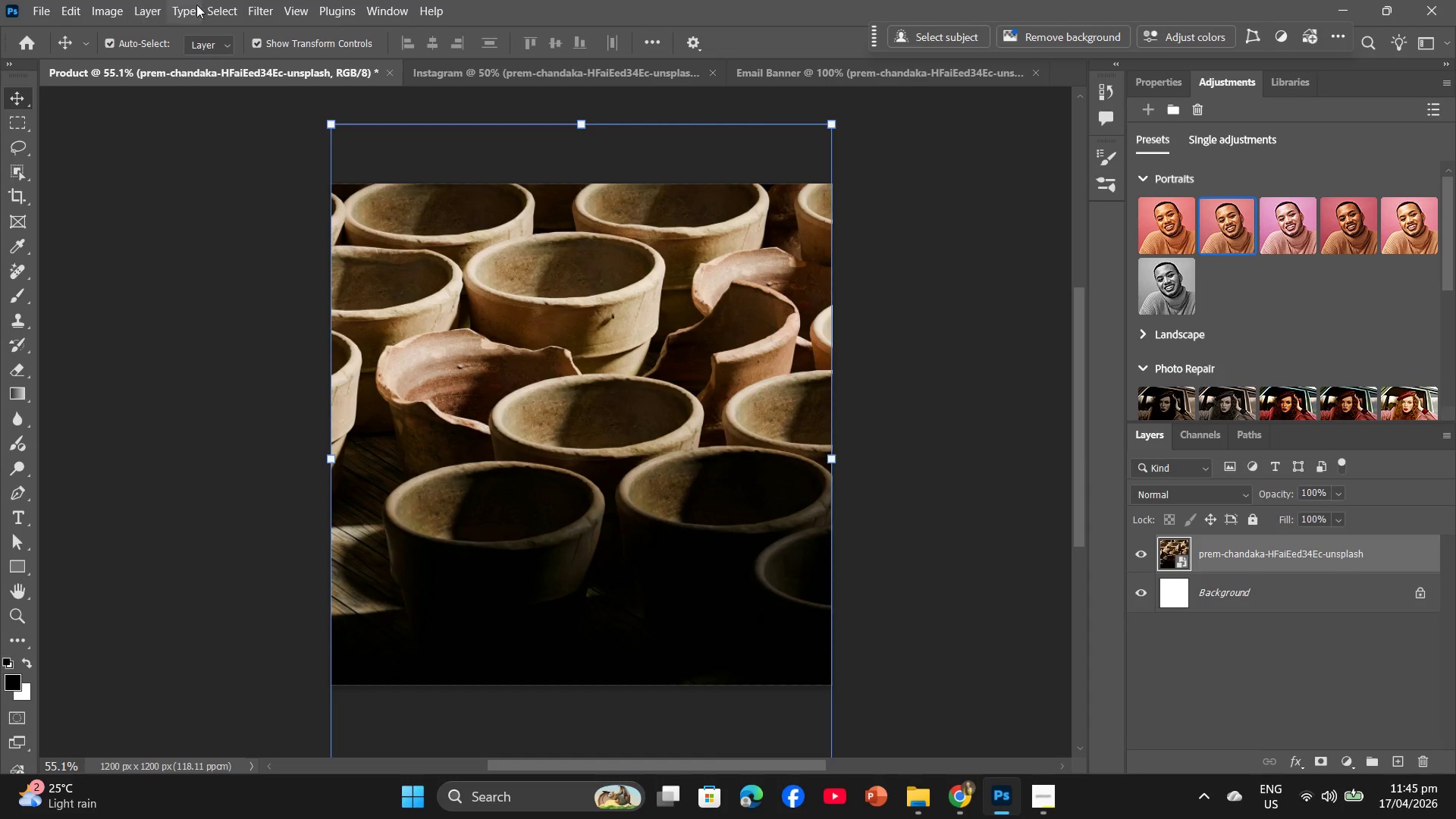 
left_click([251, 6])
 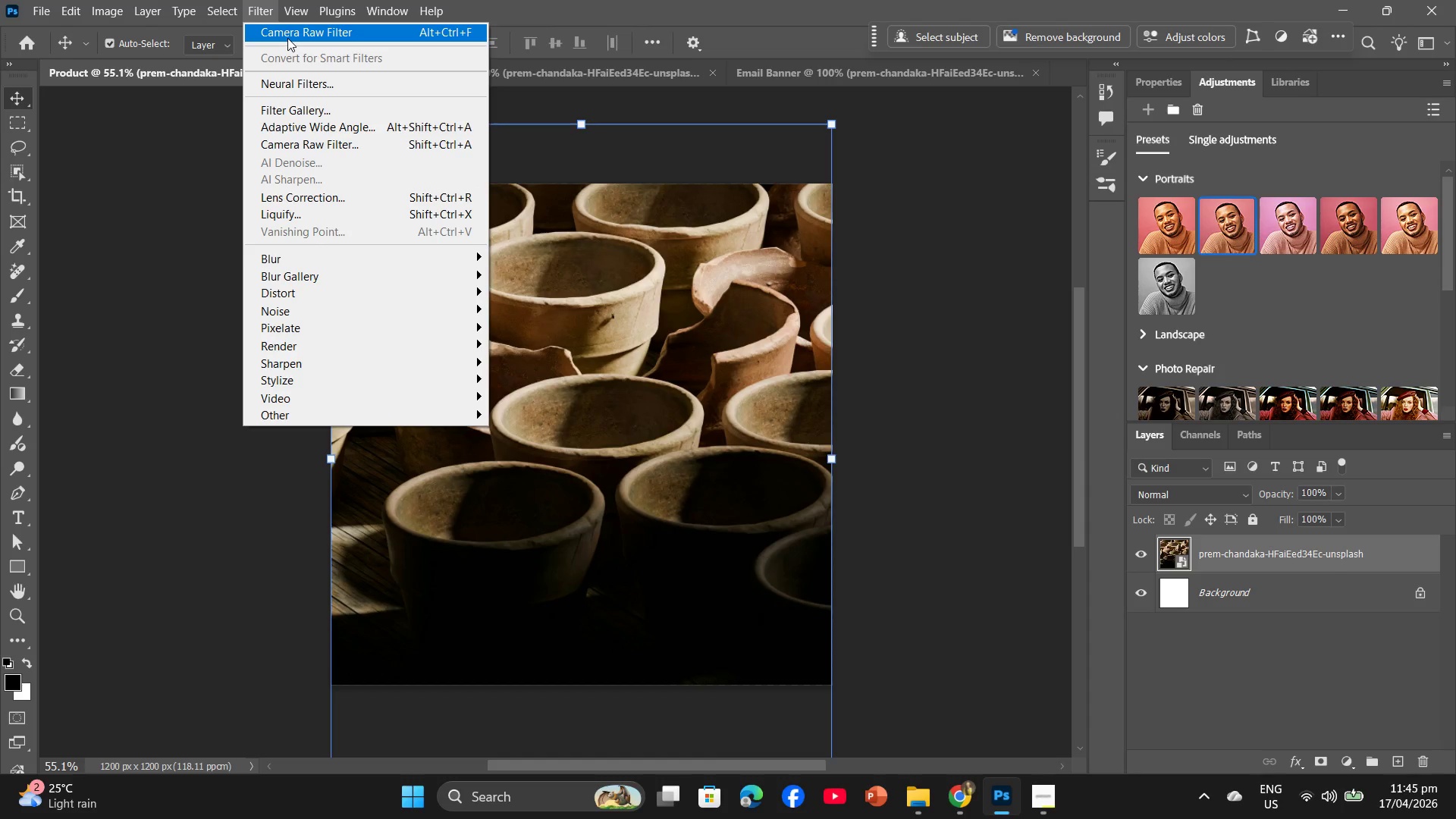 
left_click([287, 38])
 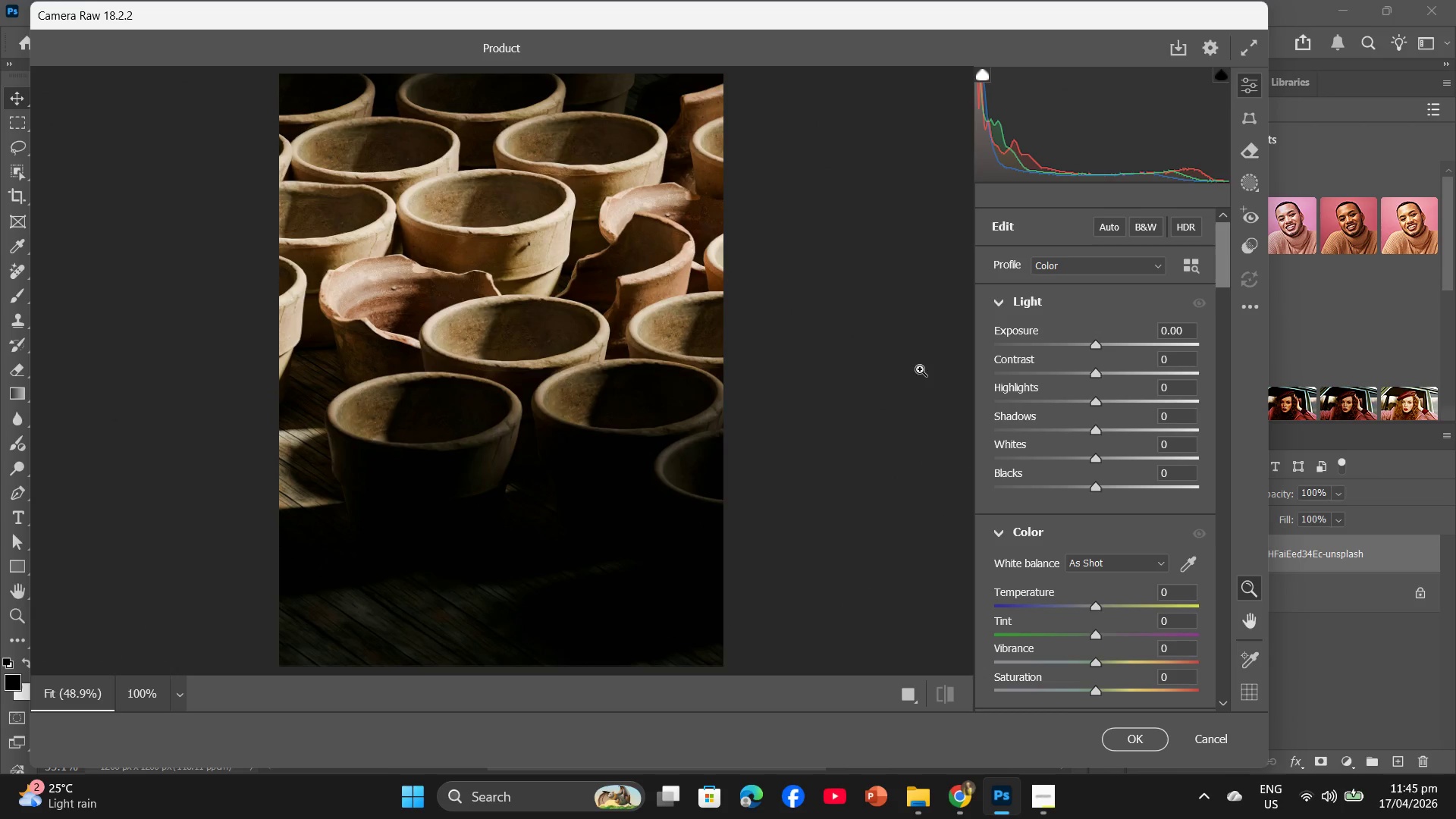 
left_click([1165, 359])
 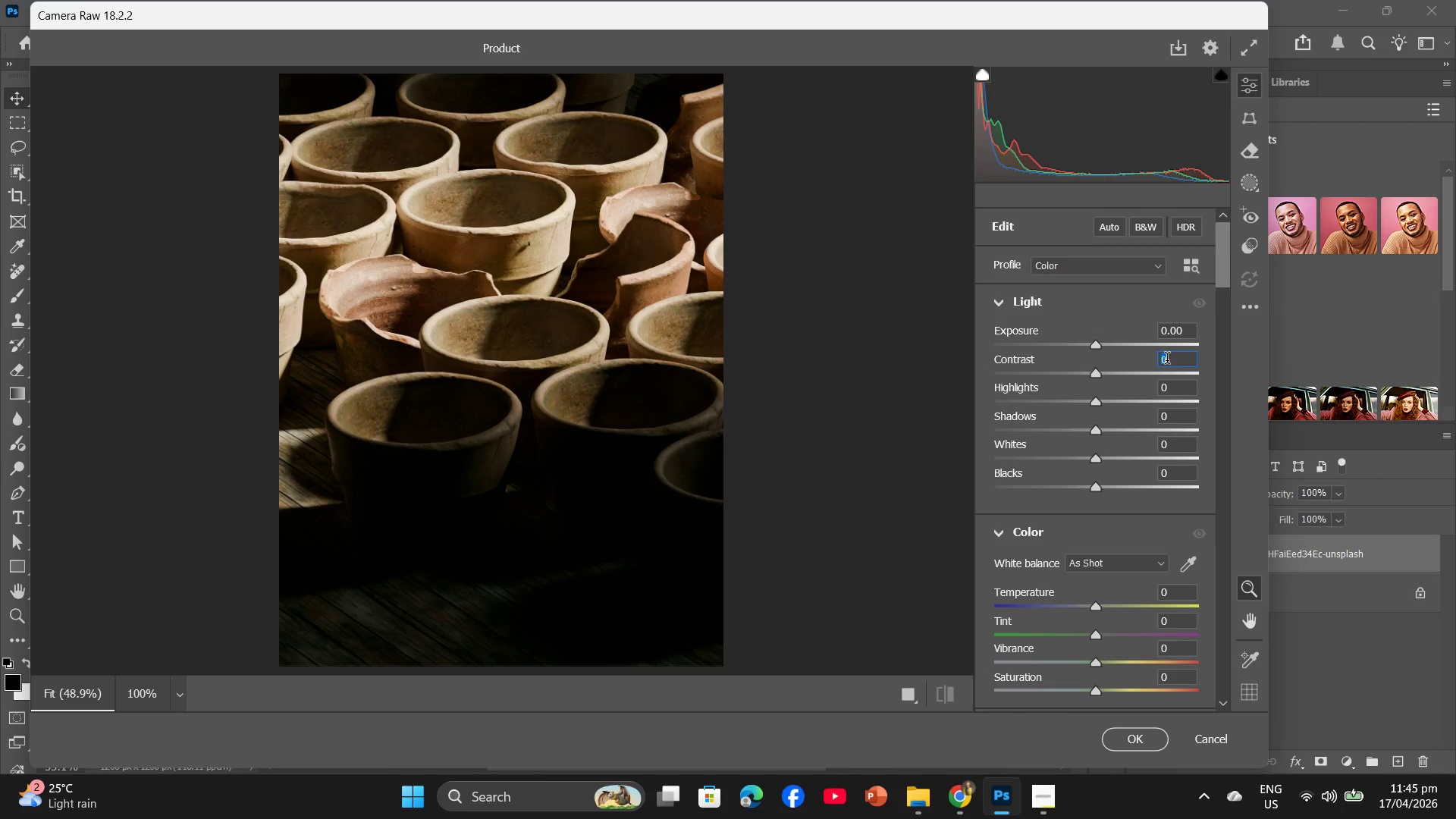 
key(Numpad1)
 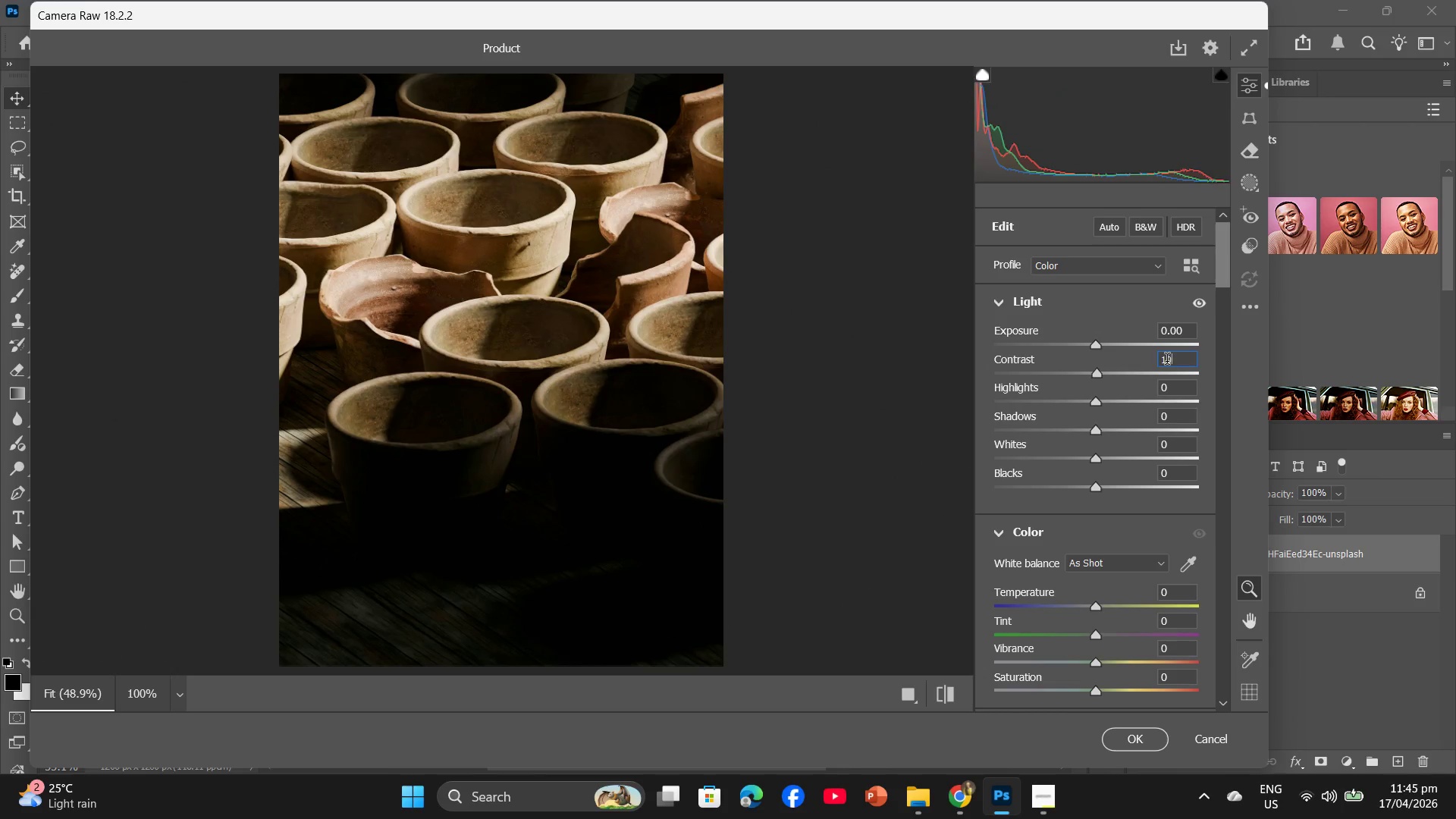 
key(Numpad0)
 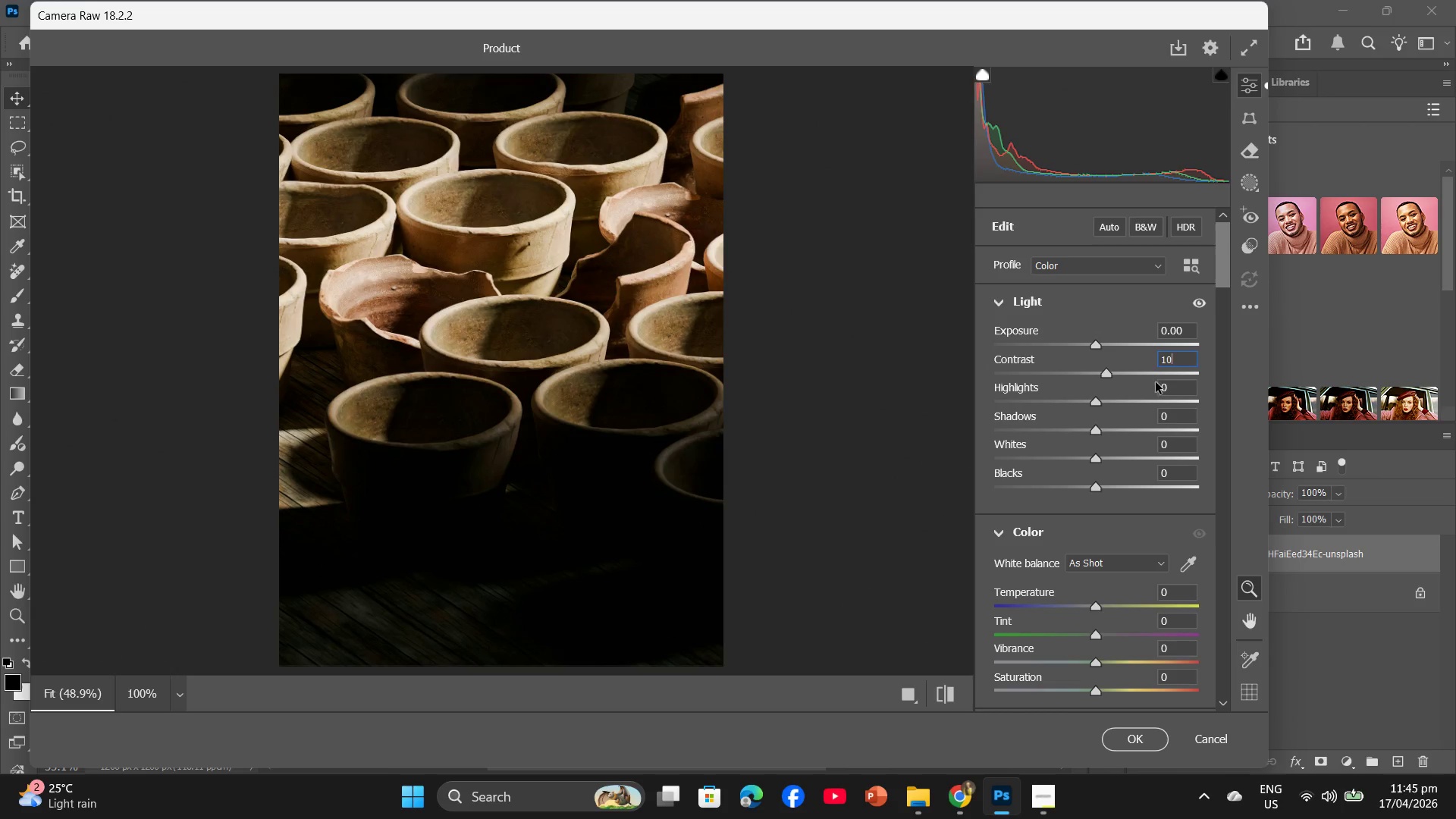 
left_click_drag(start_coordinate=[1150, 378], to_coordinate=[1145, 378])
 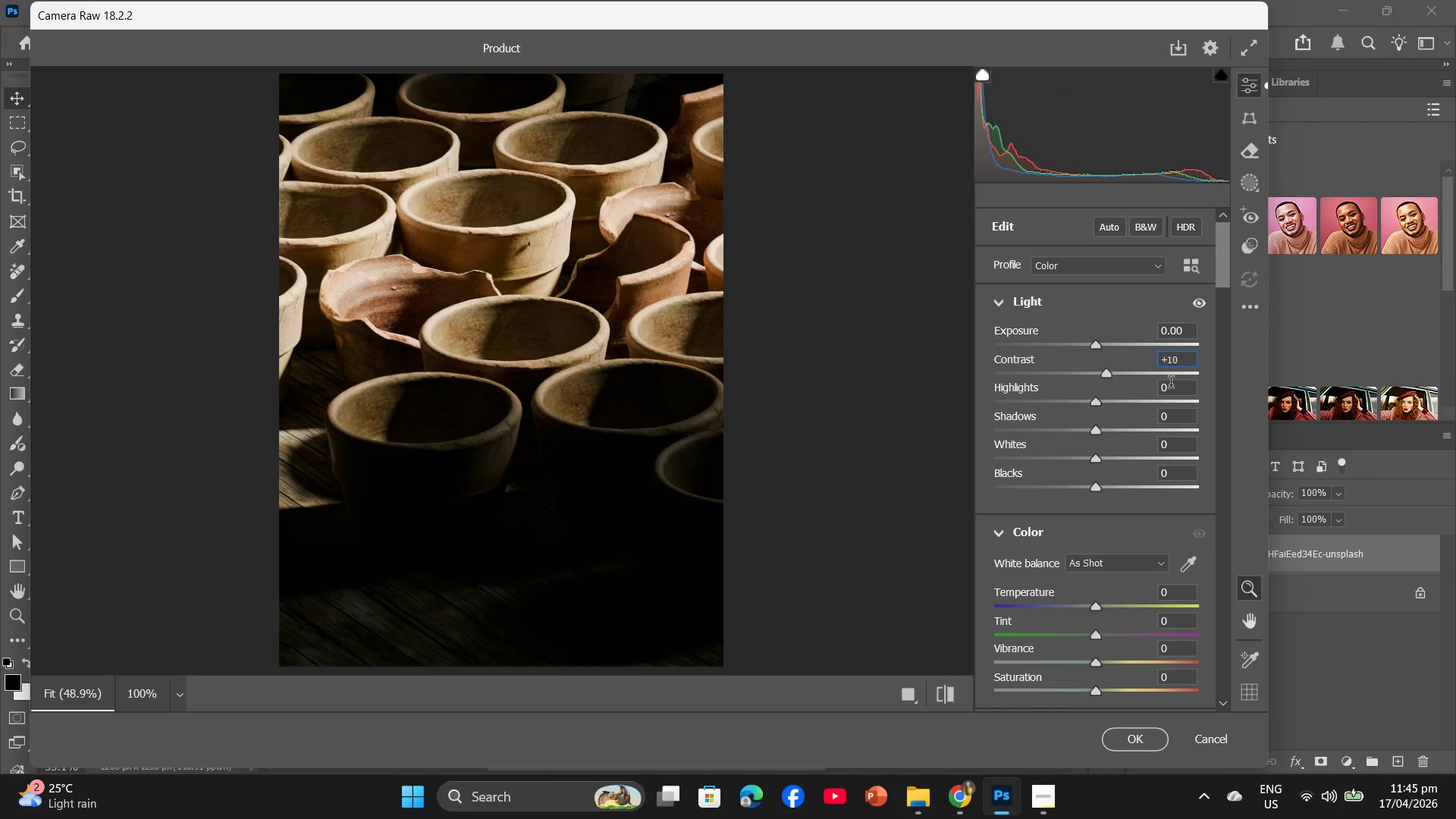 
left_click([1171, 384])
 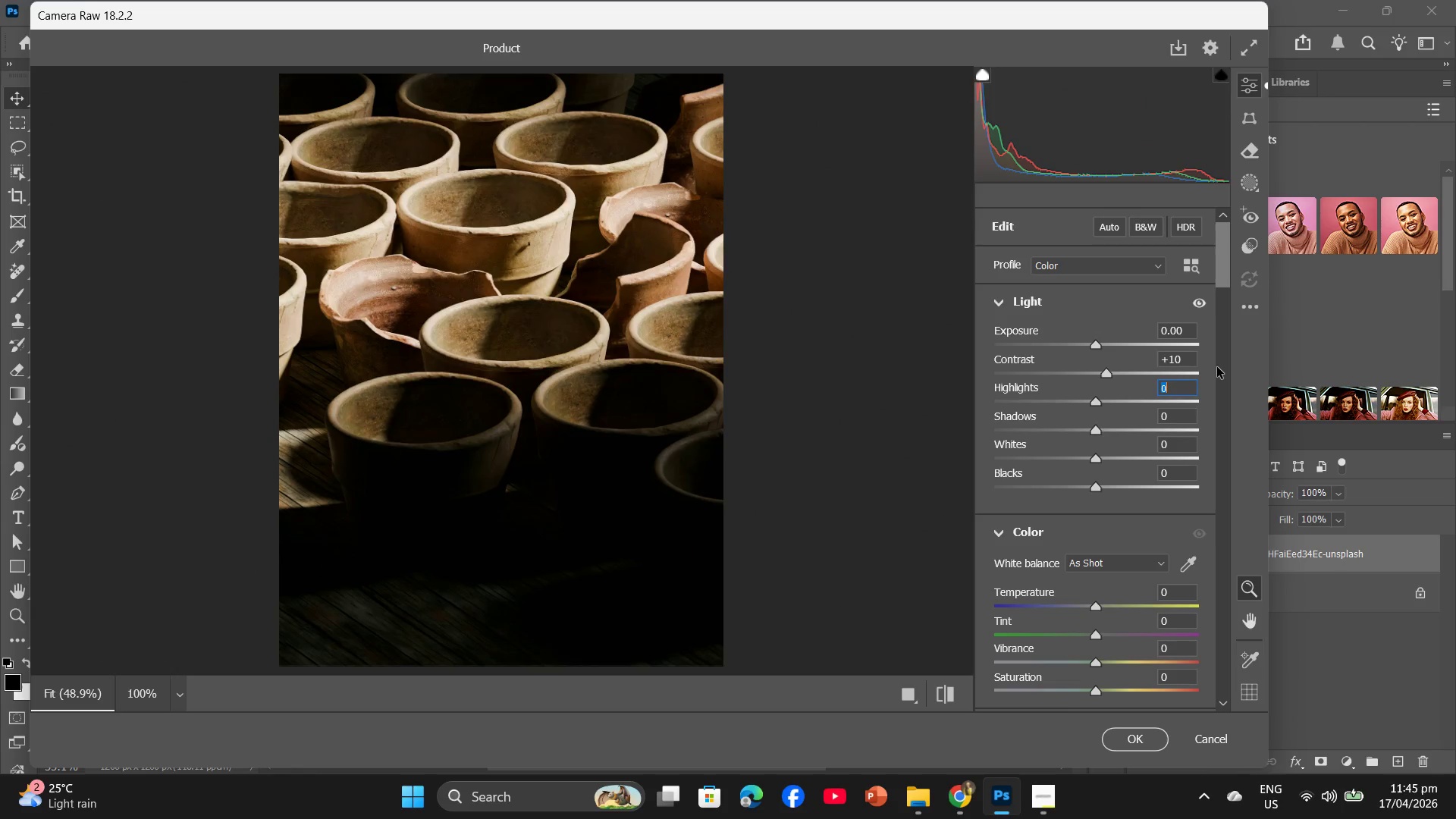 
key(Minus)
 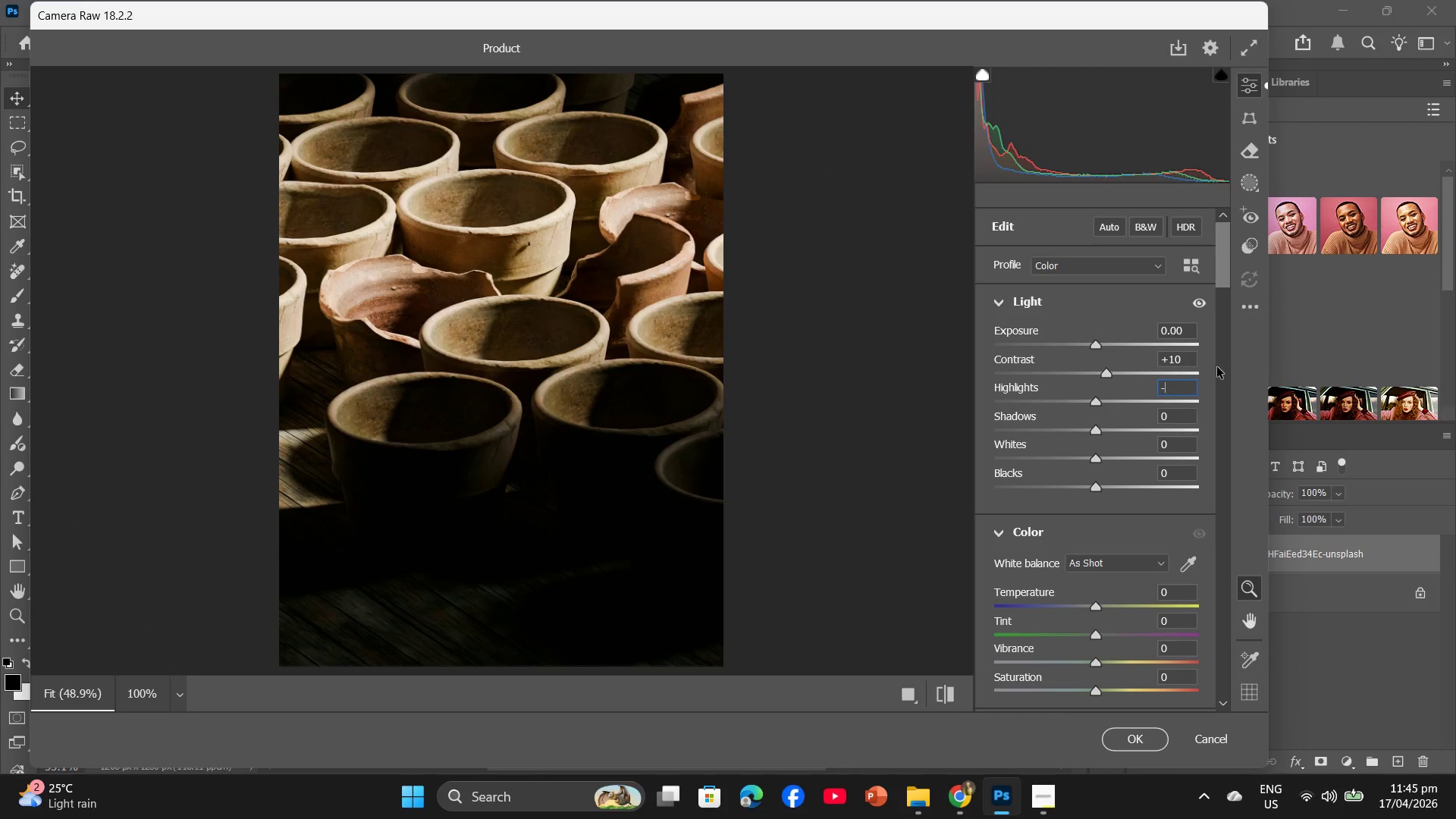 
key(Numpad5)
 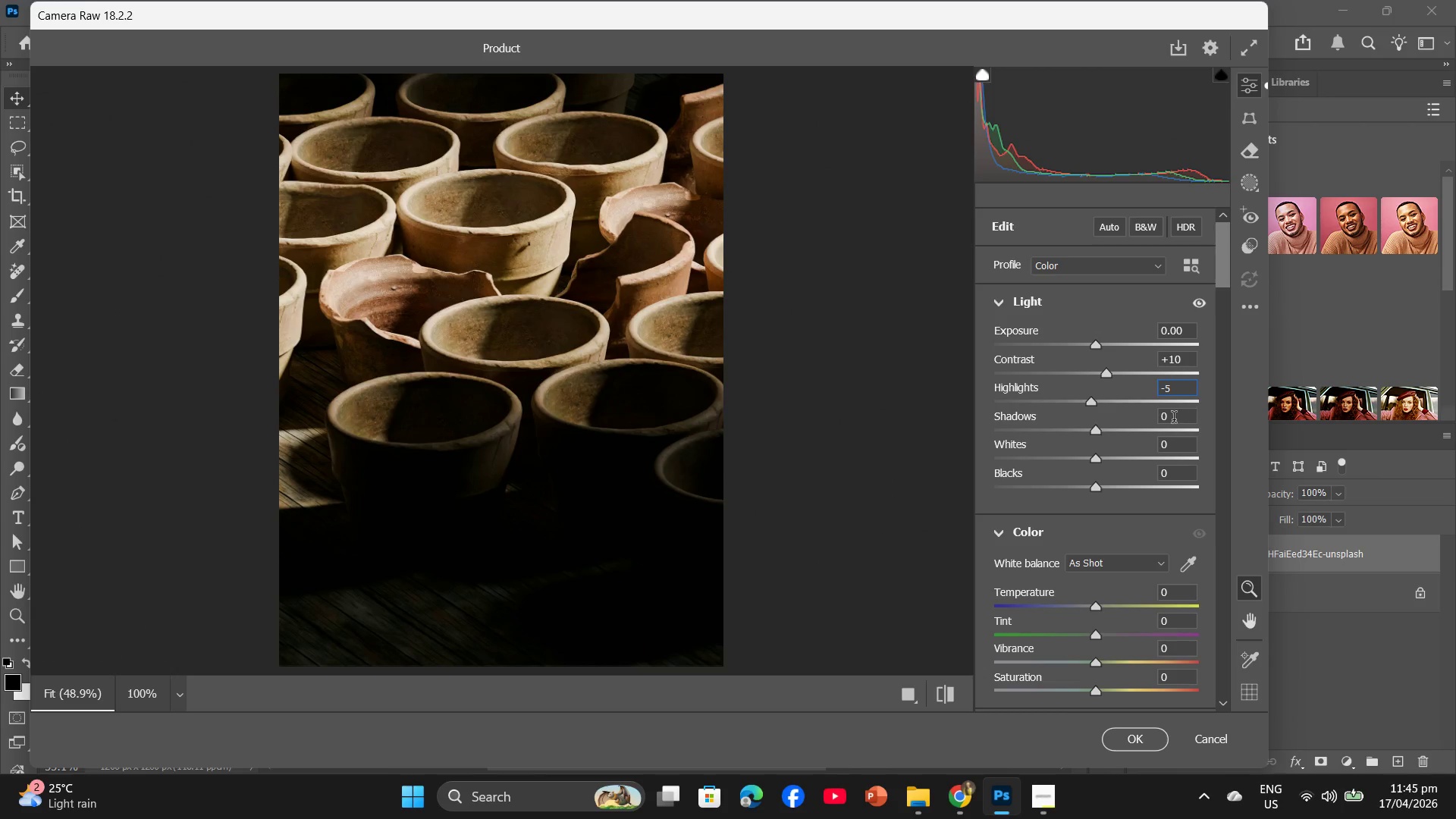 
left_click([1170, 423])
 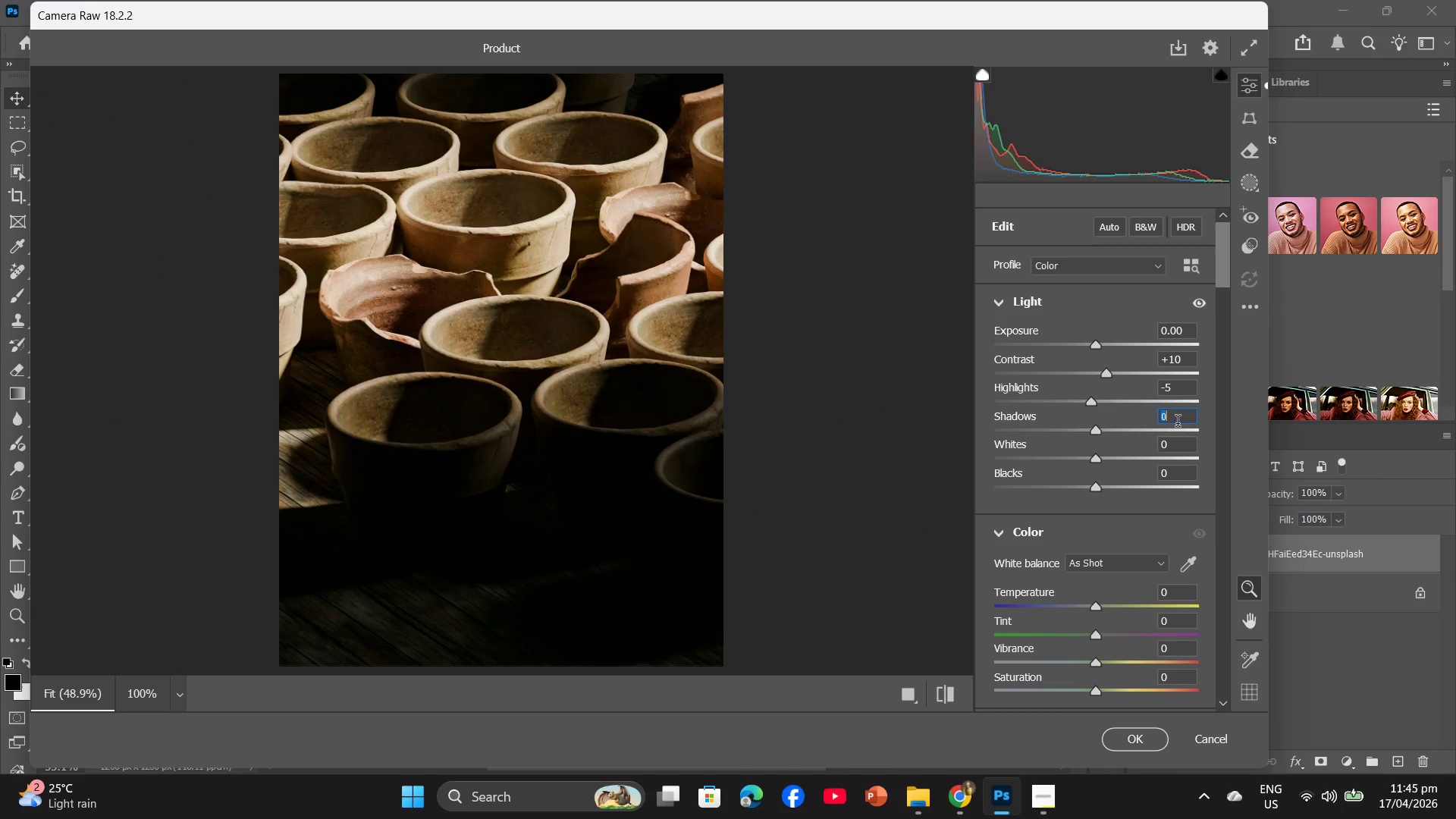 
key(Numpad5)
 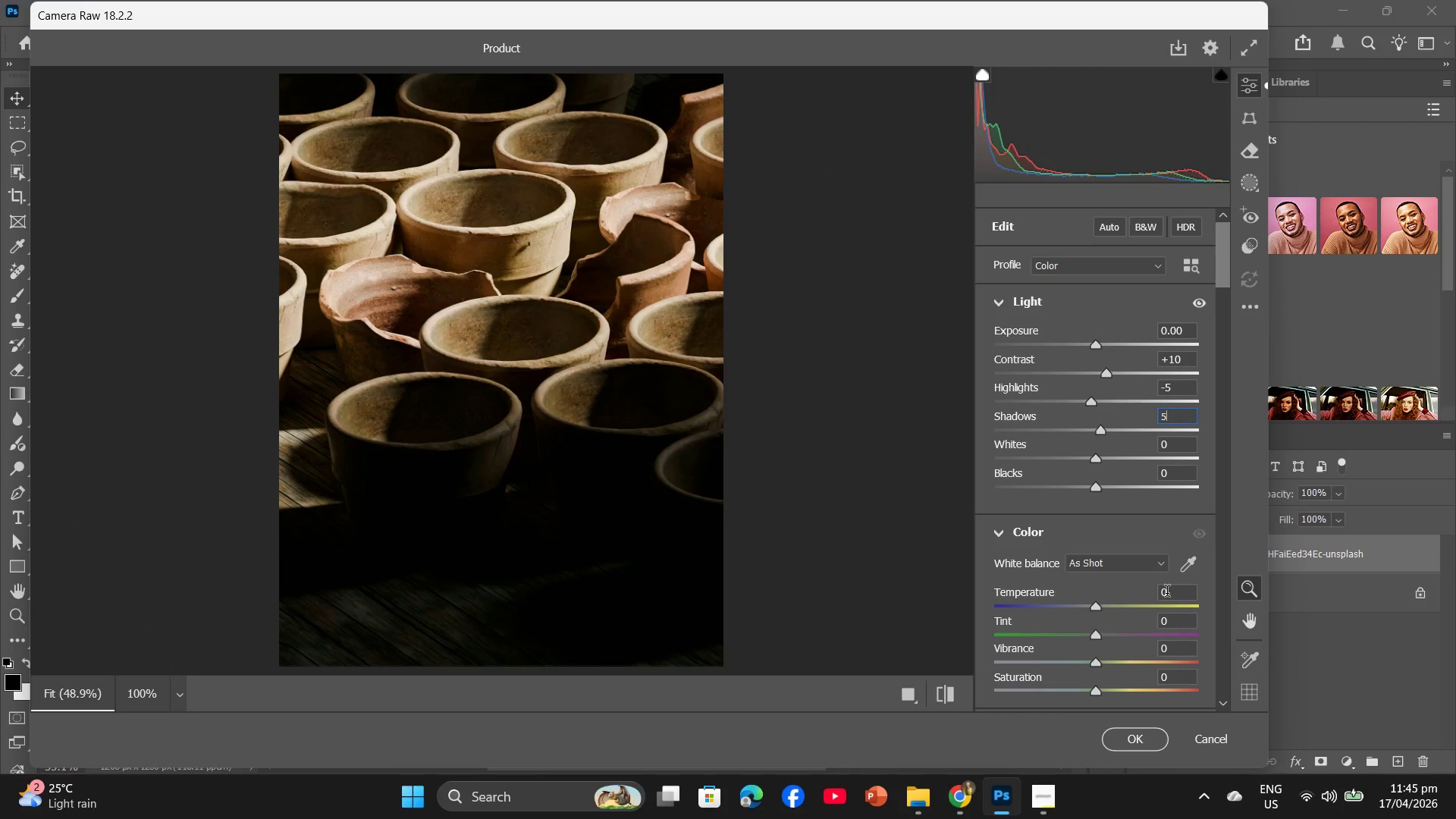 
left_click([1167, 593])
 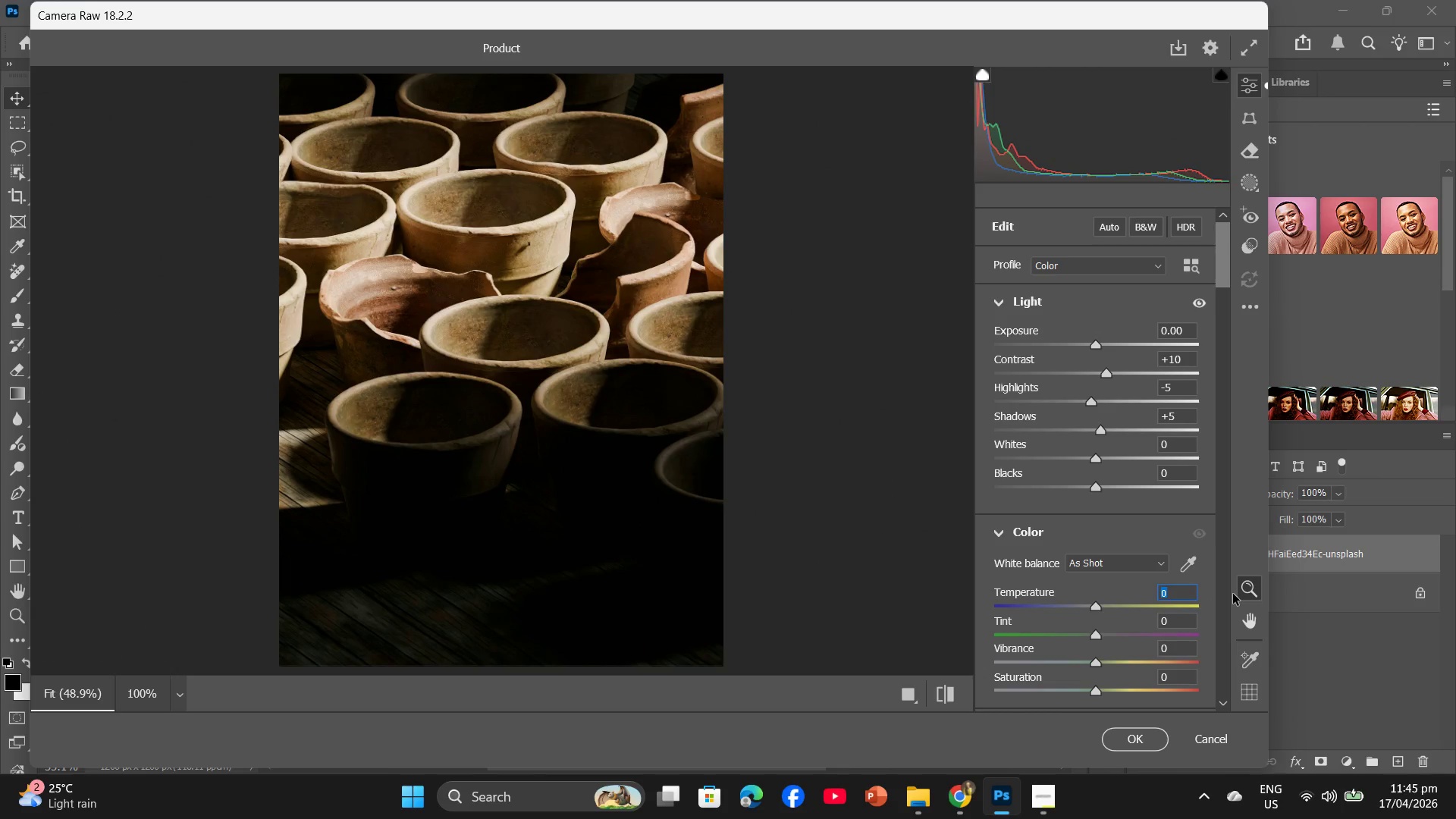 
key(Minus)
 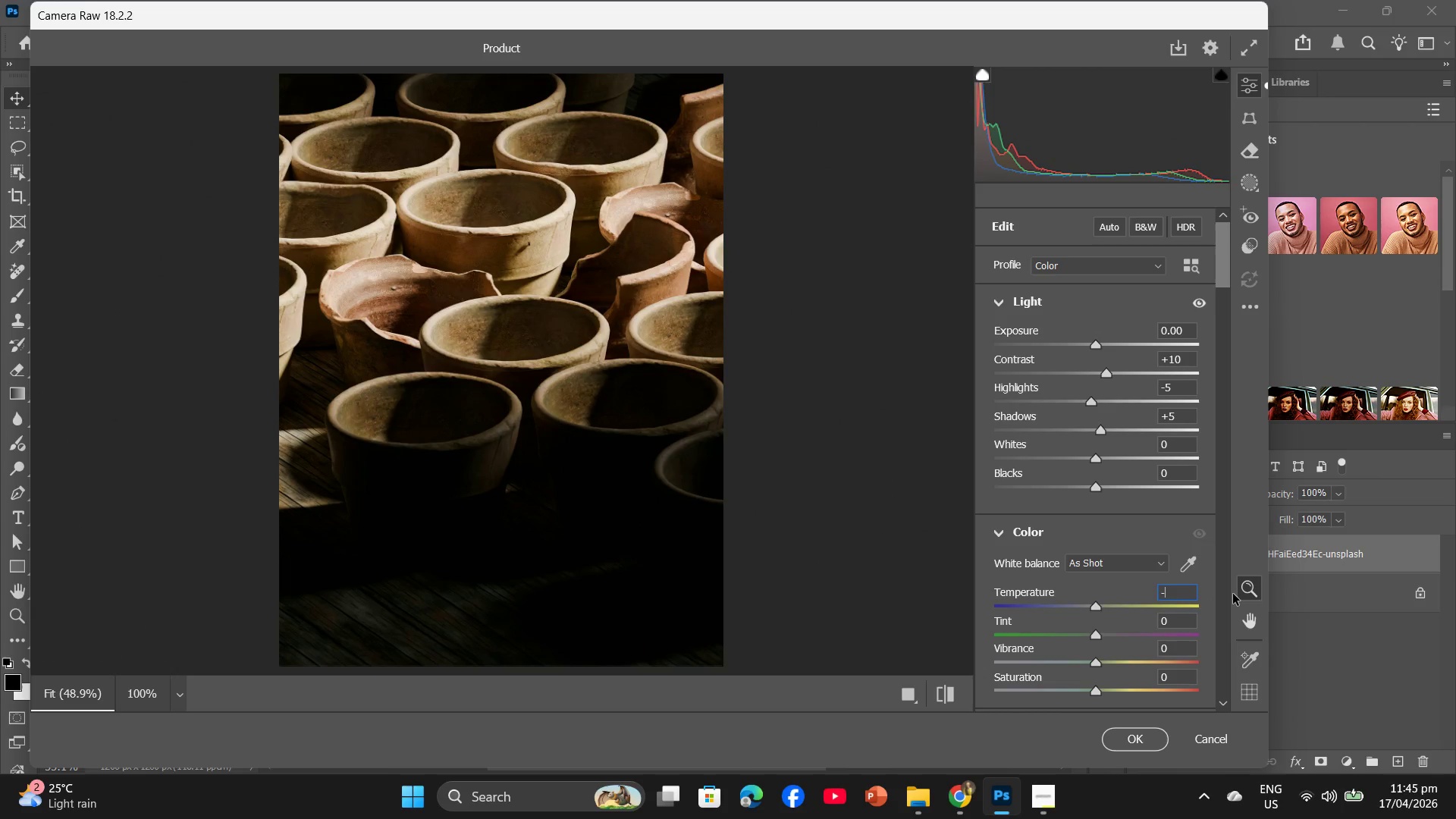 
key(Numpad1)
 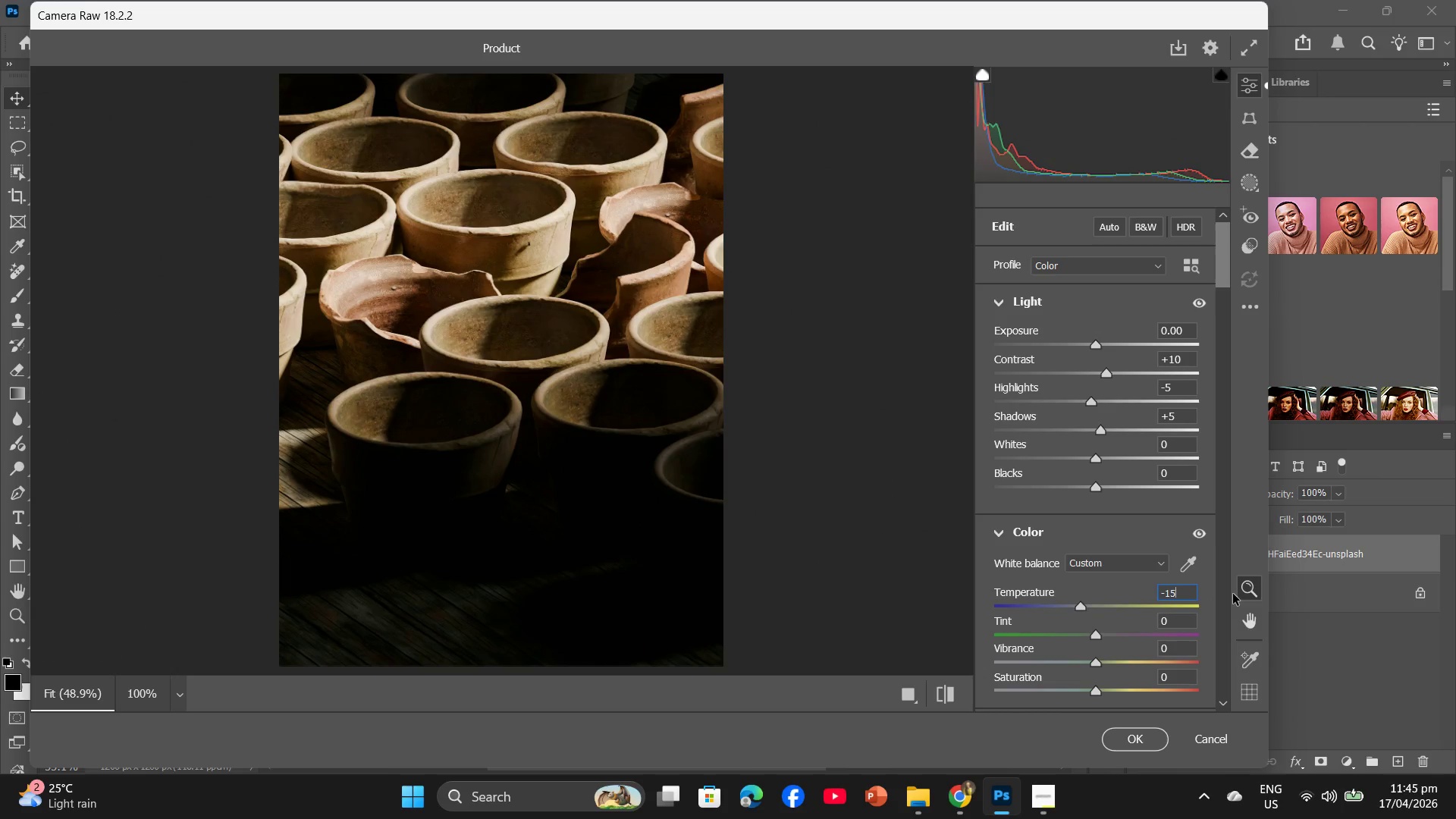 
key(Numpad5)
 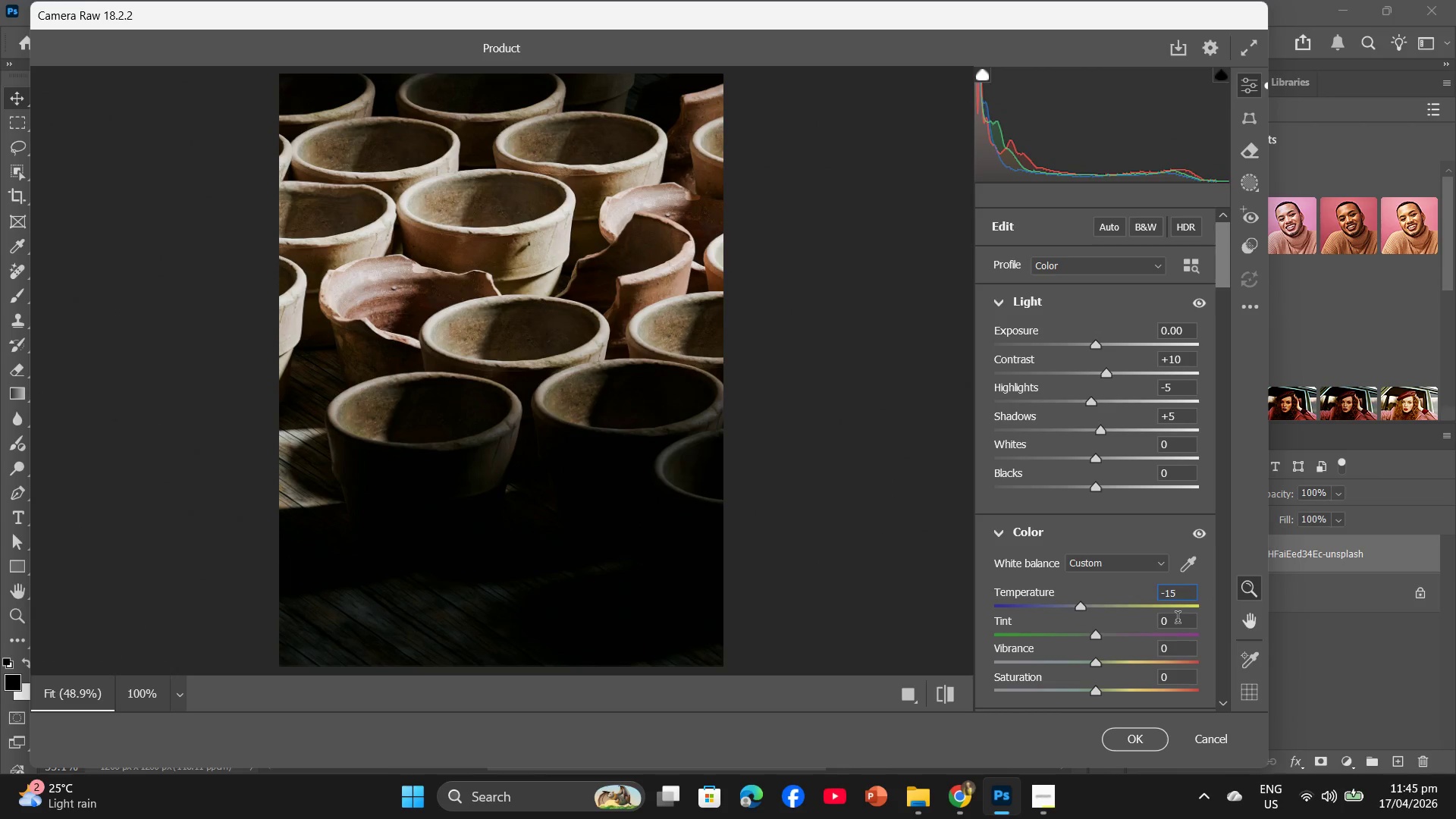 
left_click([1175, 621])
 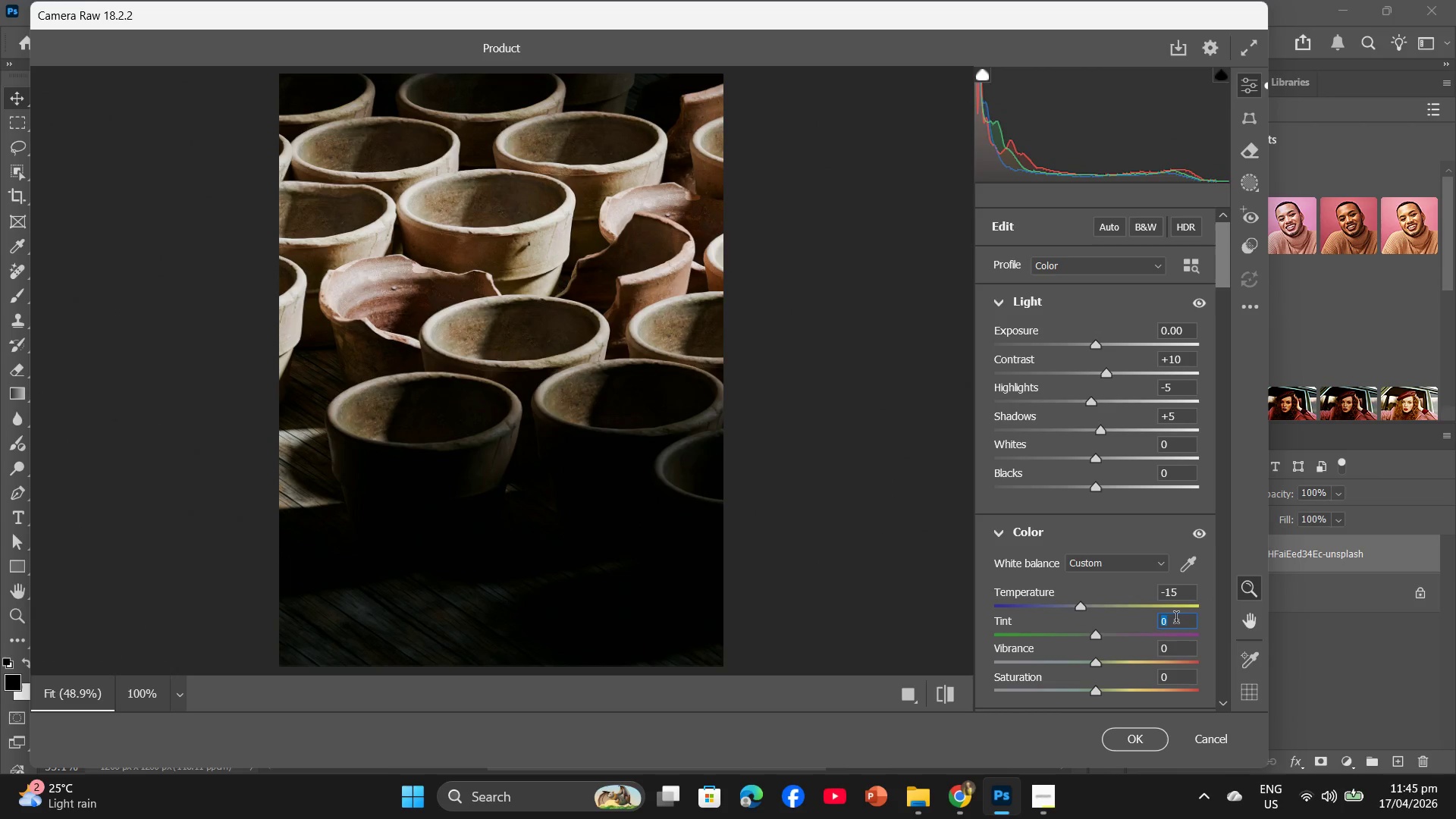 
hold_key(key=Minus, duration=0.31)
 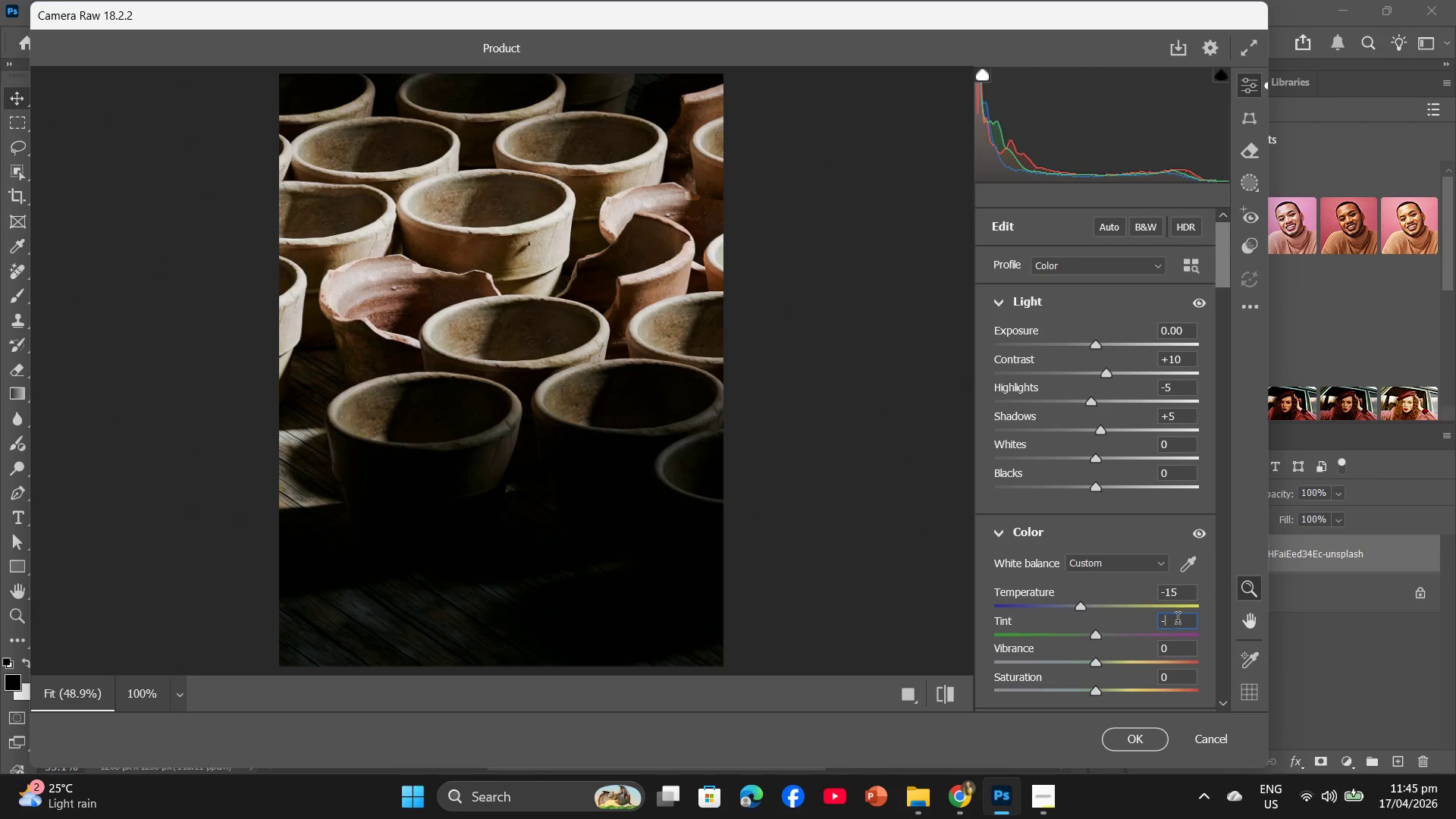 
hold_key(key=Numpad3, duration=0.31)
 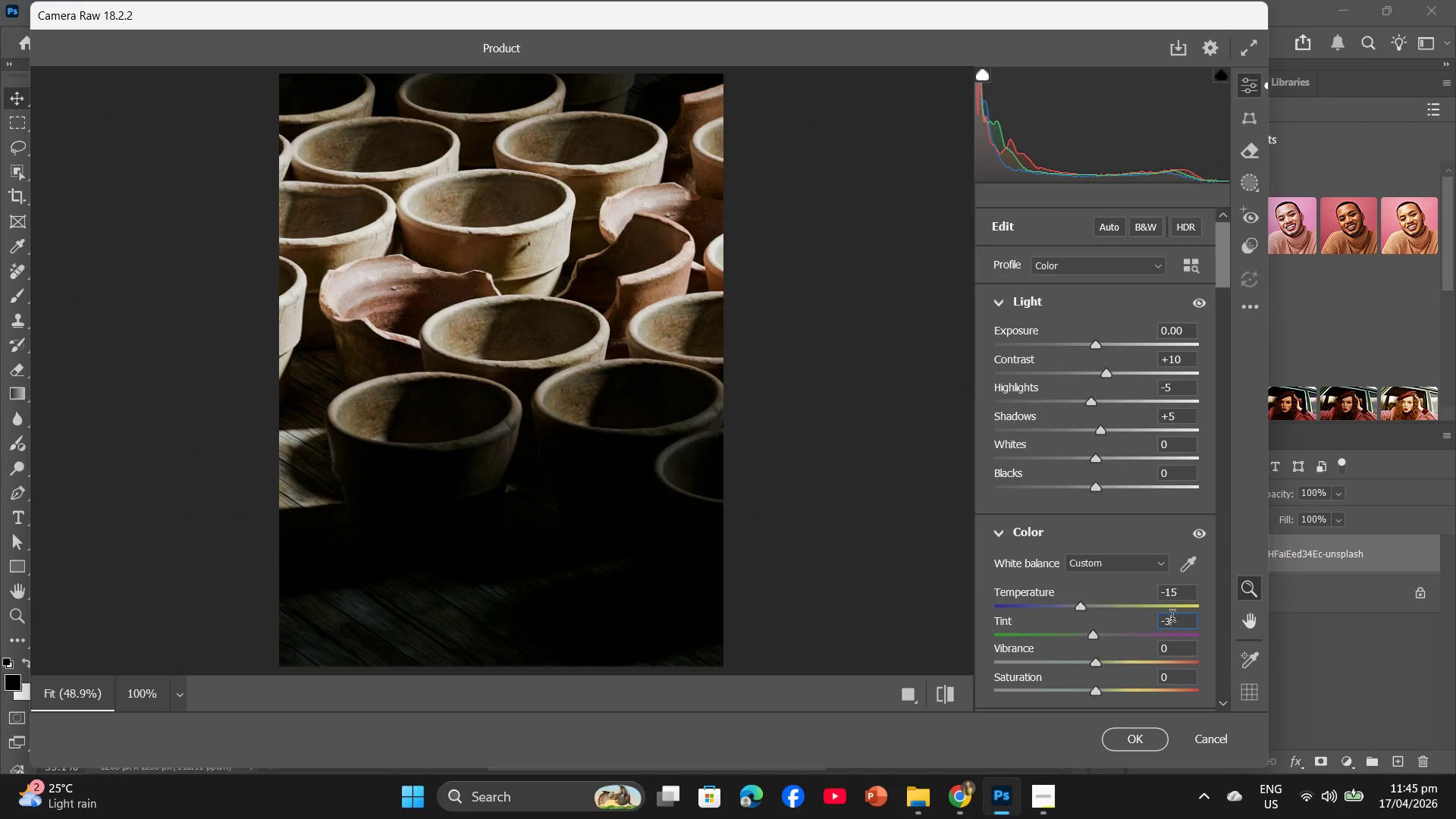 
scroll: coordinate [1172, 618], scroll_direction: down, amount: 2.0
 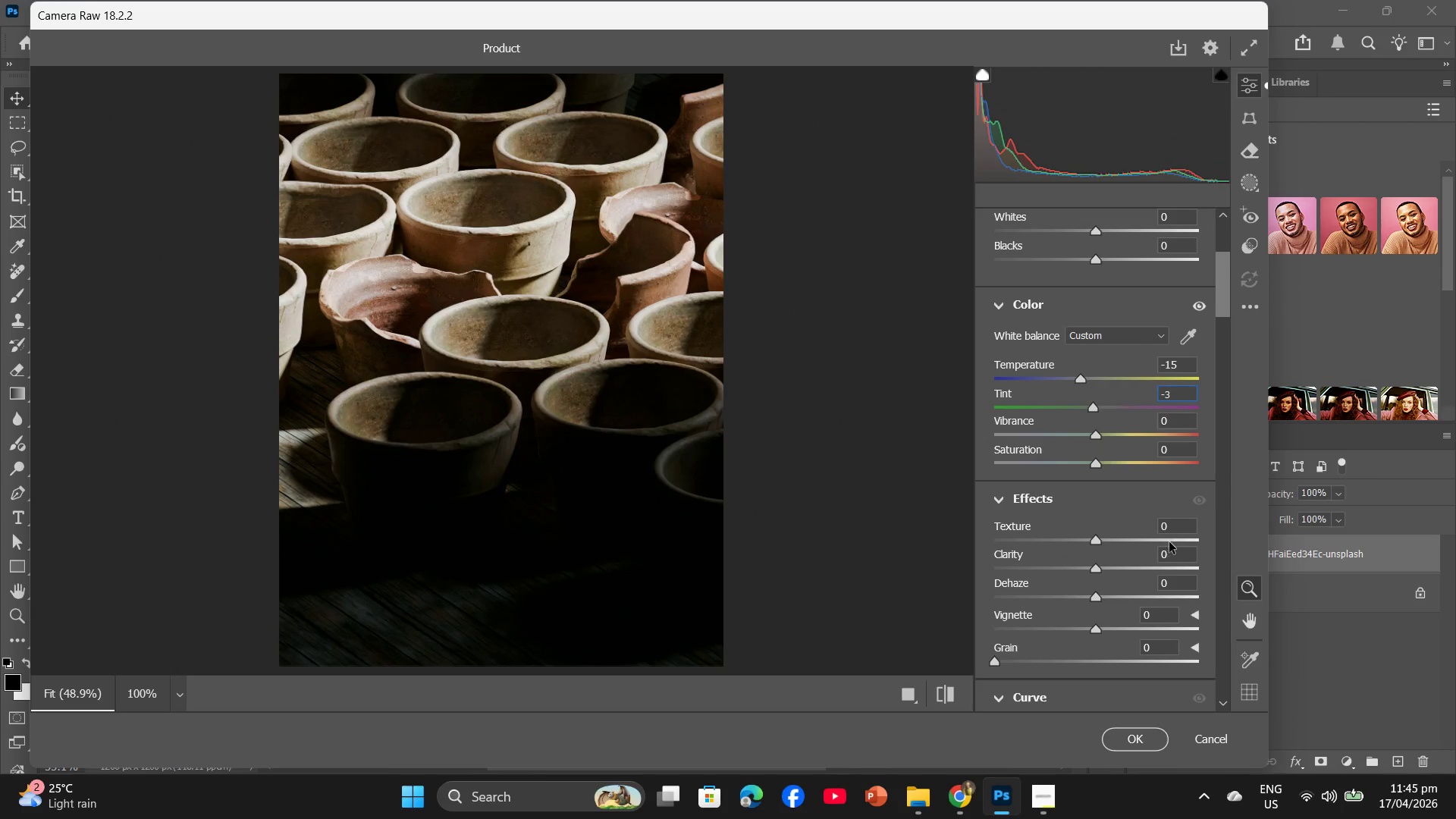 
left_click([1171, 531])
 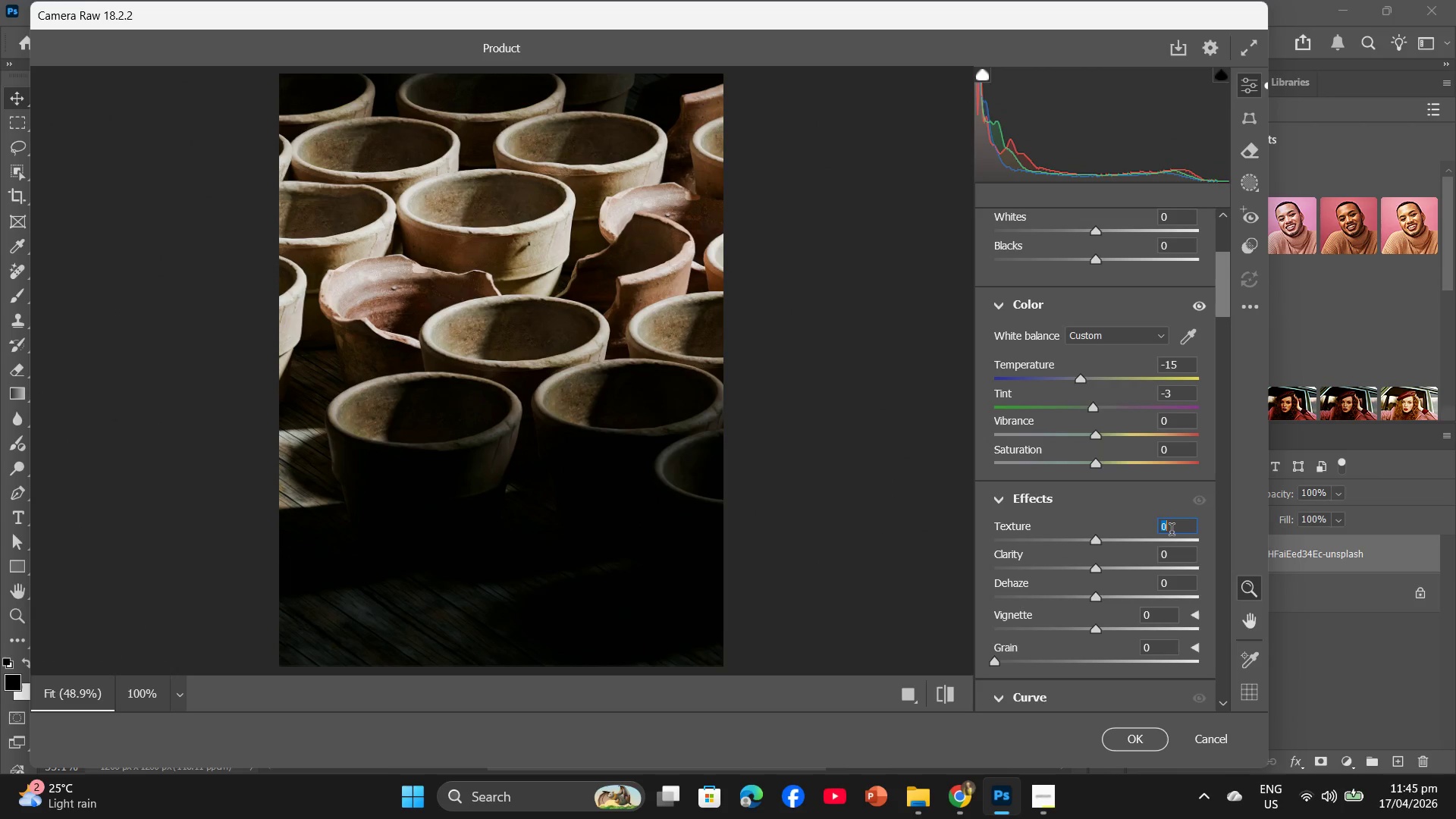 
key(Numpad1)
 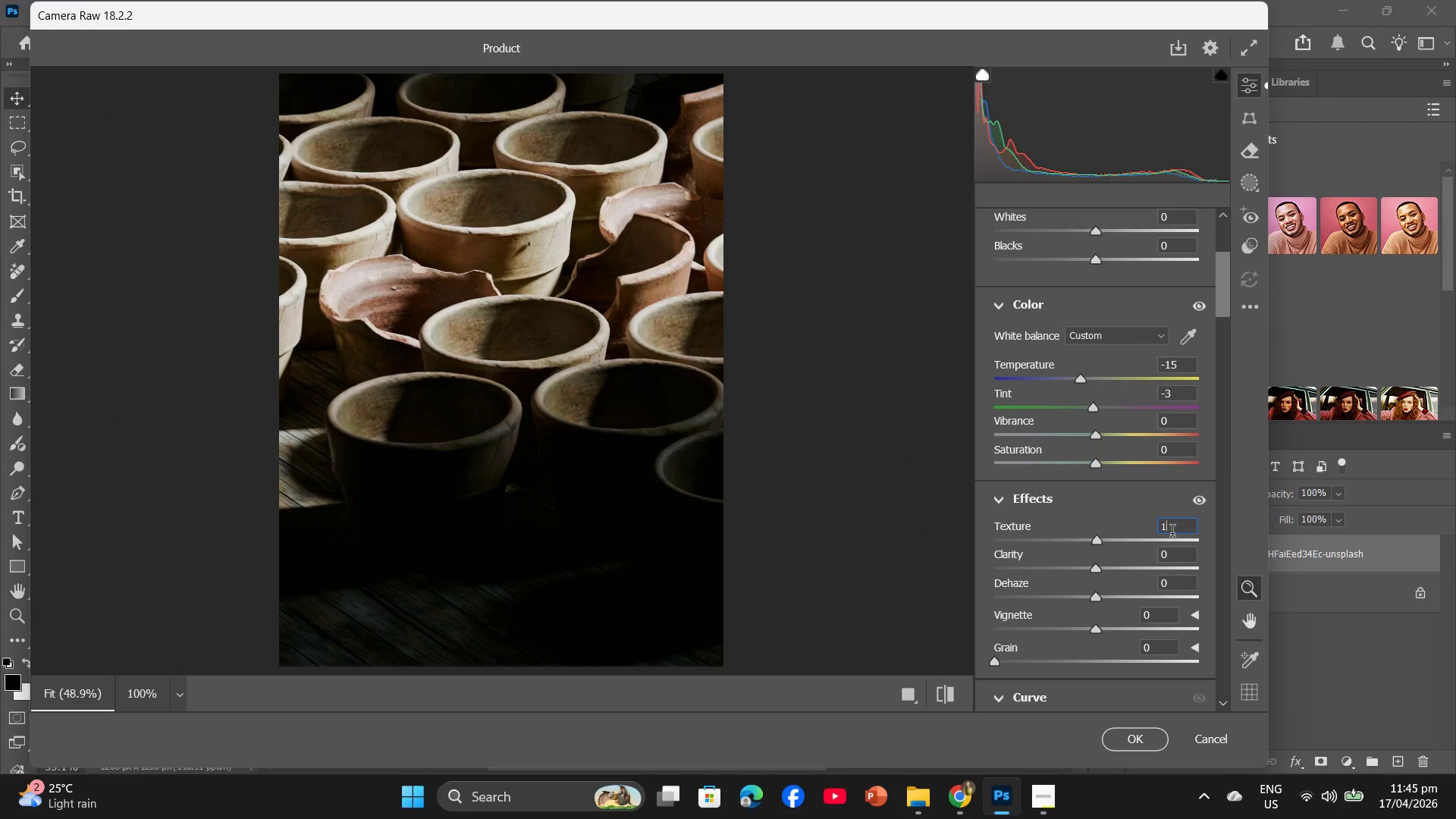 
key(Numpad0)
 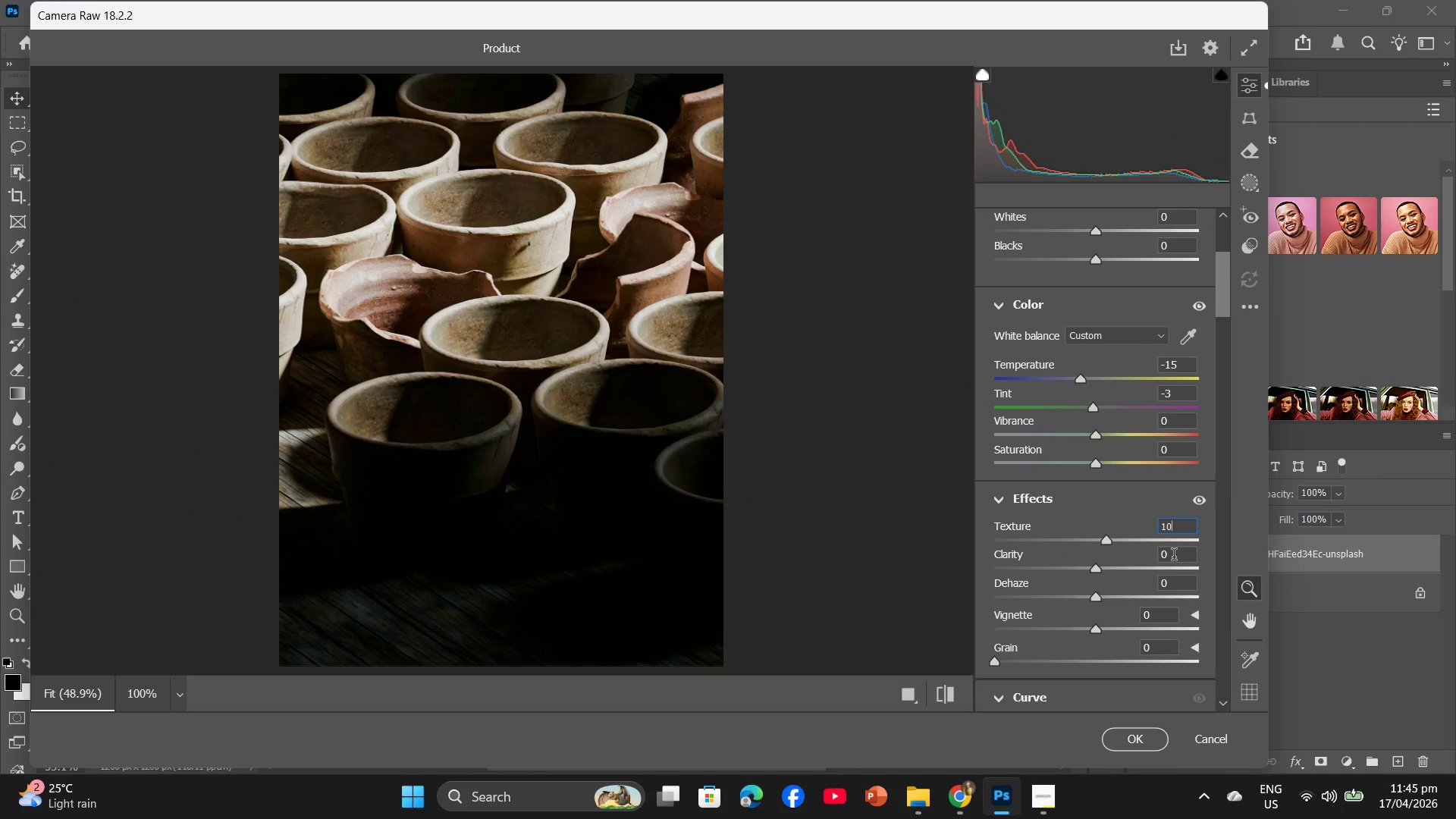 
left_click([1174, 557])
 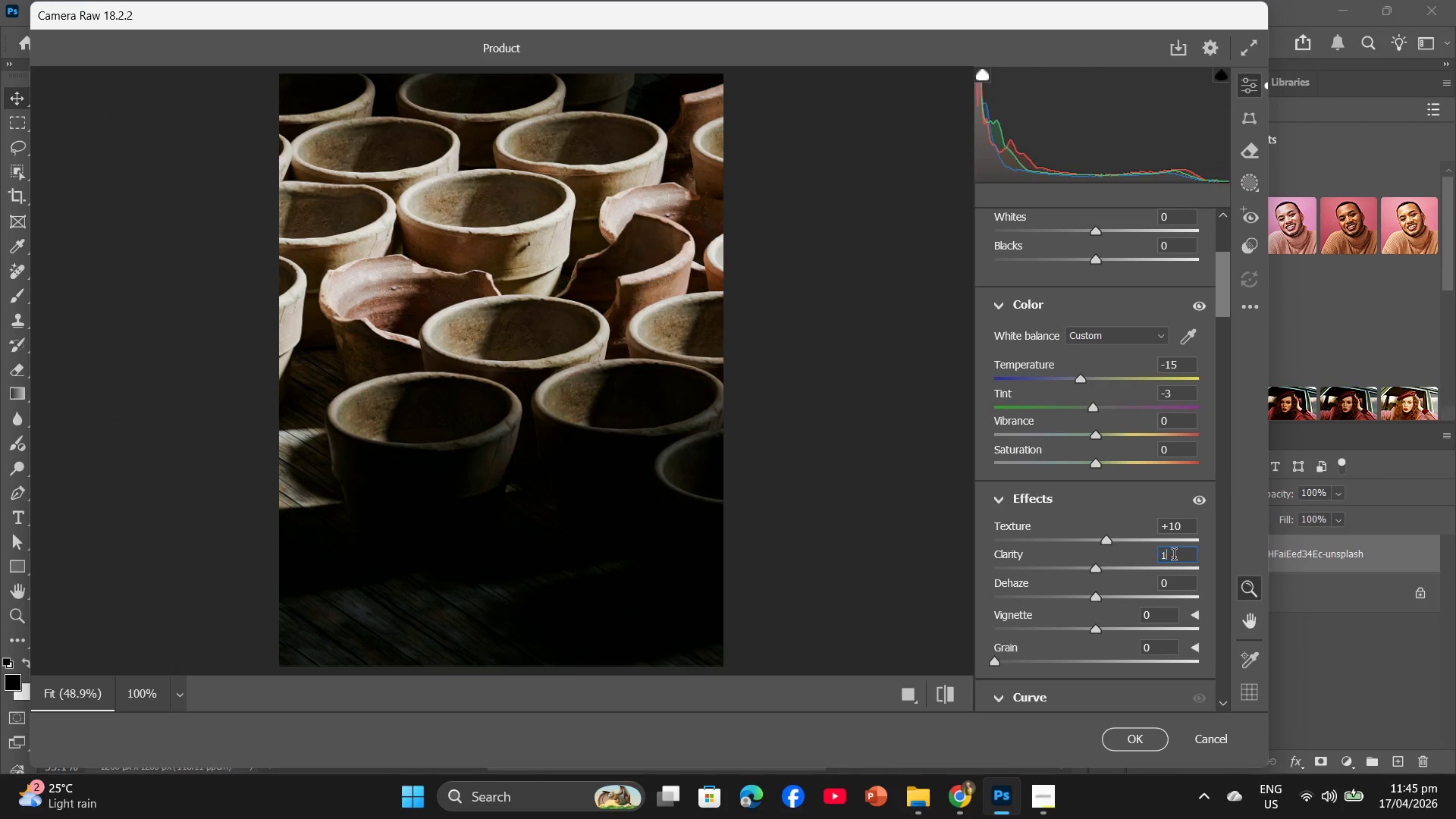 
key(Numpad1)
 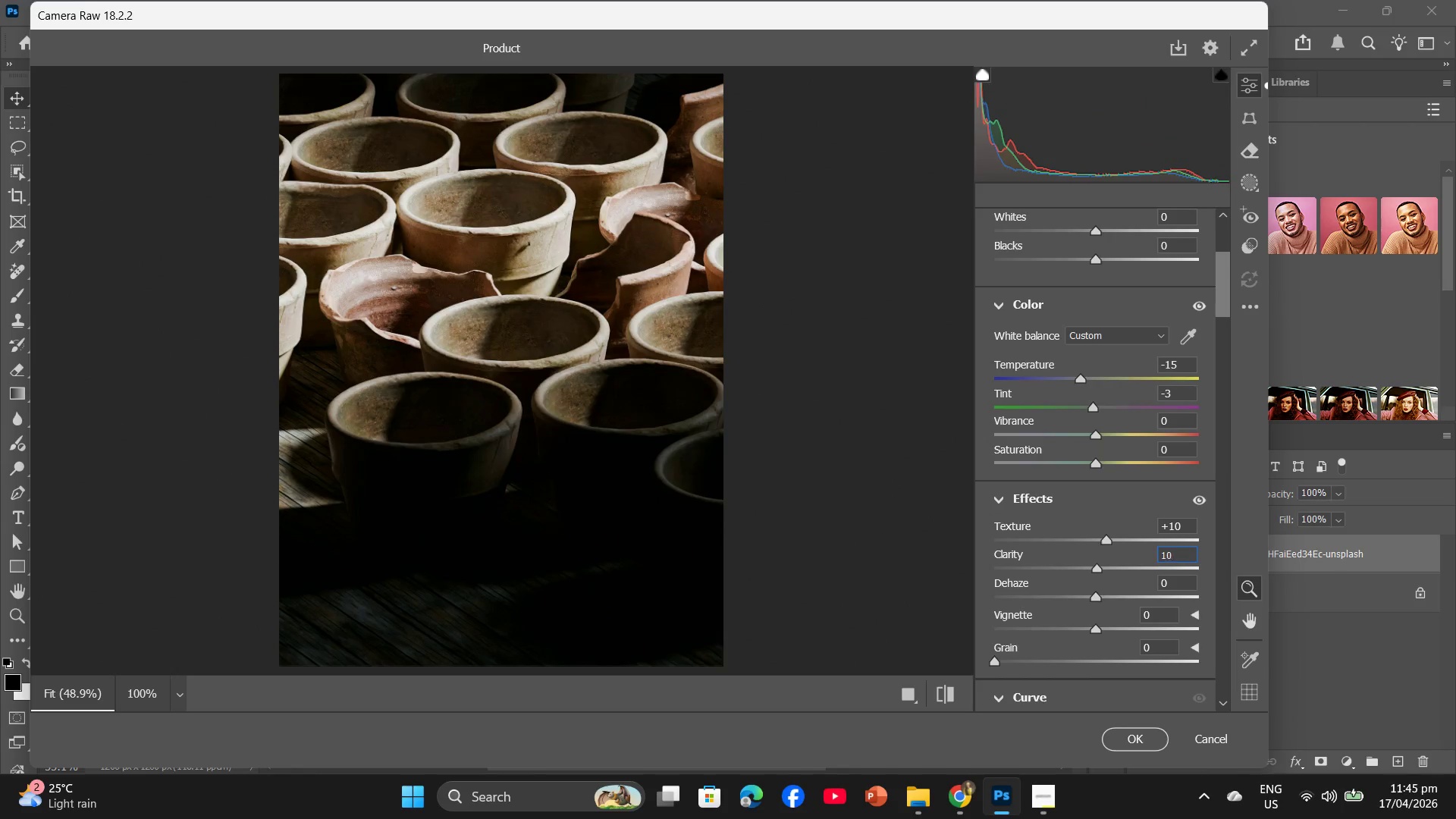 
key(Numpad0)
 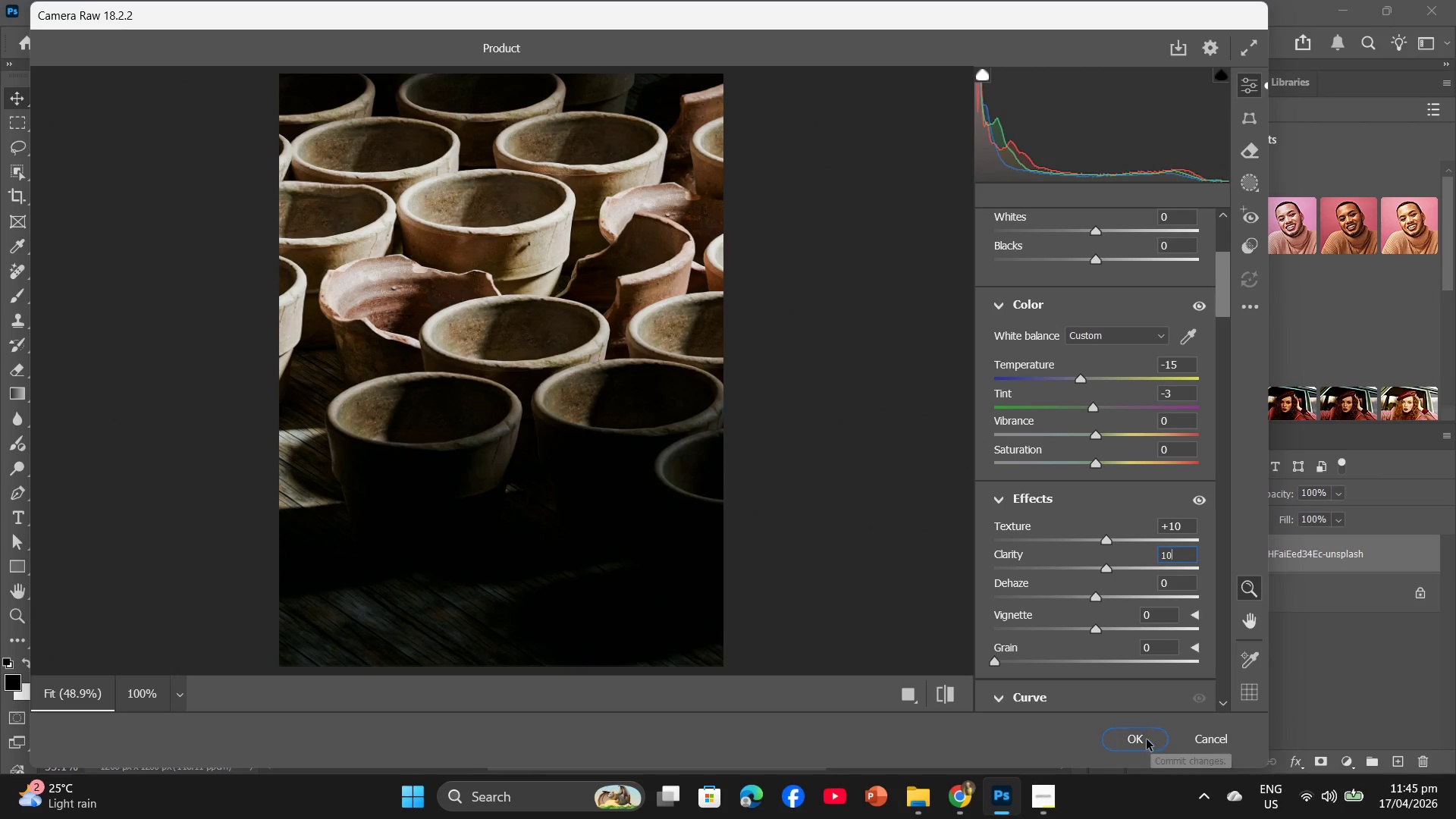 
left_click([1145, 741])
 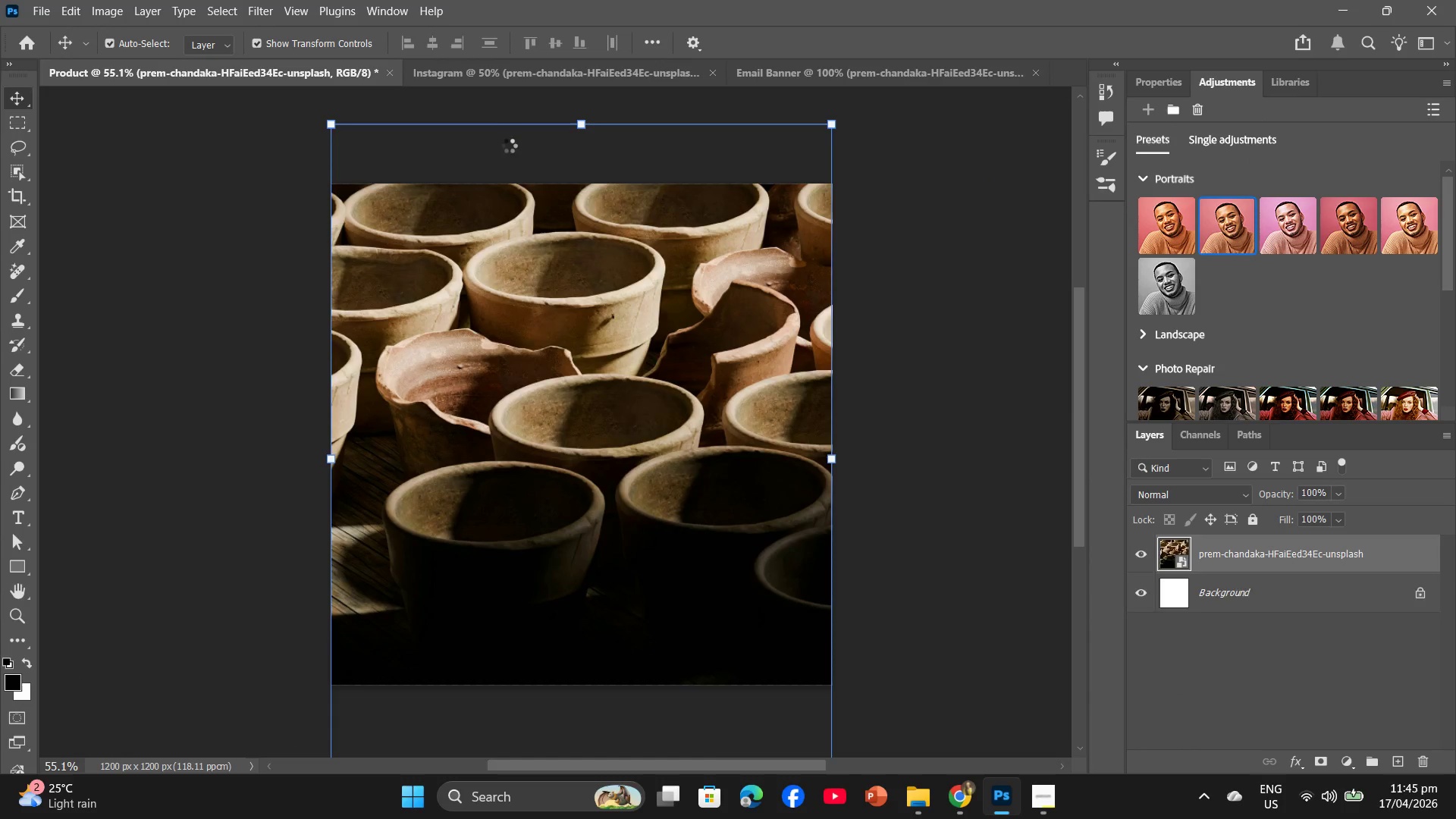 
left_click([508, 75])
 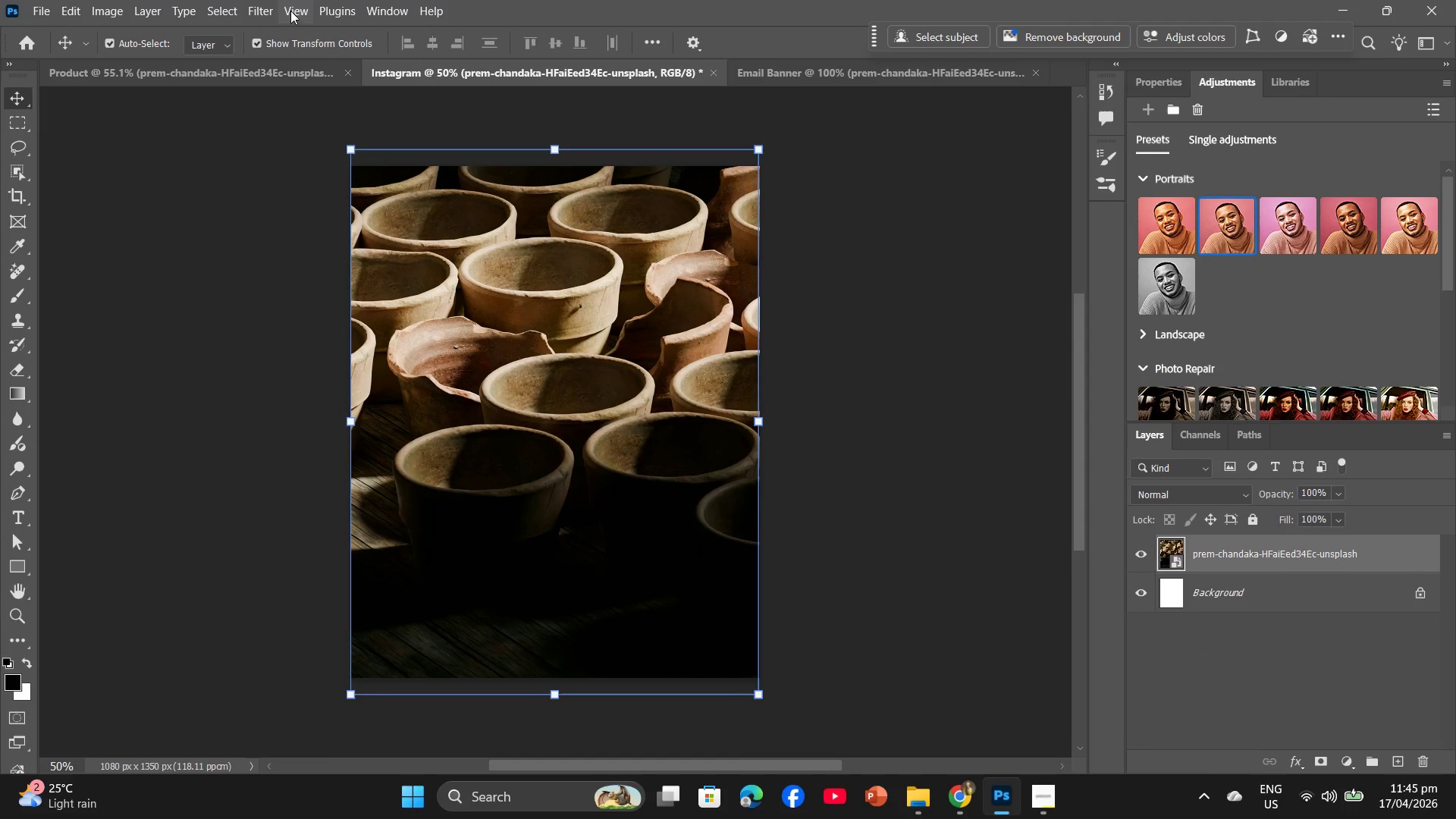 
left_click([266, 8])
 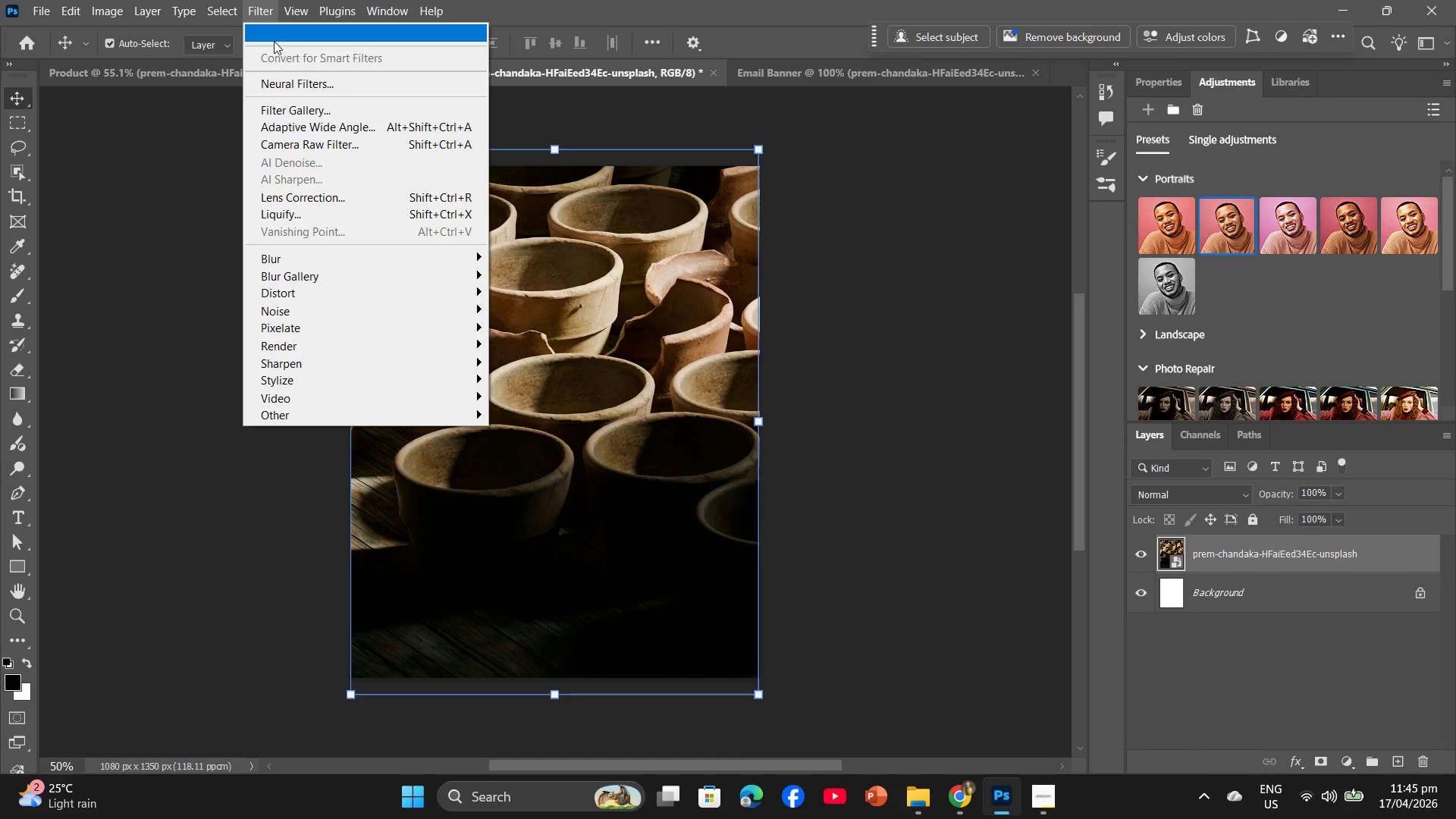 
left_click([275, 39])
 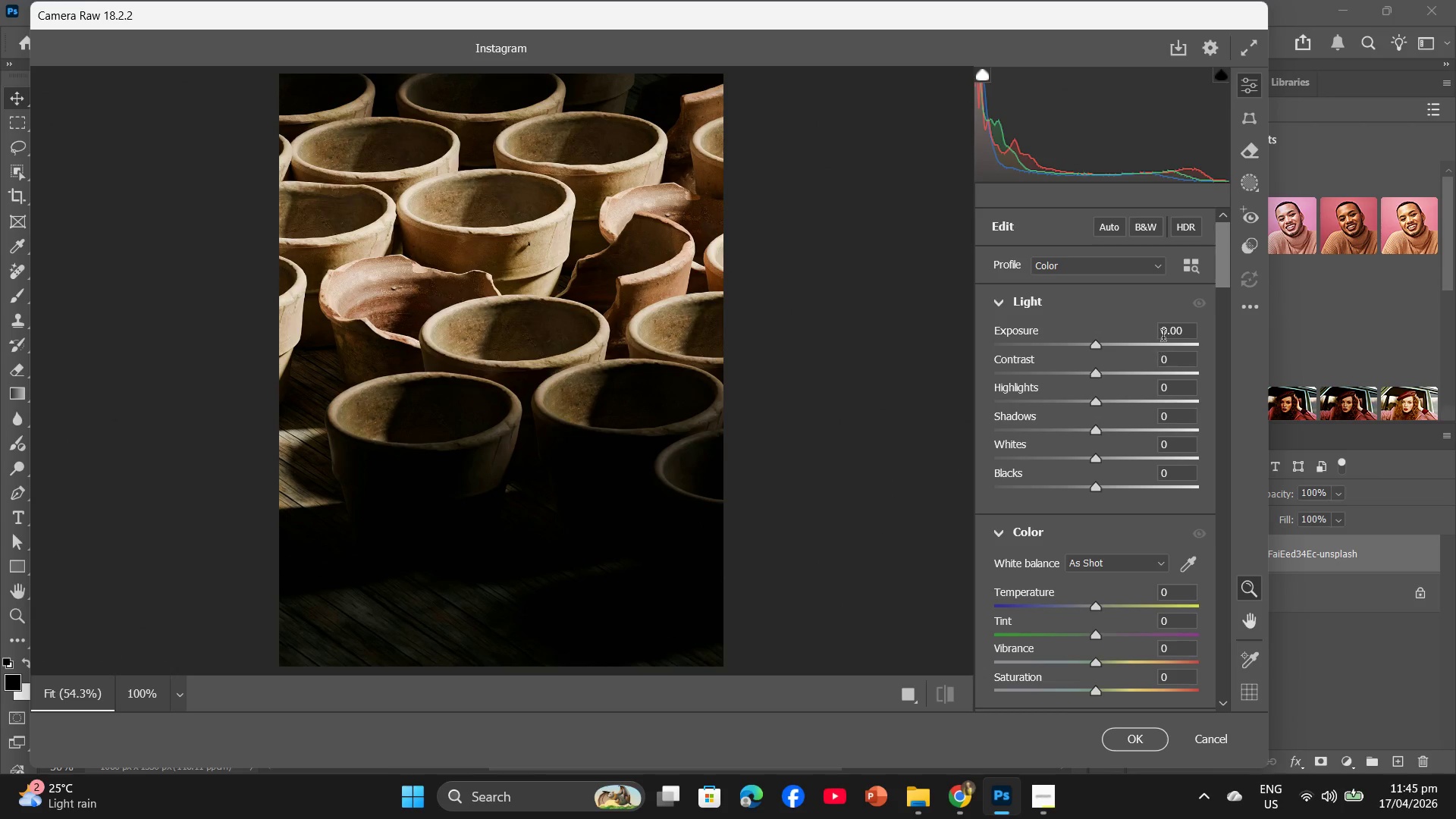 
left_click([1168, 362])
 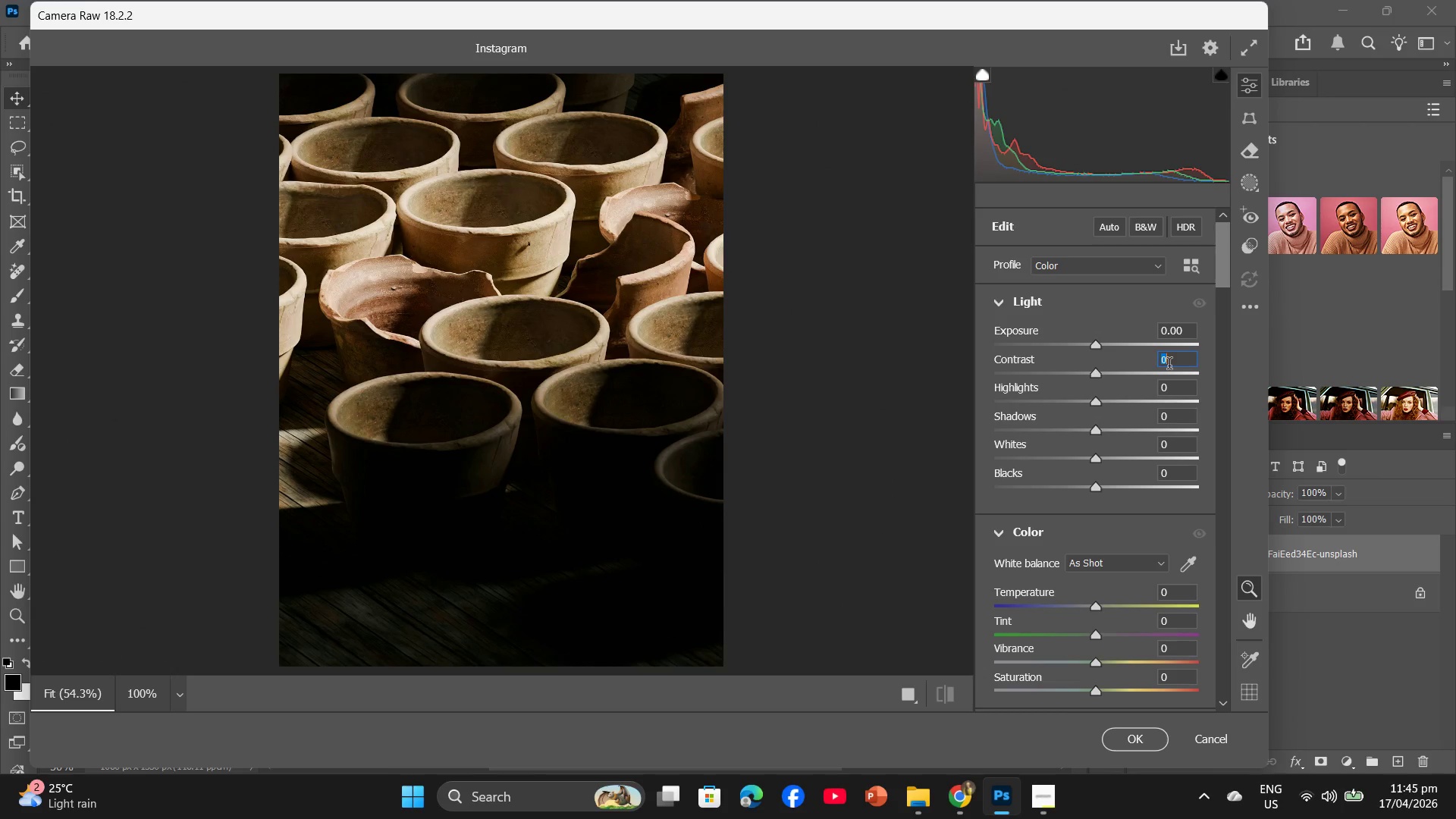 
key(Numpad1)
 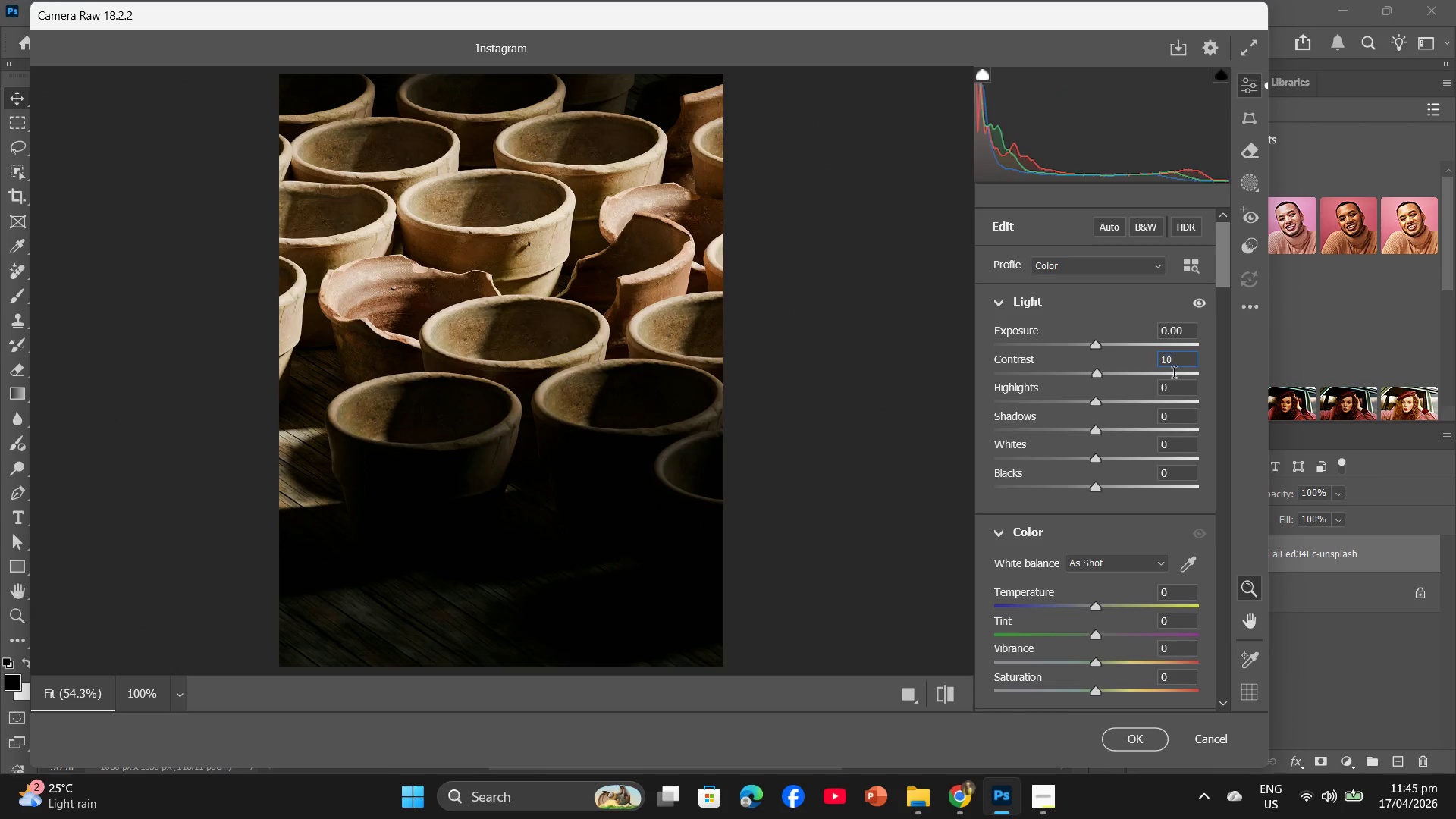 
key(Numpad0)
 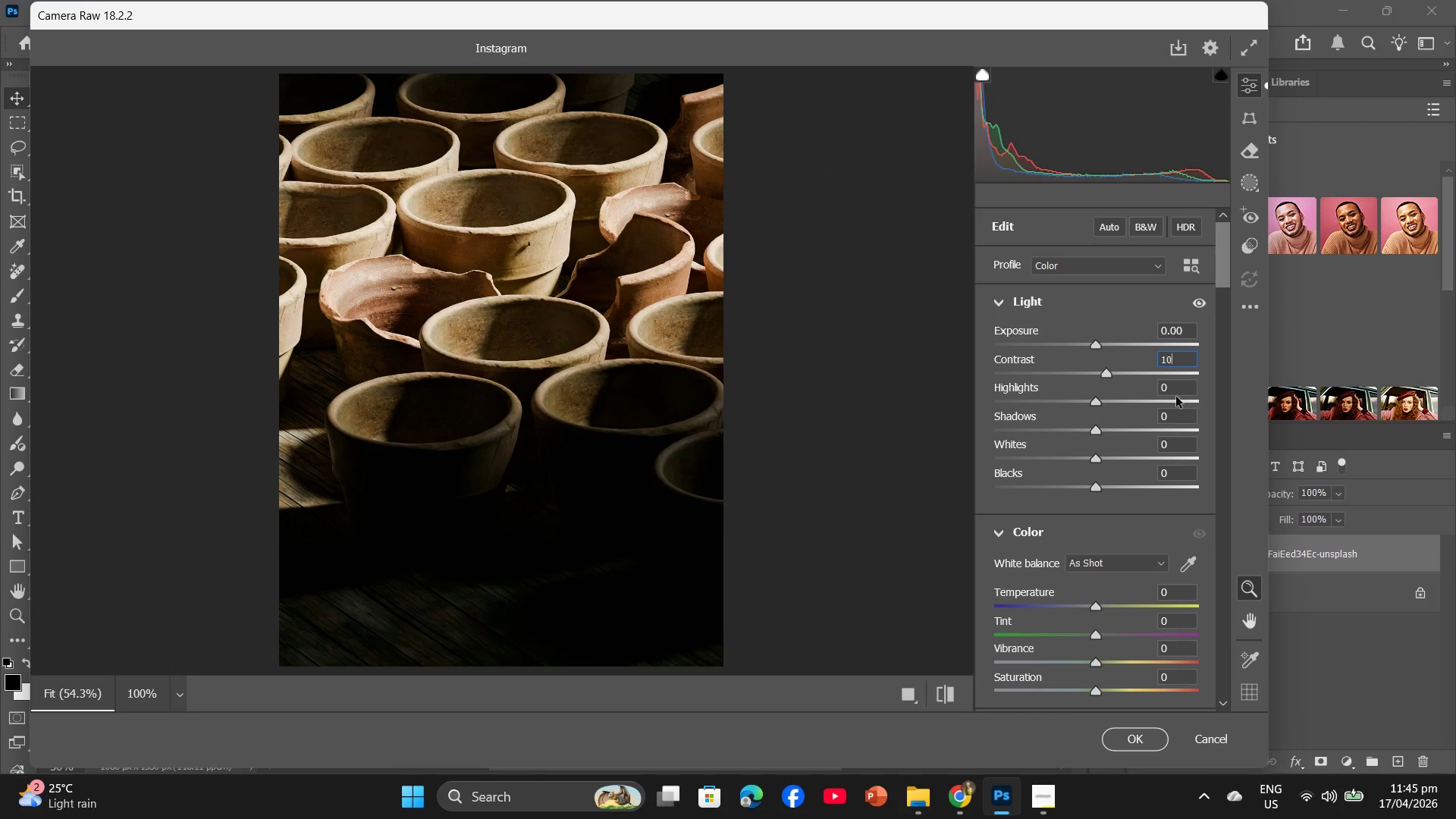 
left_click([1166, 393])
 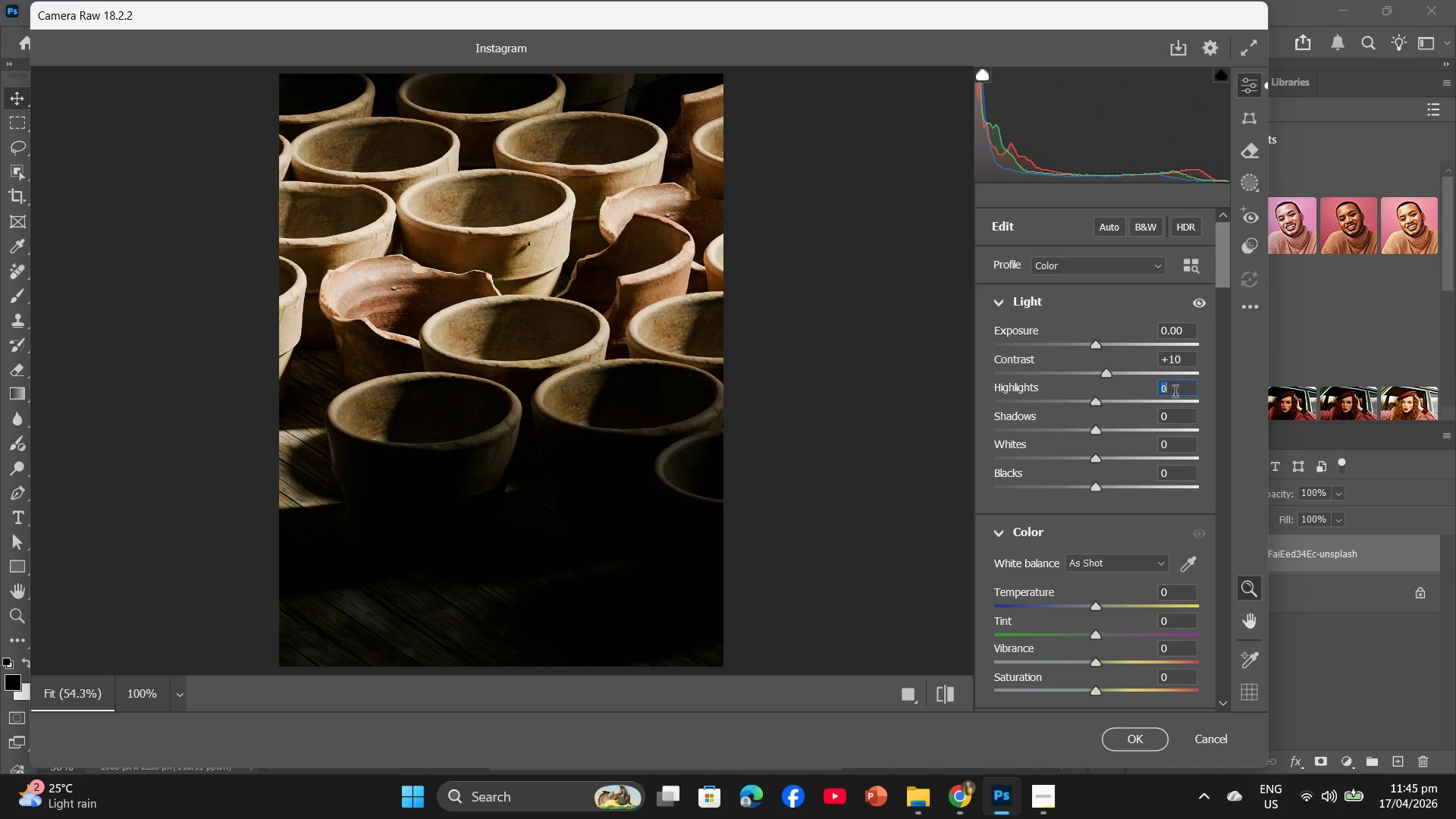 
key(Minus)
 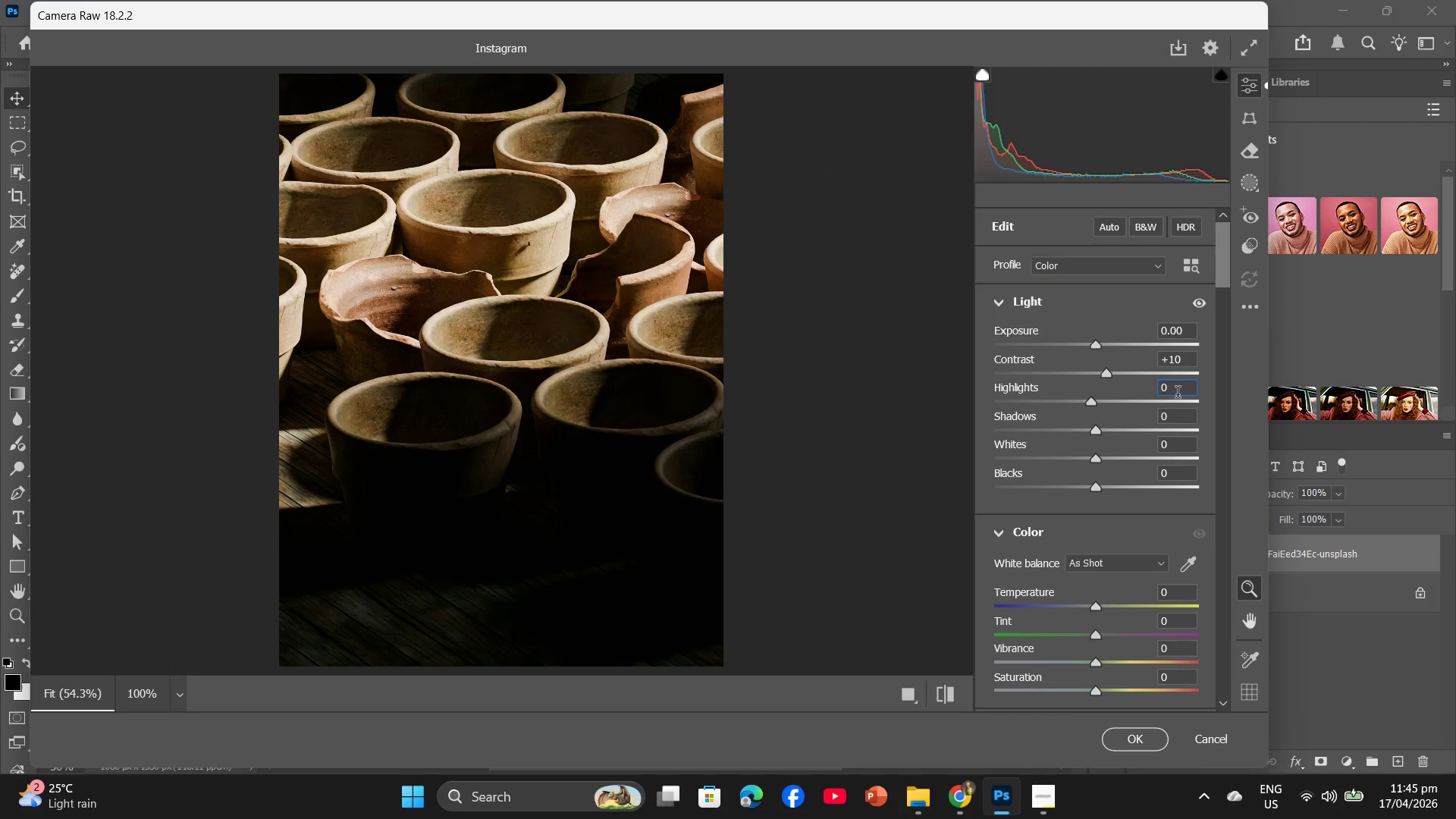 
key(Numpad5)
 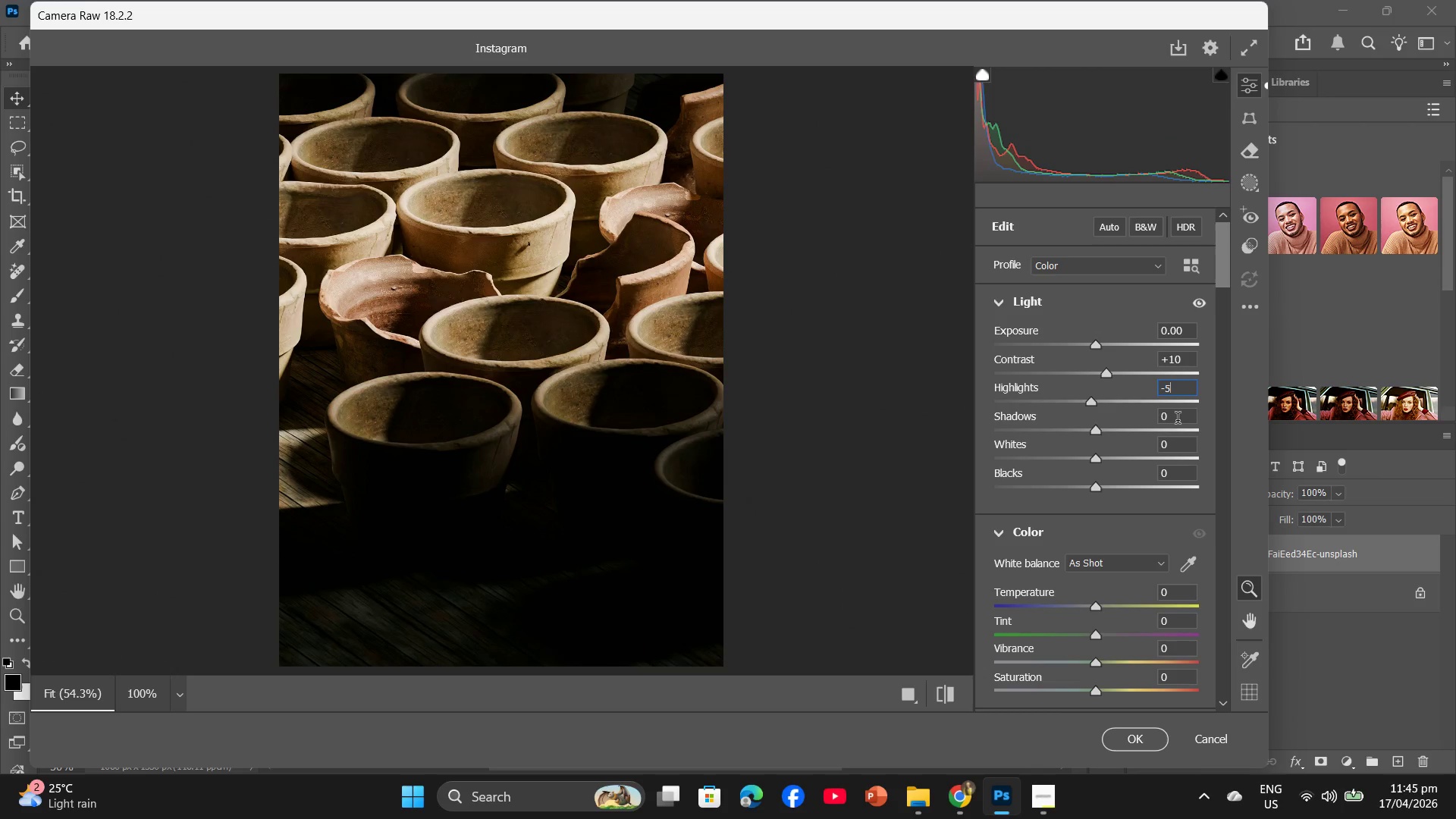 
left_click([1175, 421])
 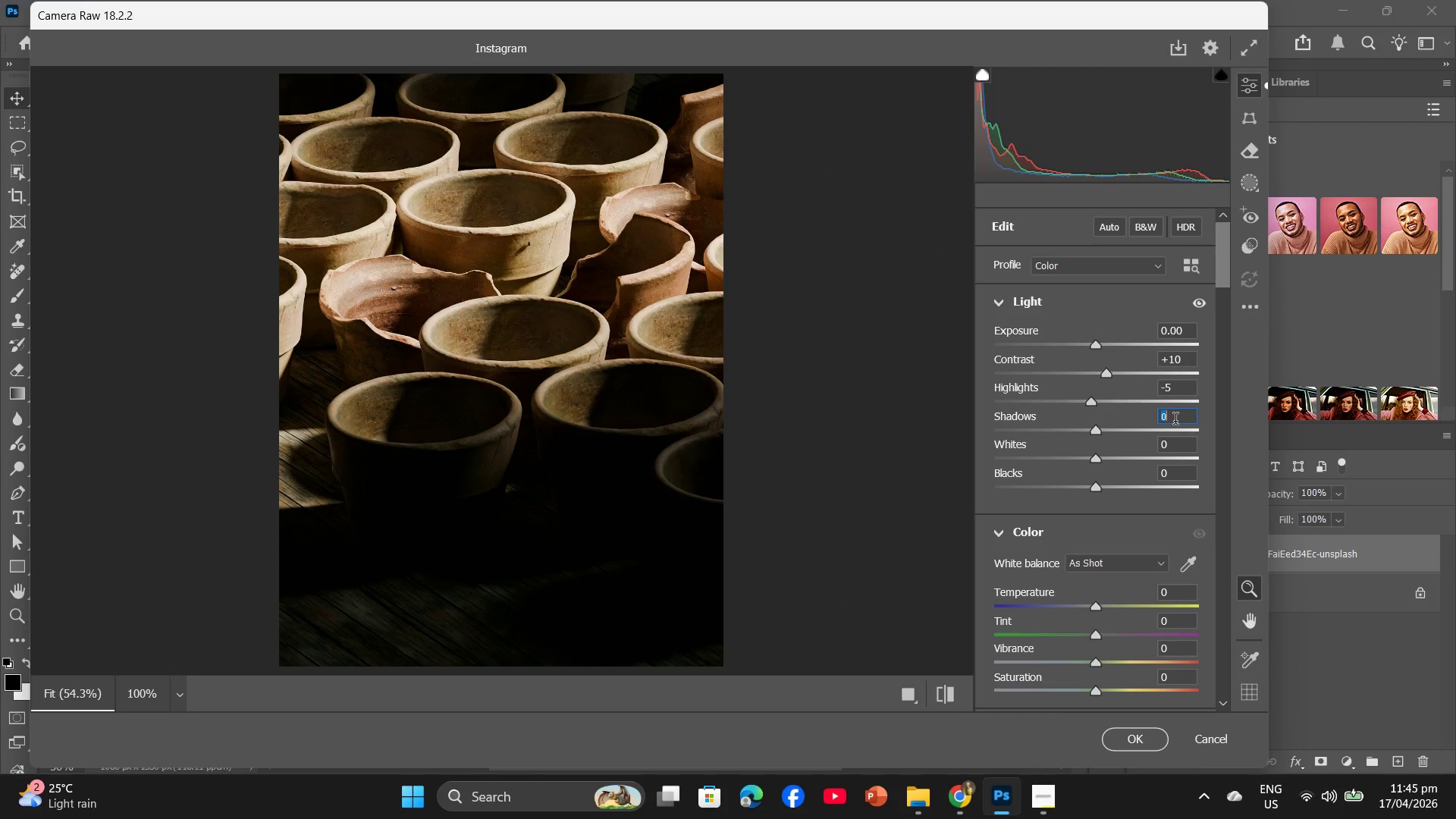 
key(Numpad5)
 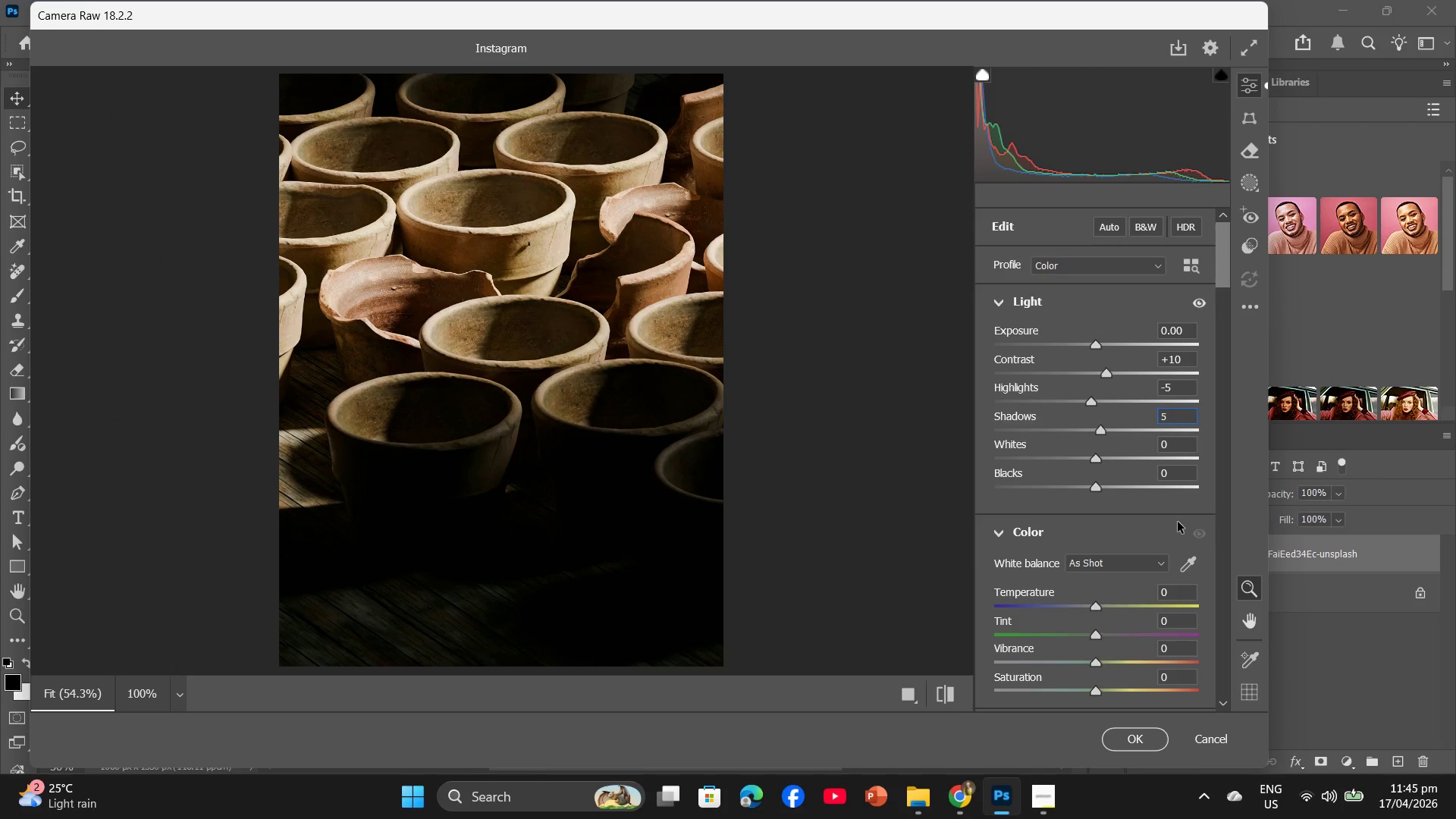 
scroll: coordinate [1178, 522], scroll_direction: down, amount: 2.0
 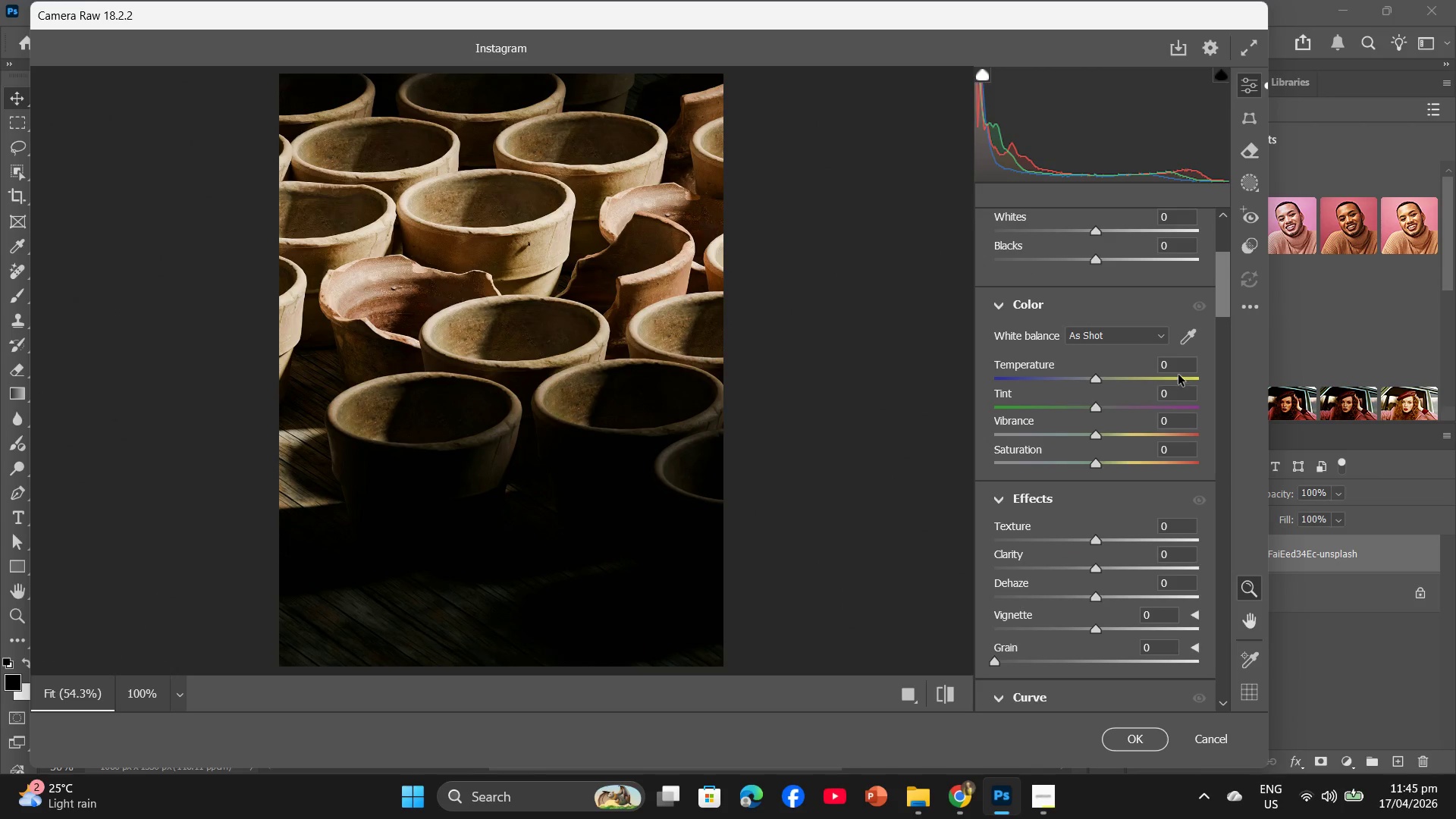 
left_click([1176, 368])
 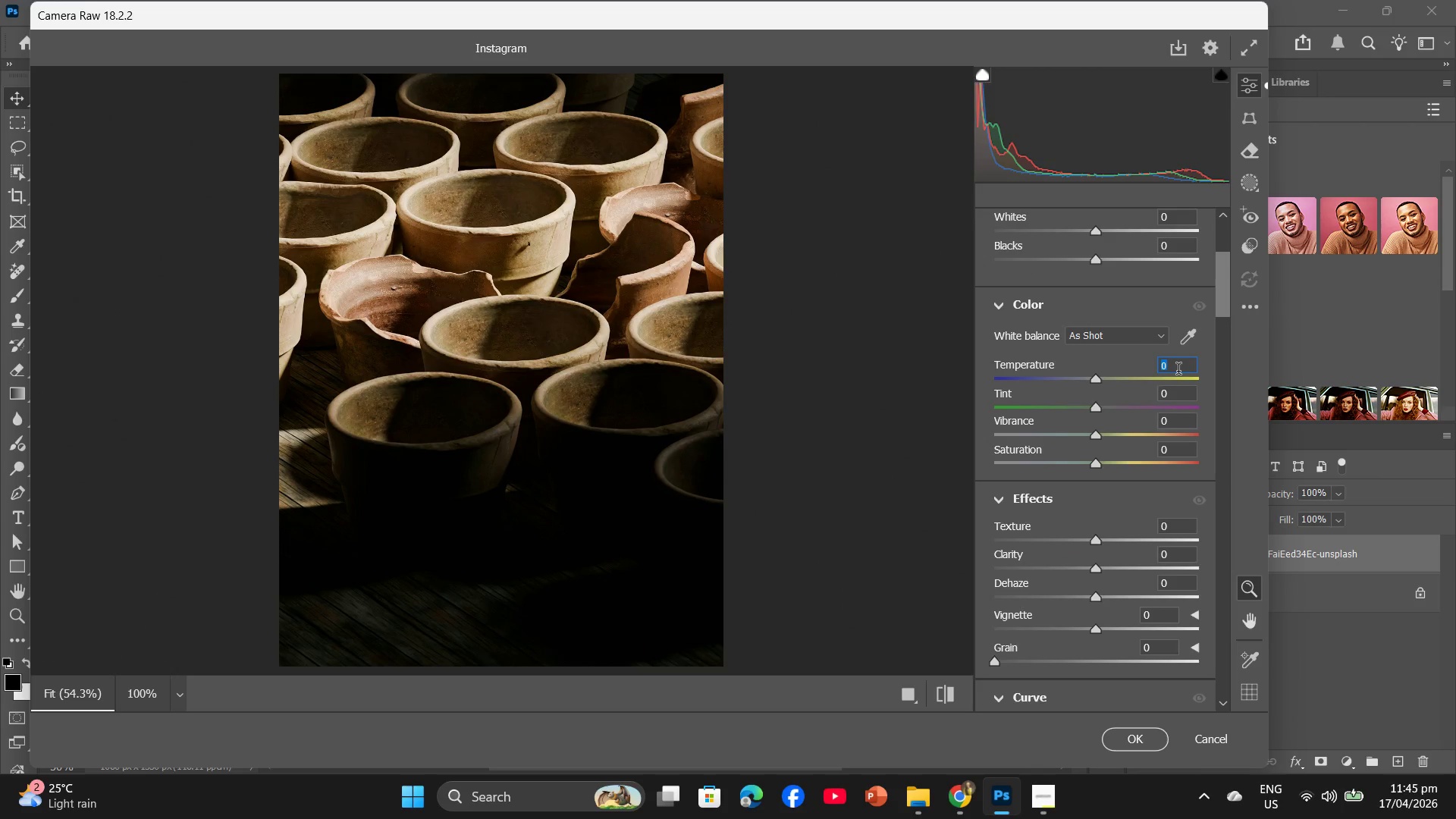 
key(Minus)
 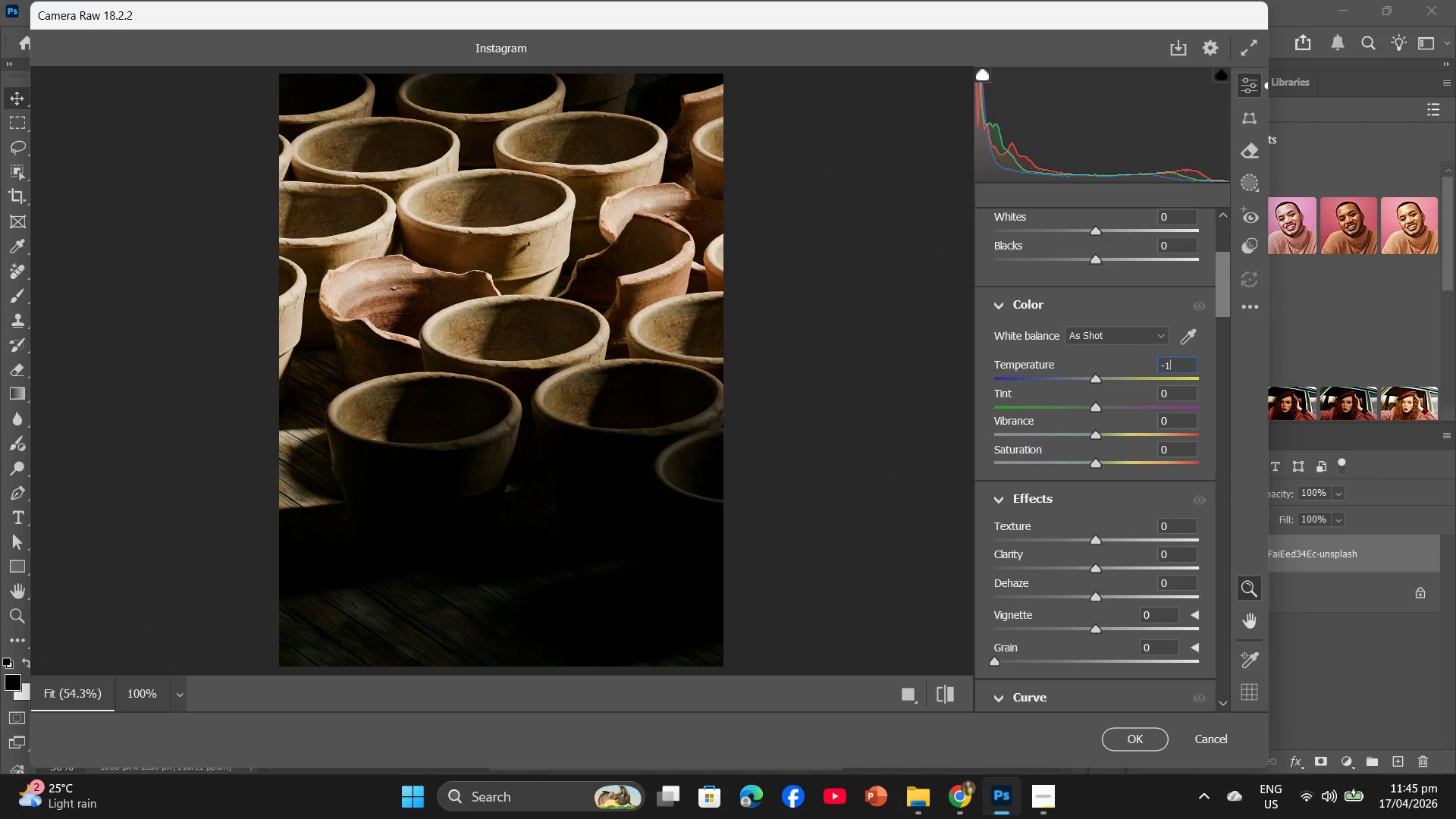 
key(Numpad1)
 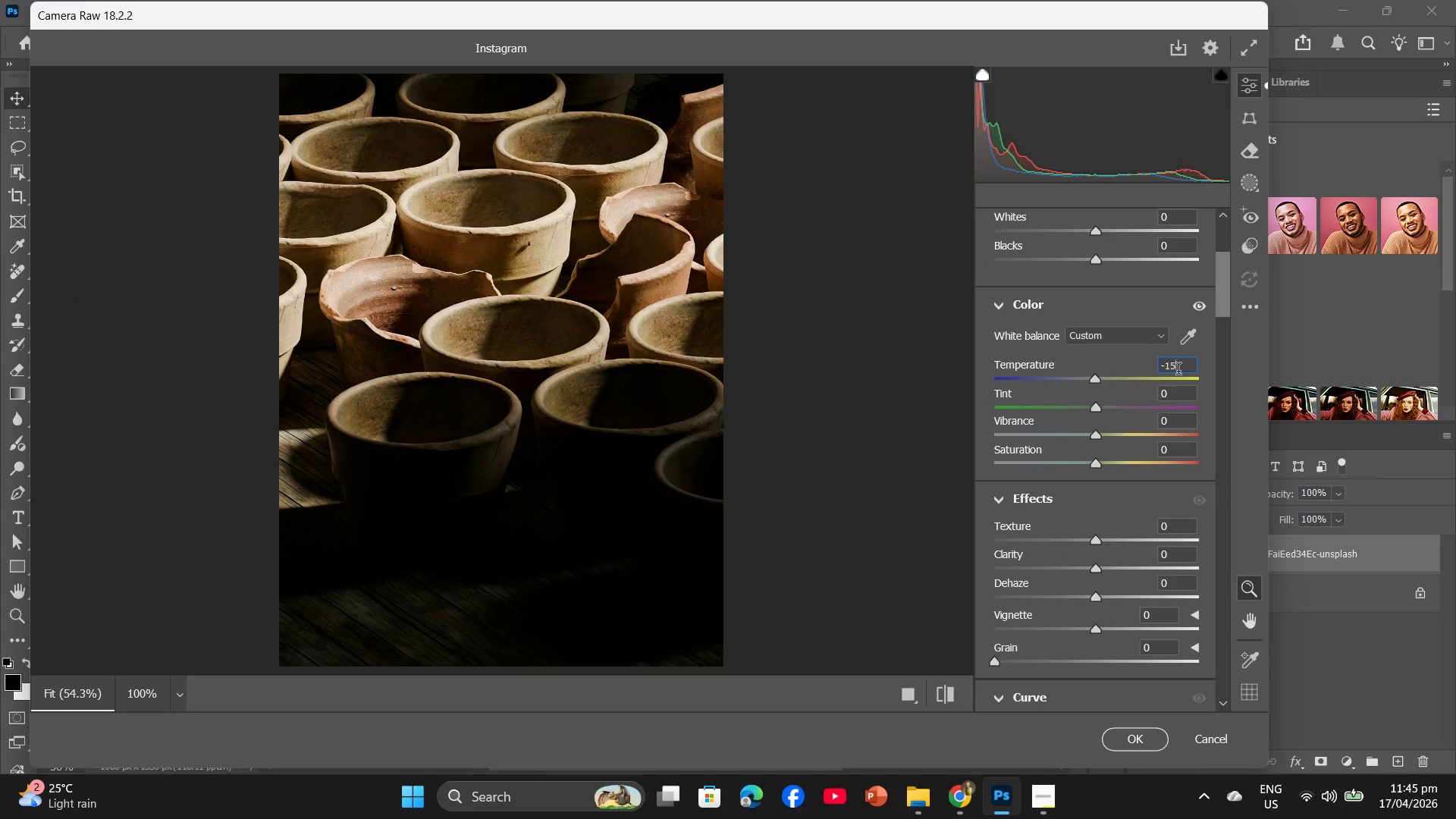 
key(Numpad5)
 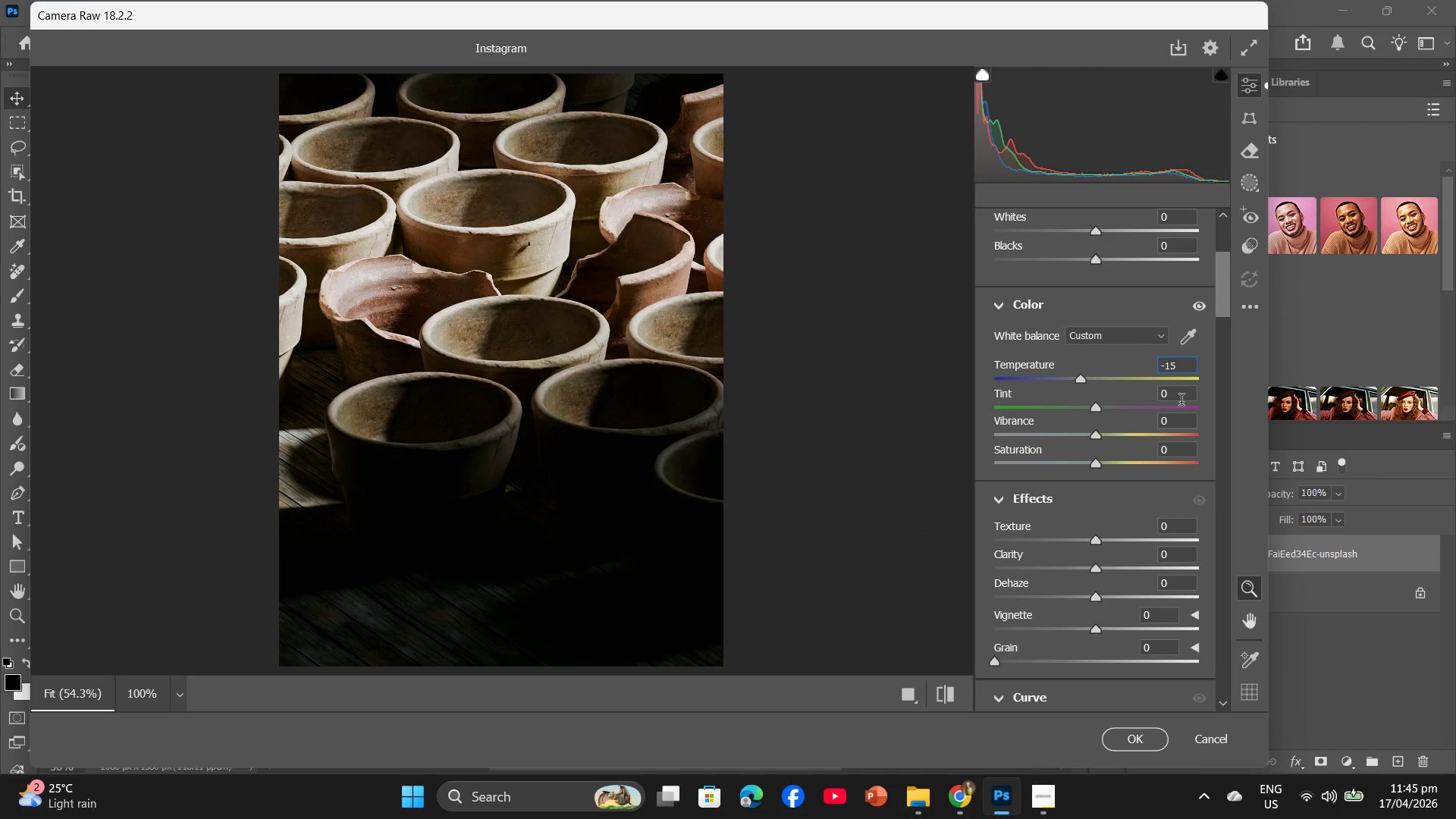 
left_click([1181, 399])
 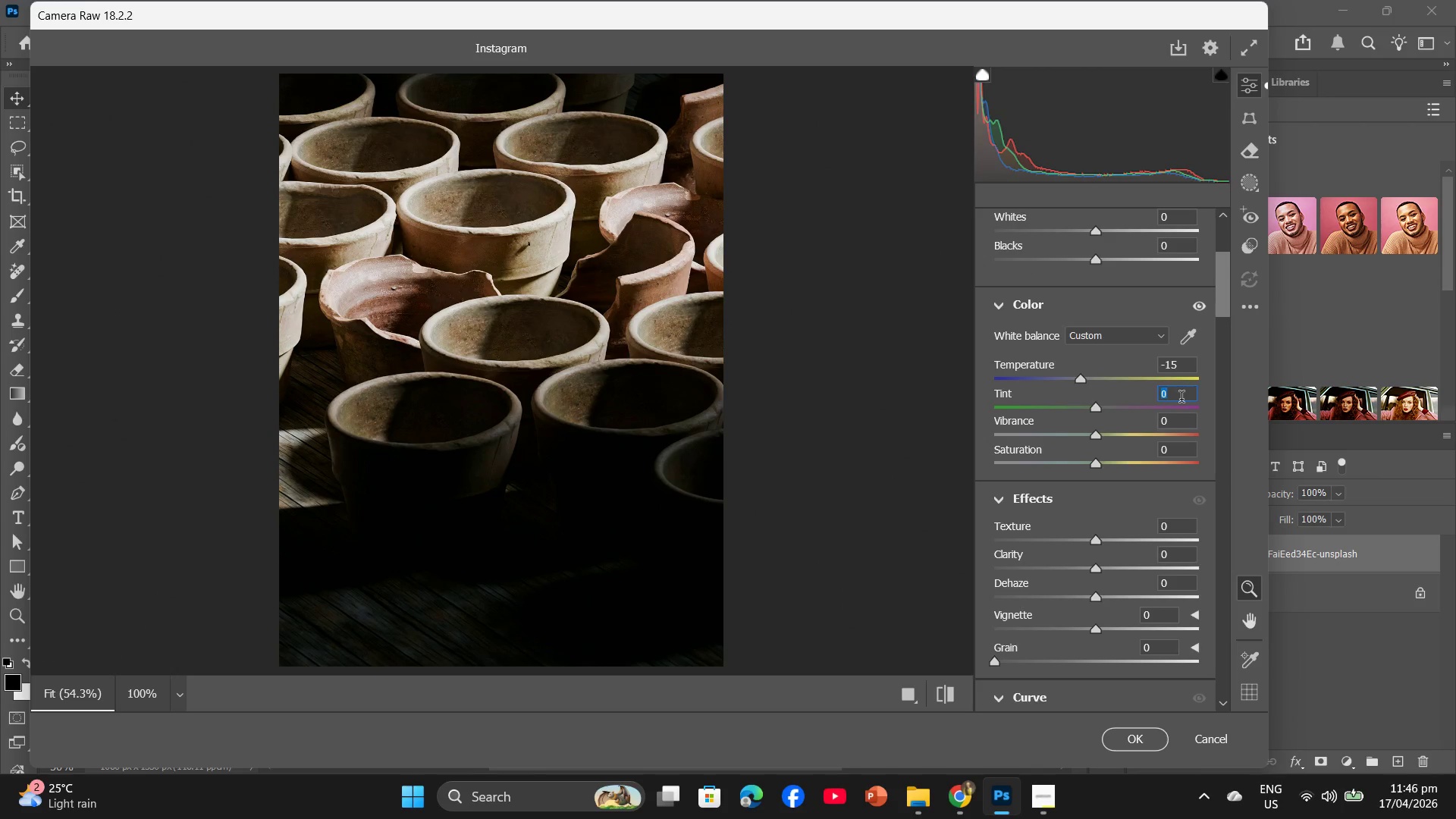 
key(Minus)
 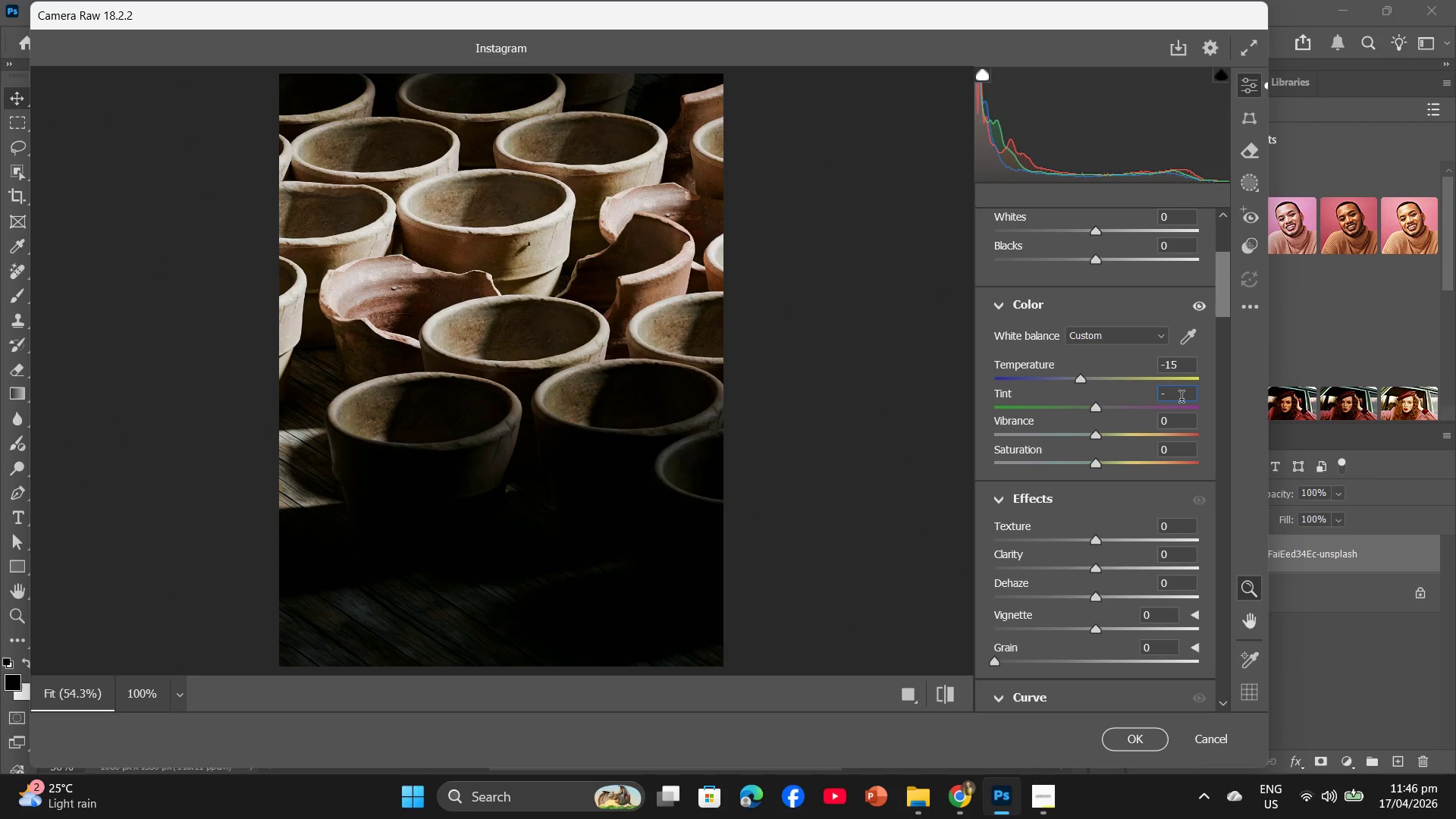 
key(Numpad3)
 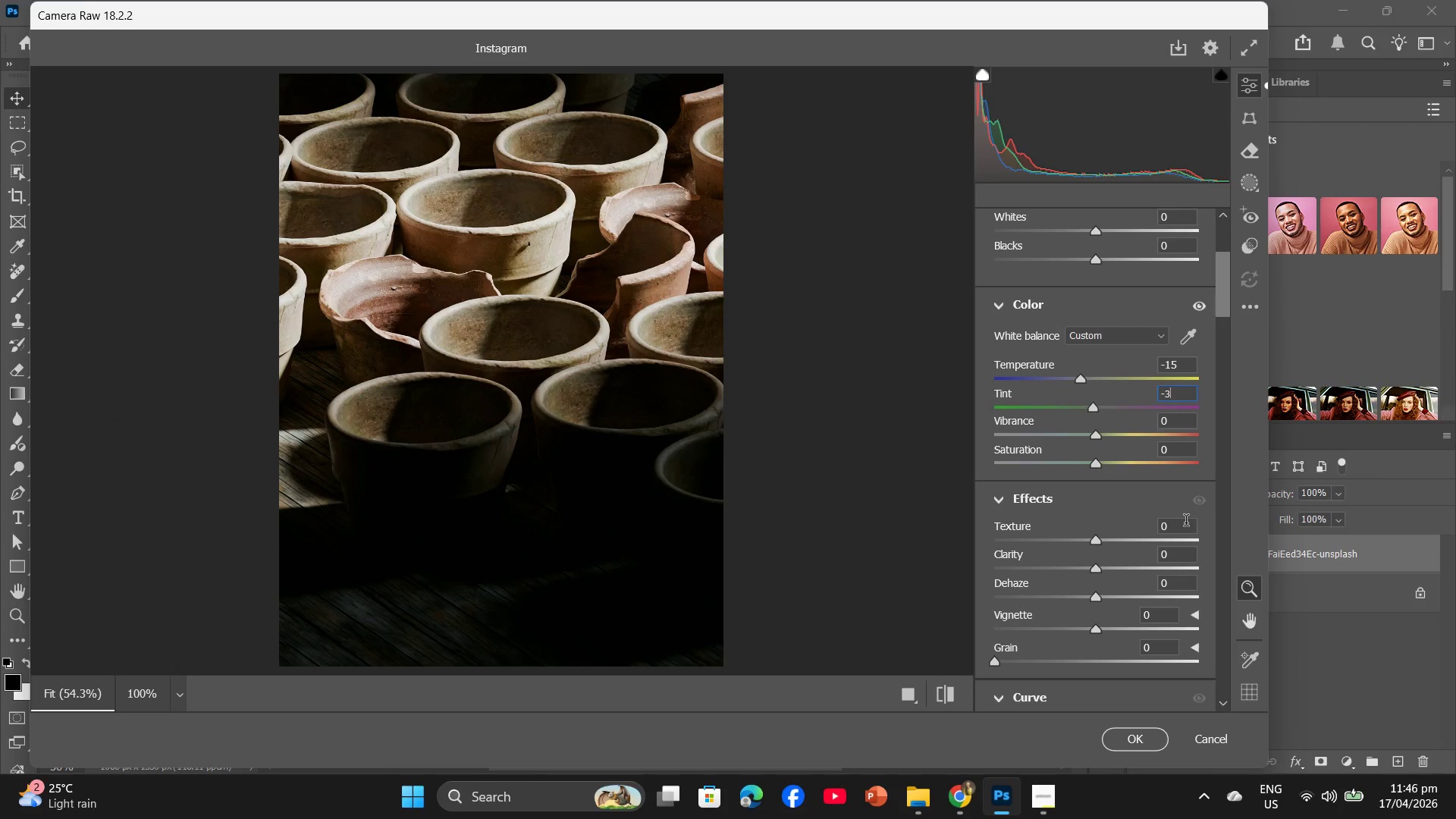 
left_click([1169, 535])
 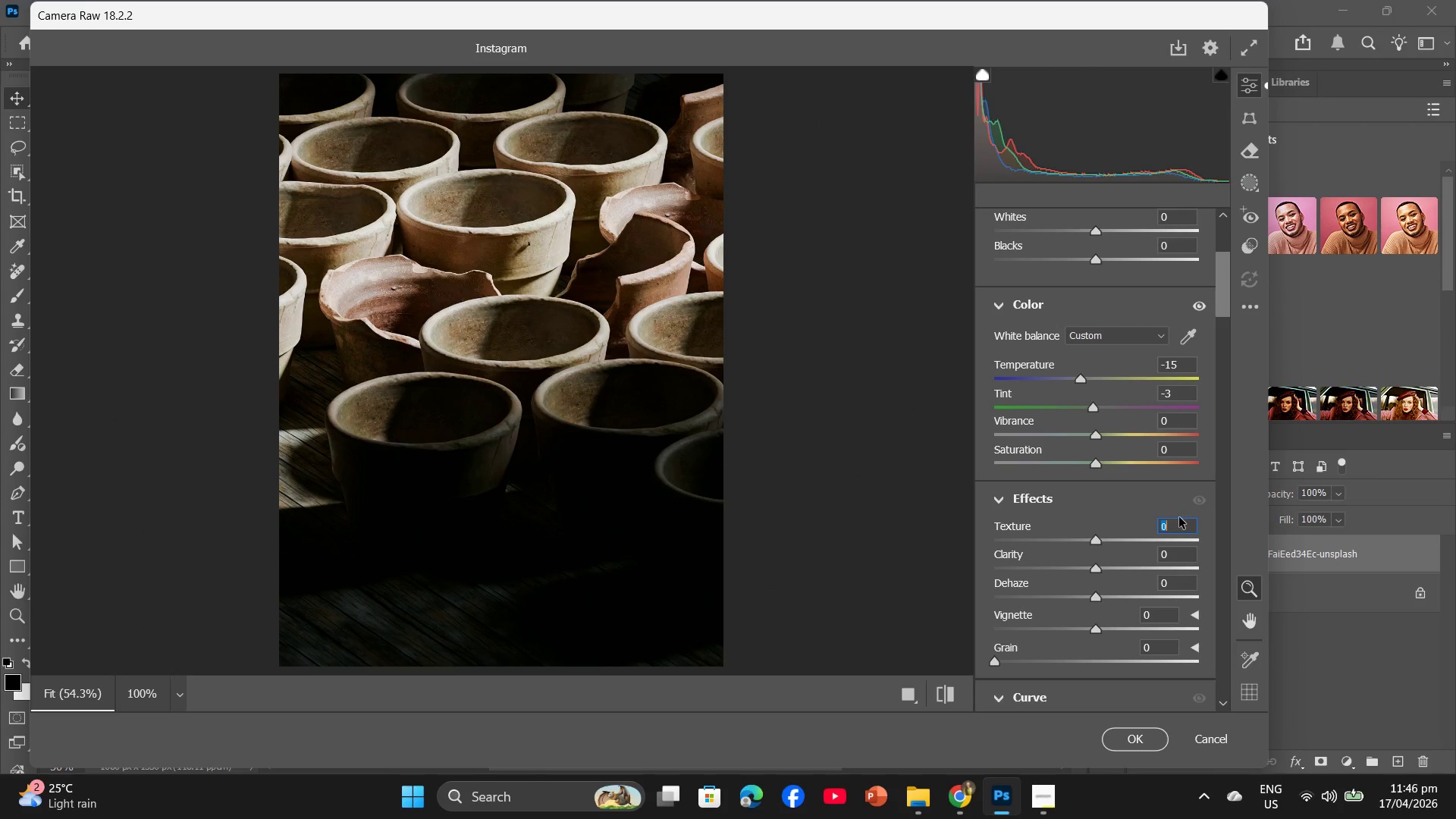 
key(Numpad1)
 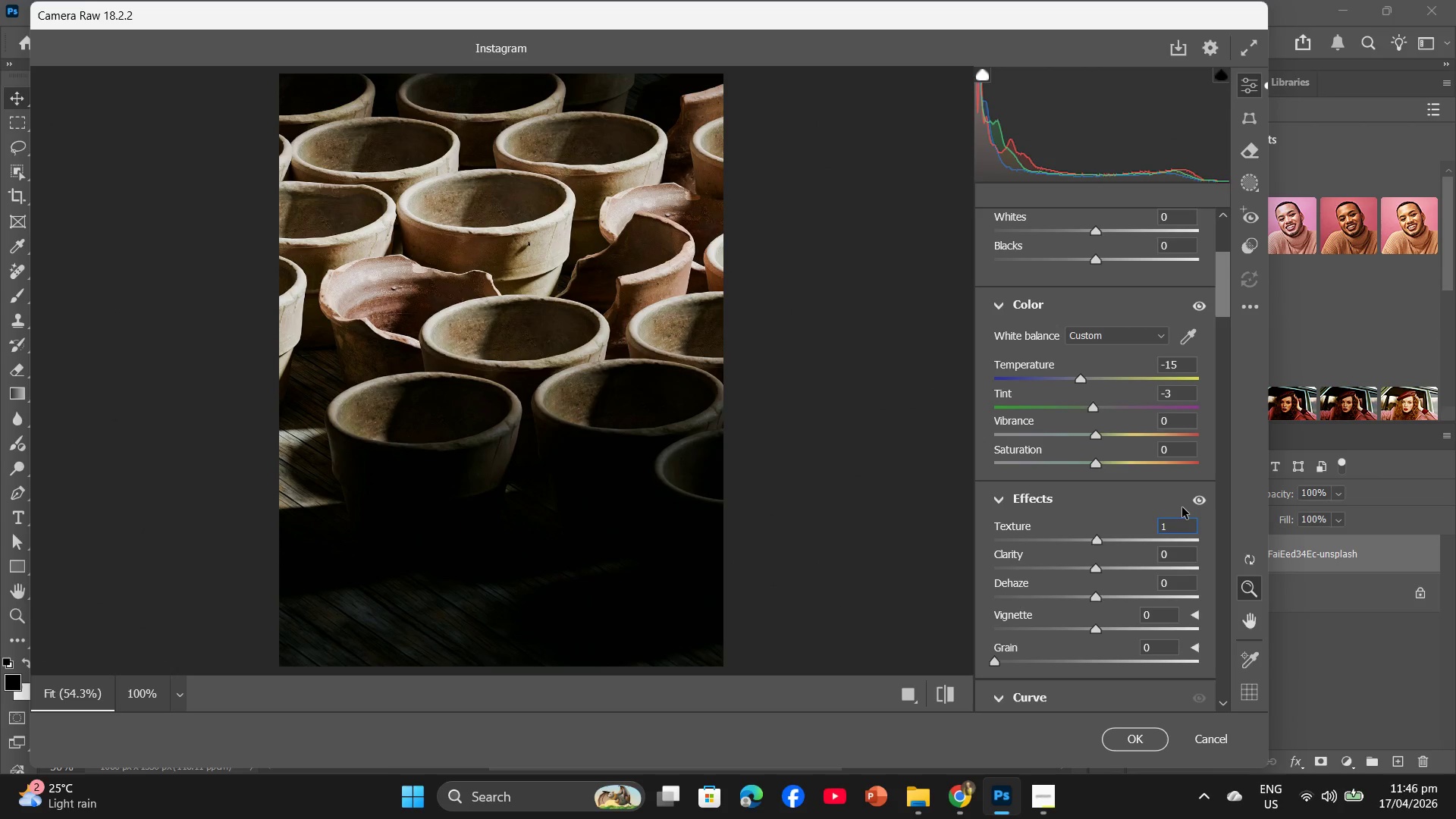 
key(Numpad0)
 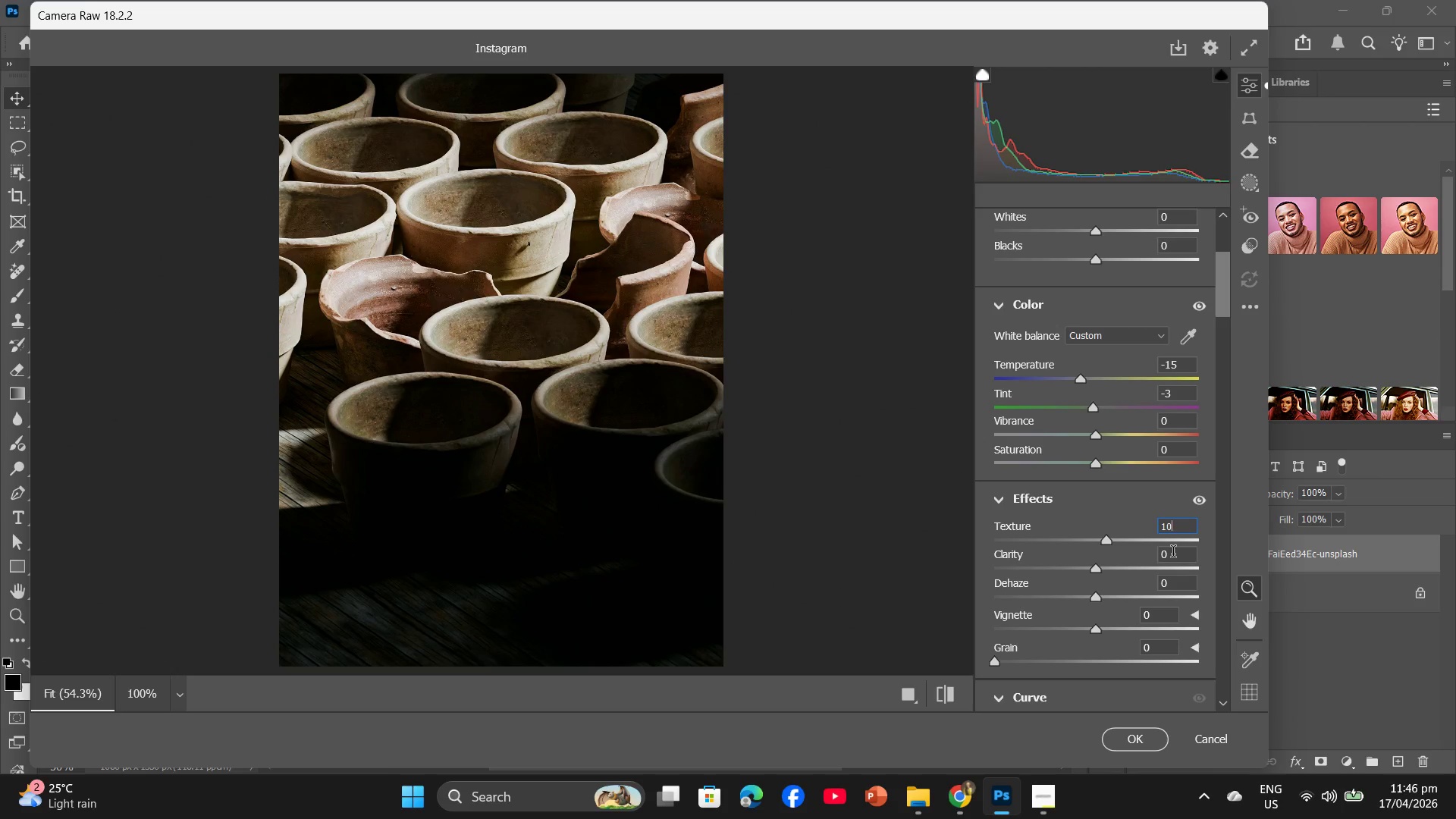 
left_click([1173, 554])
 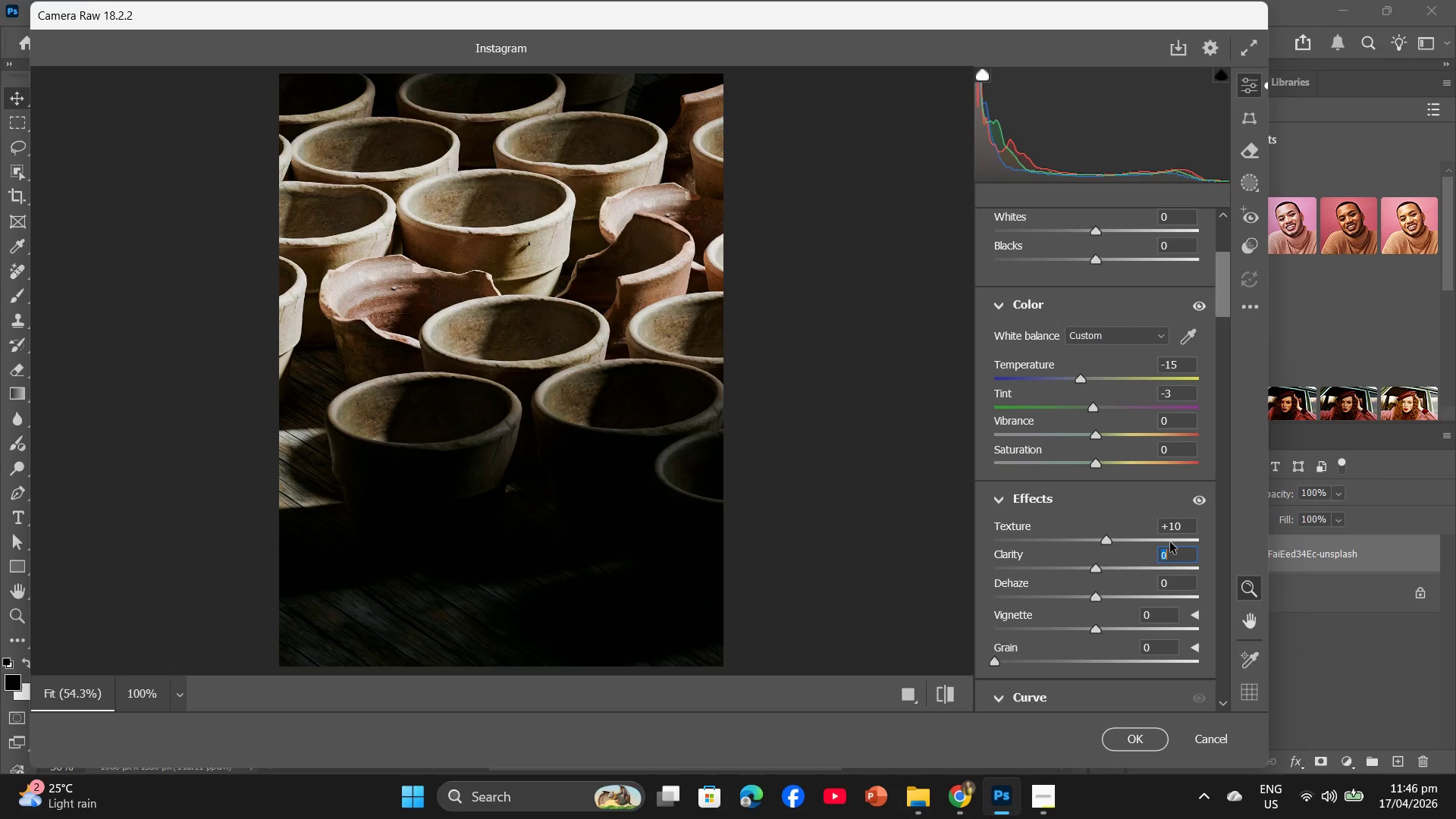 
hold_key(key=Numpad1, duration=0.39)
 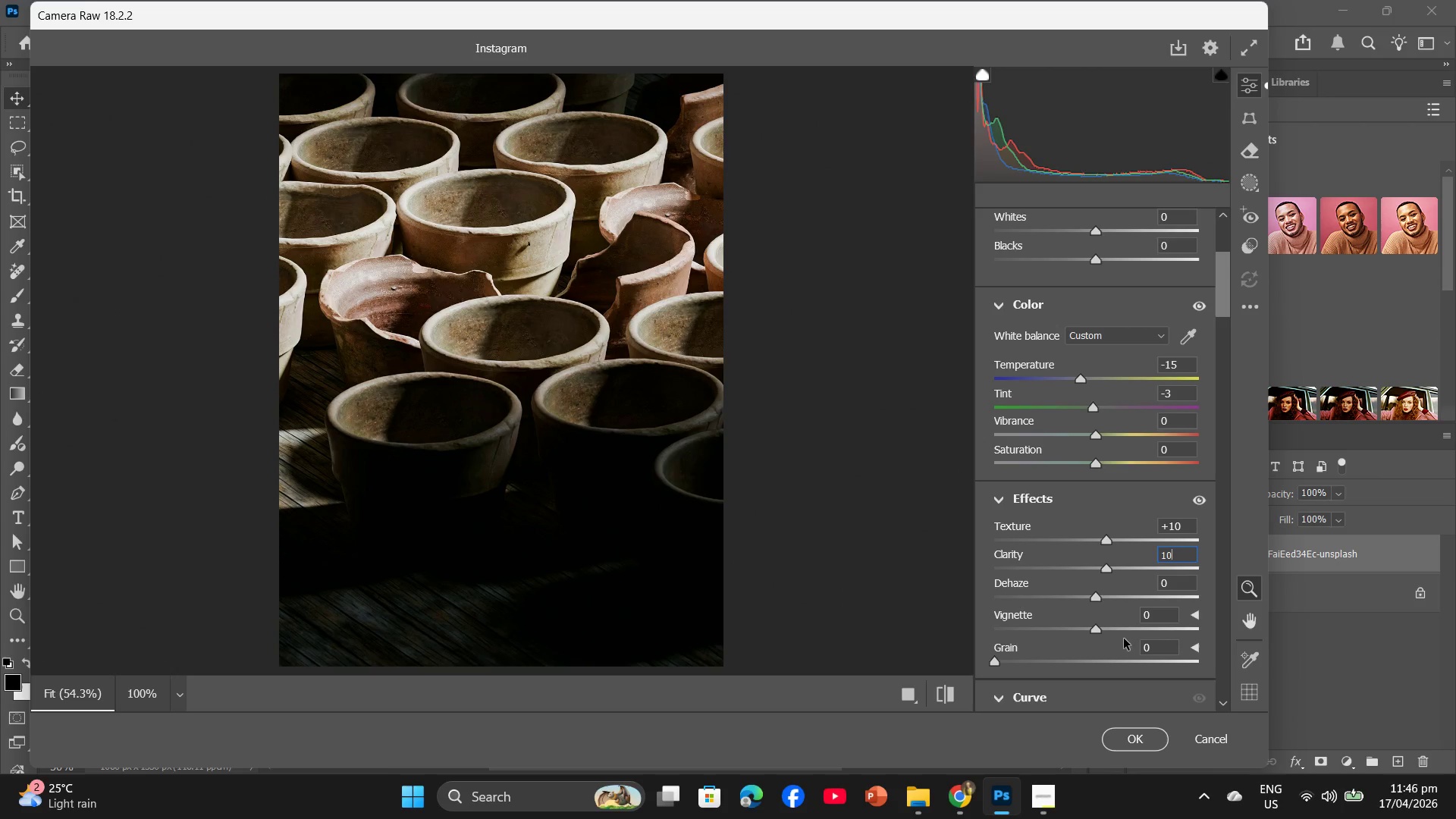 
key(Numpad0)
 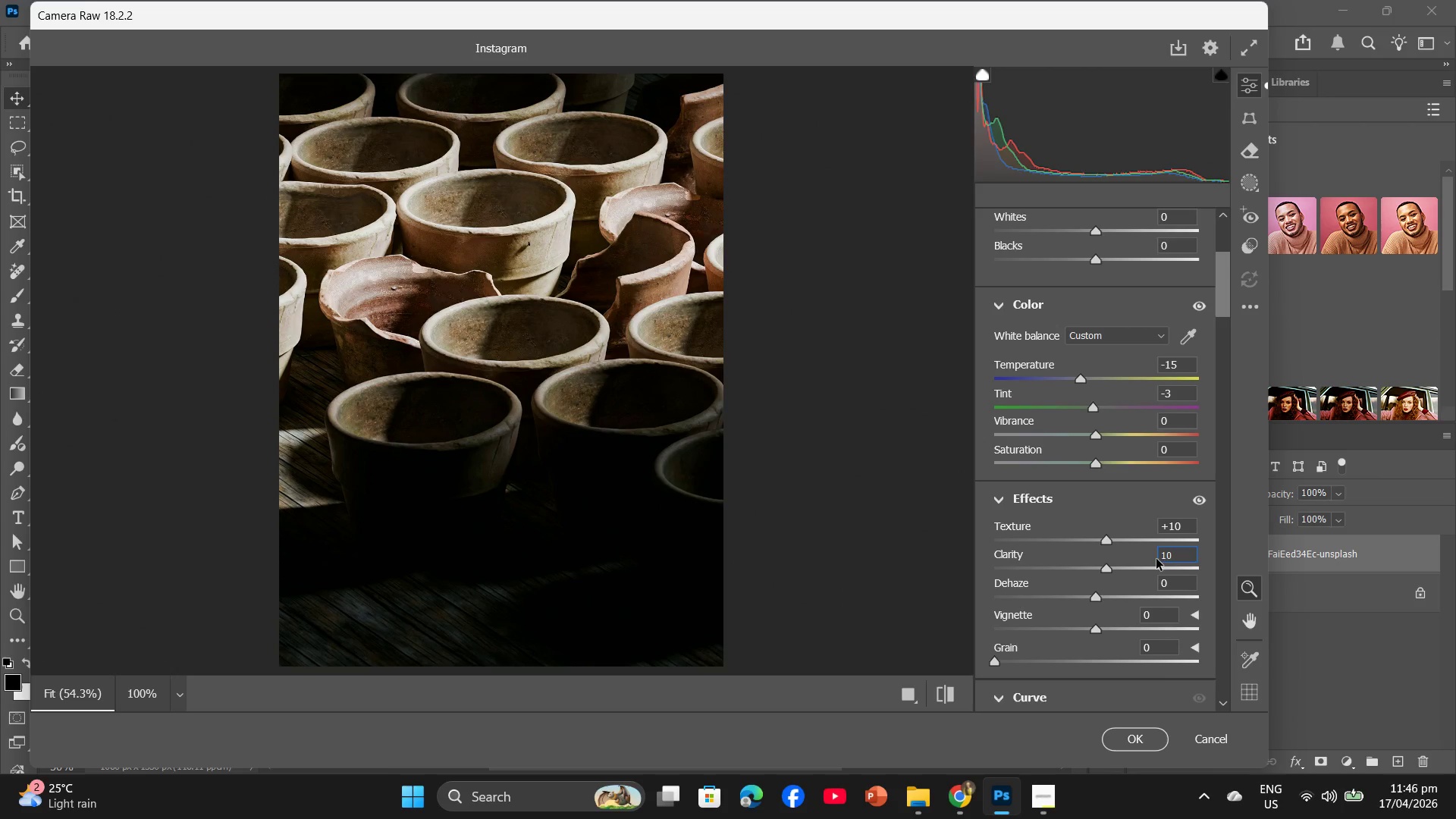 
left_click([1138, 739])
 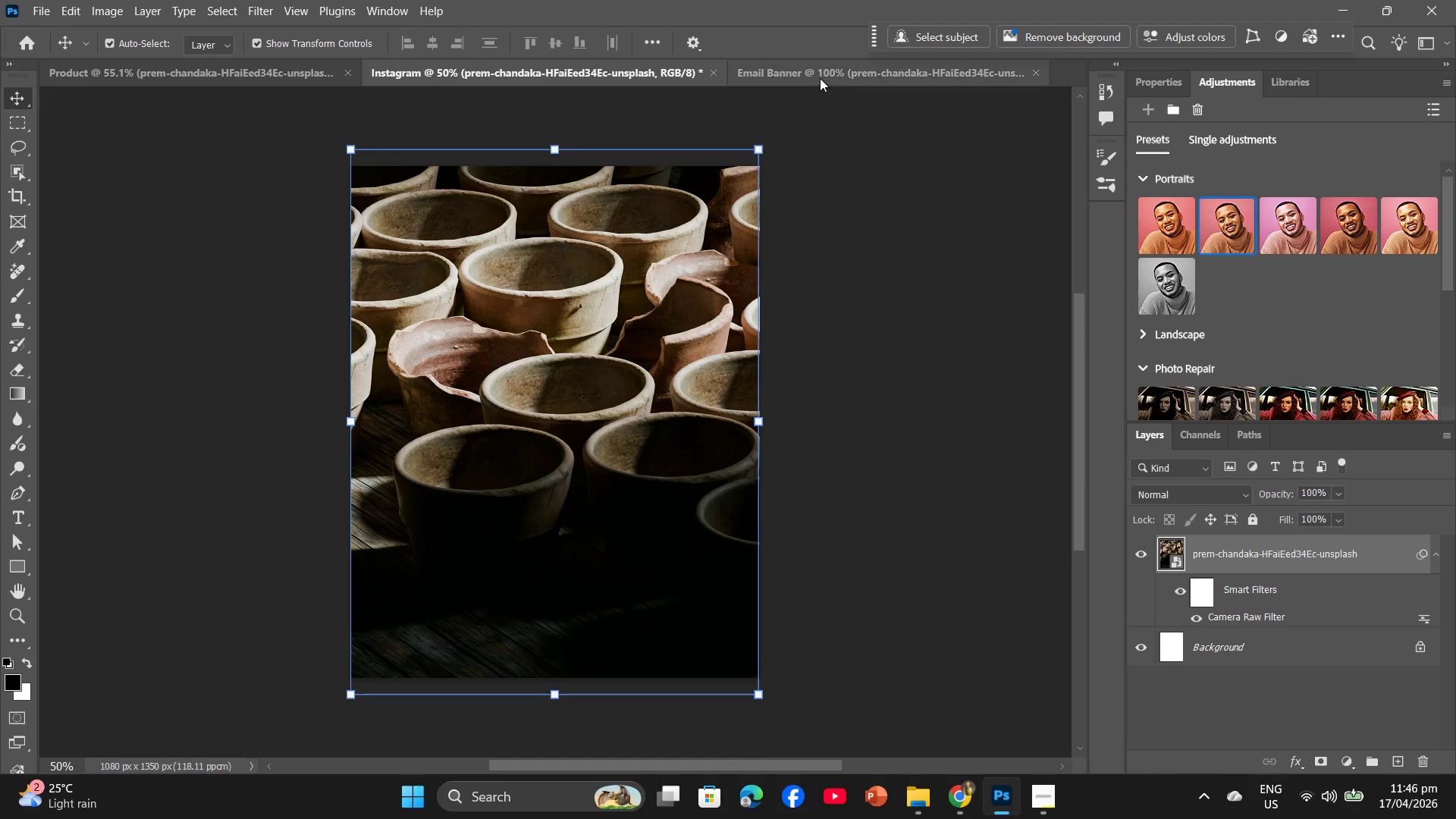 
left_click([820, 78])
 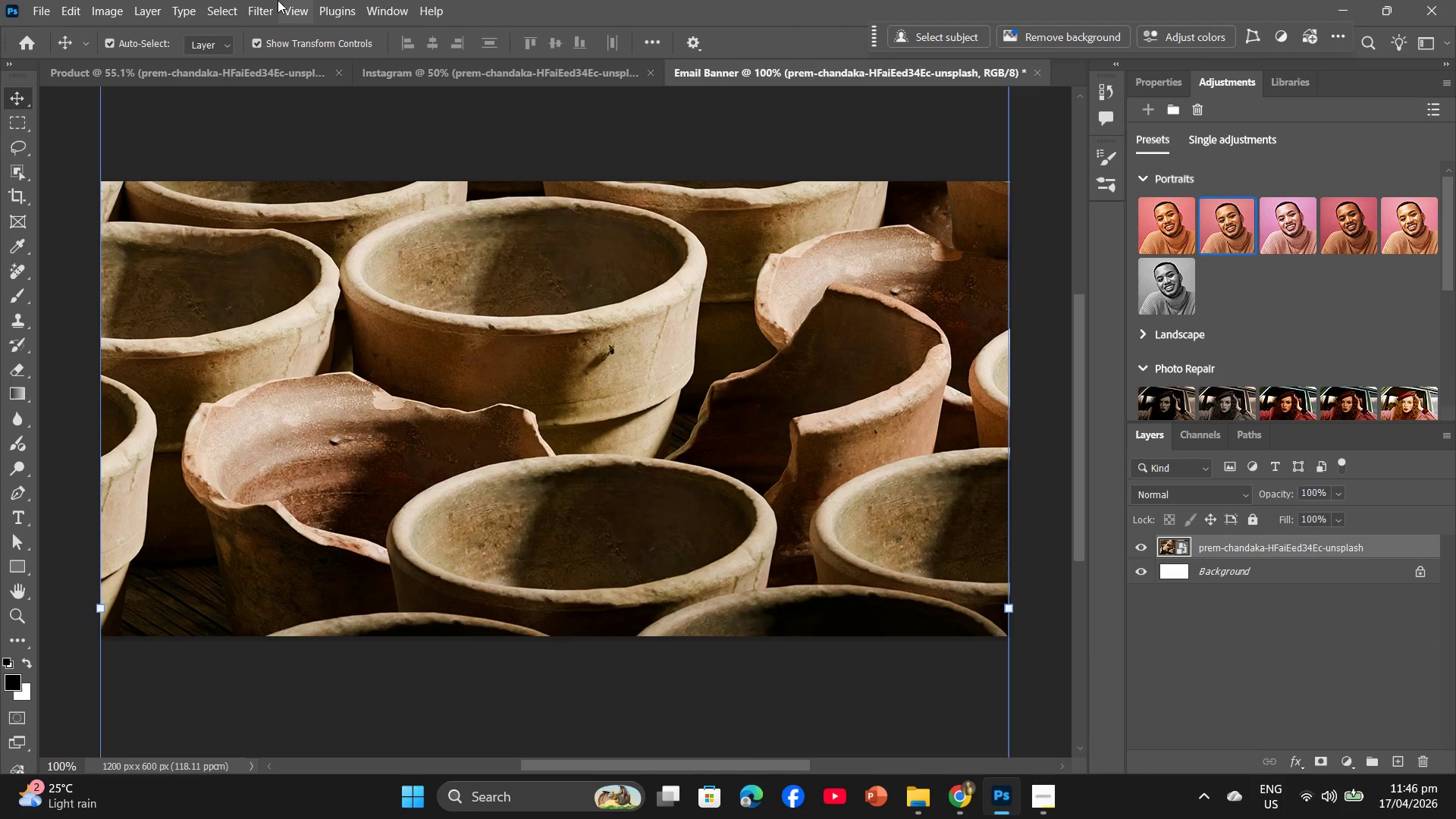 
left_click([272, 0])
 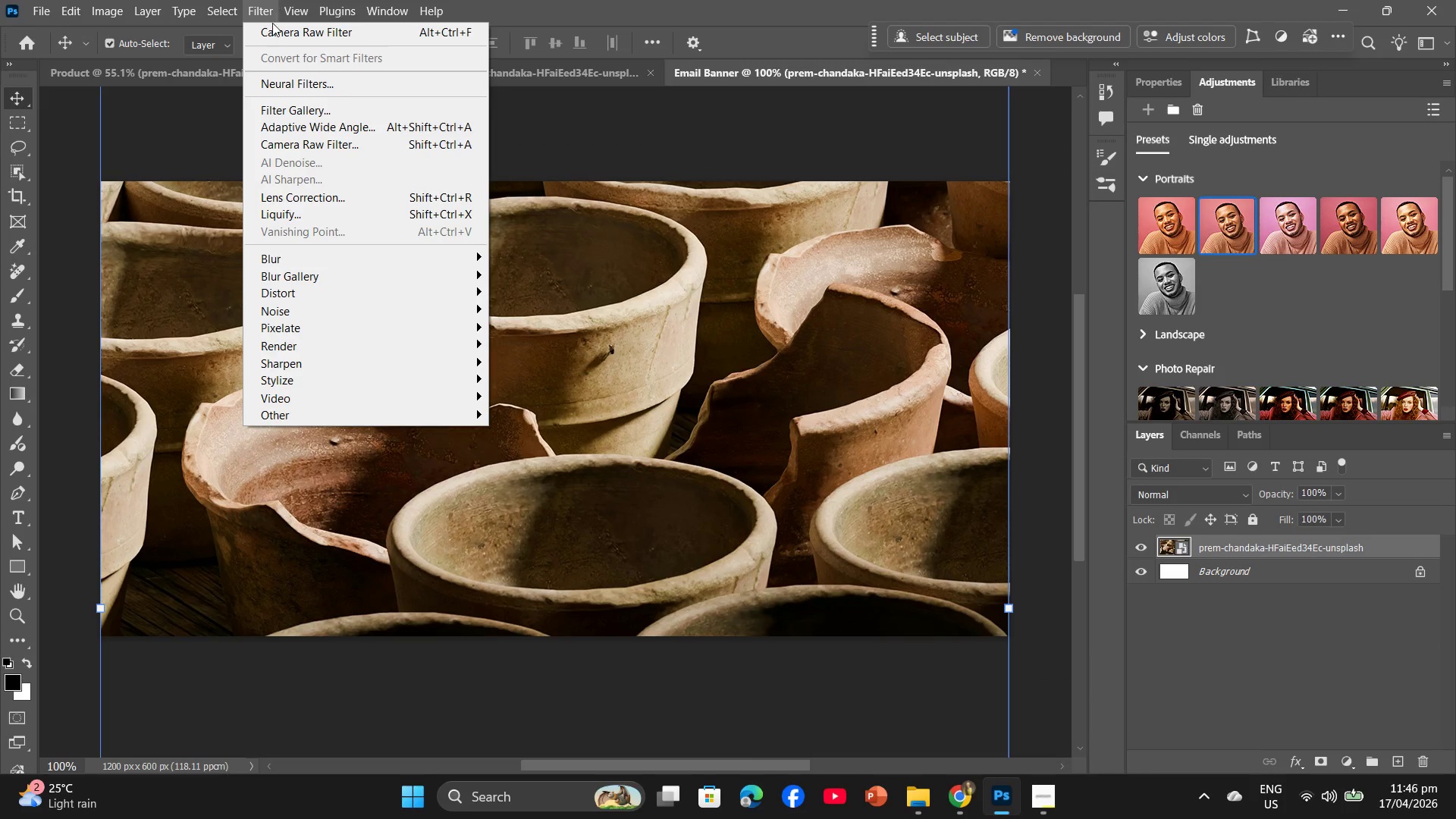 
left_click([272, 29])
 